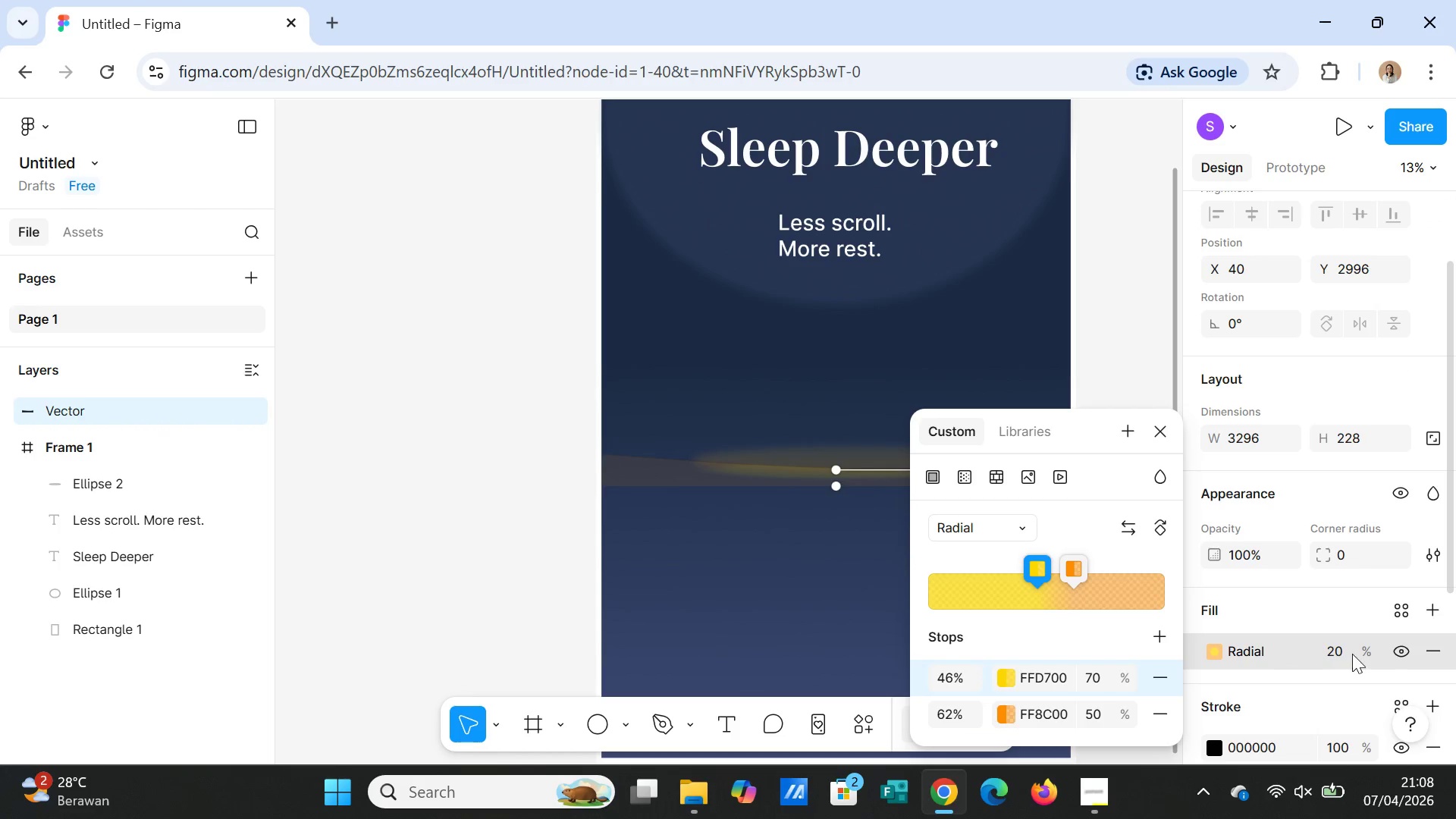 
left_click([1343, 654])
 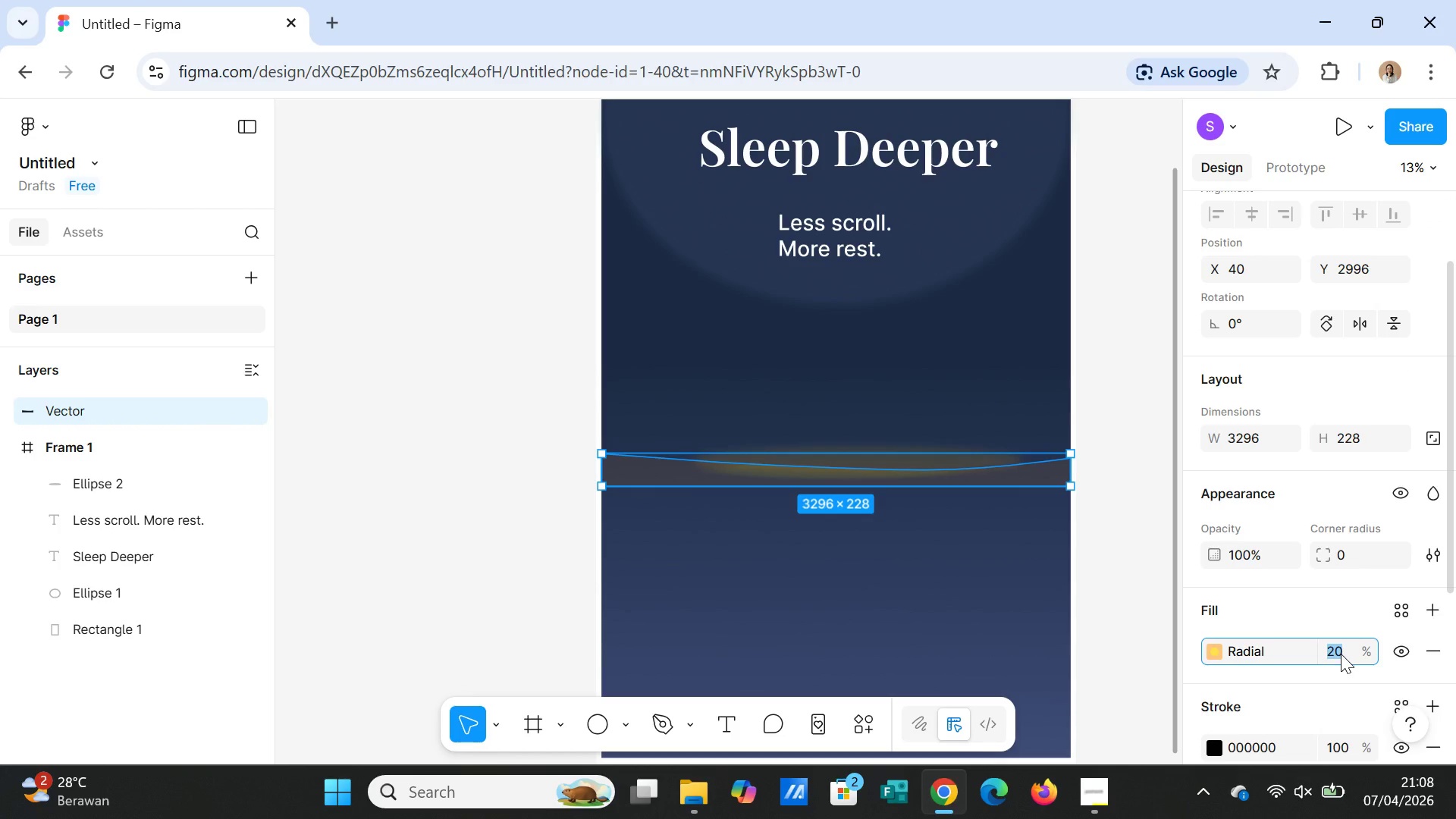 
type(50)
 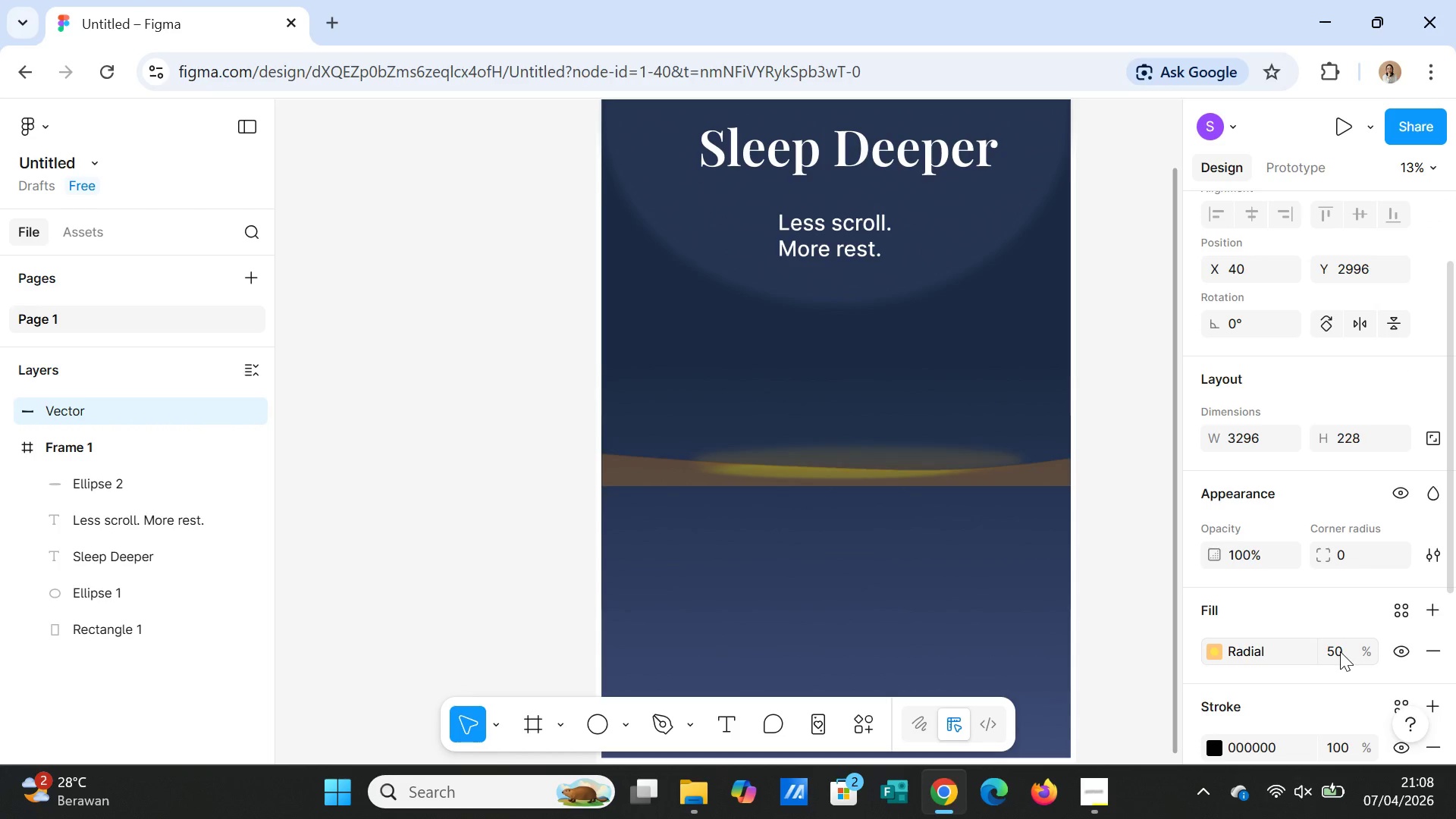 
key(Enter)
 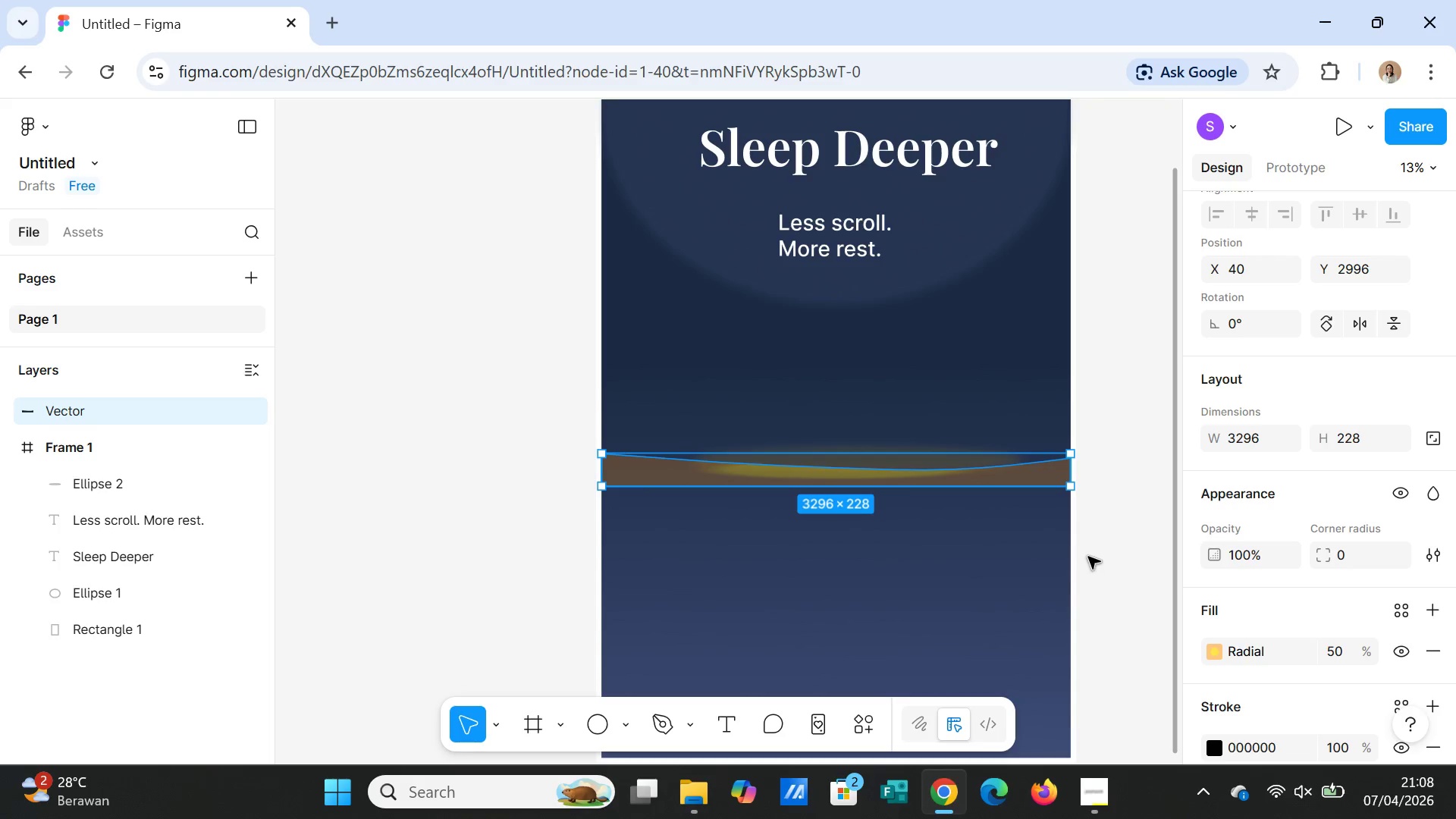 
left_click([1097, 550])
 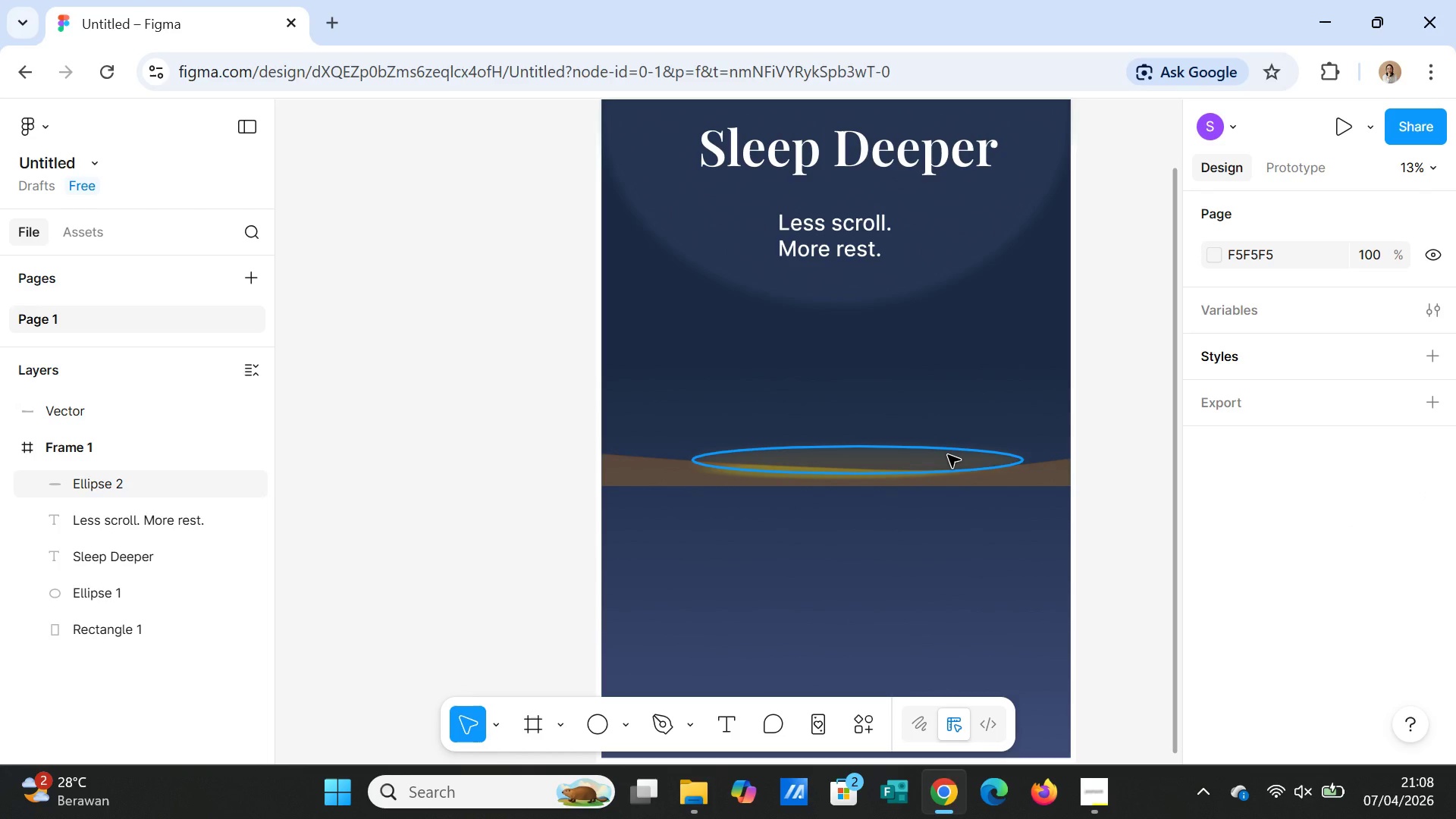 
left_click([948, 455])
 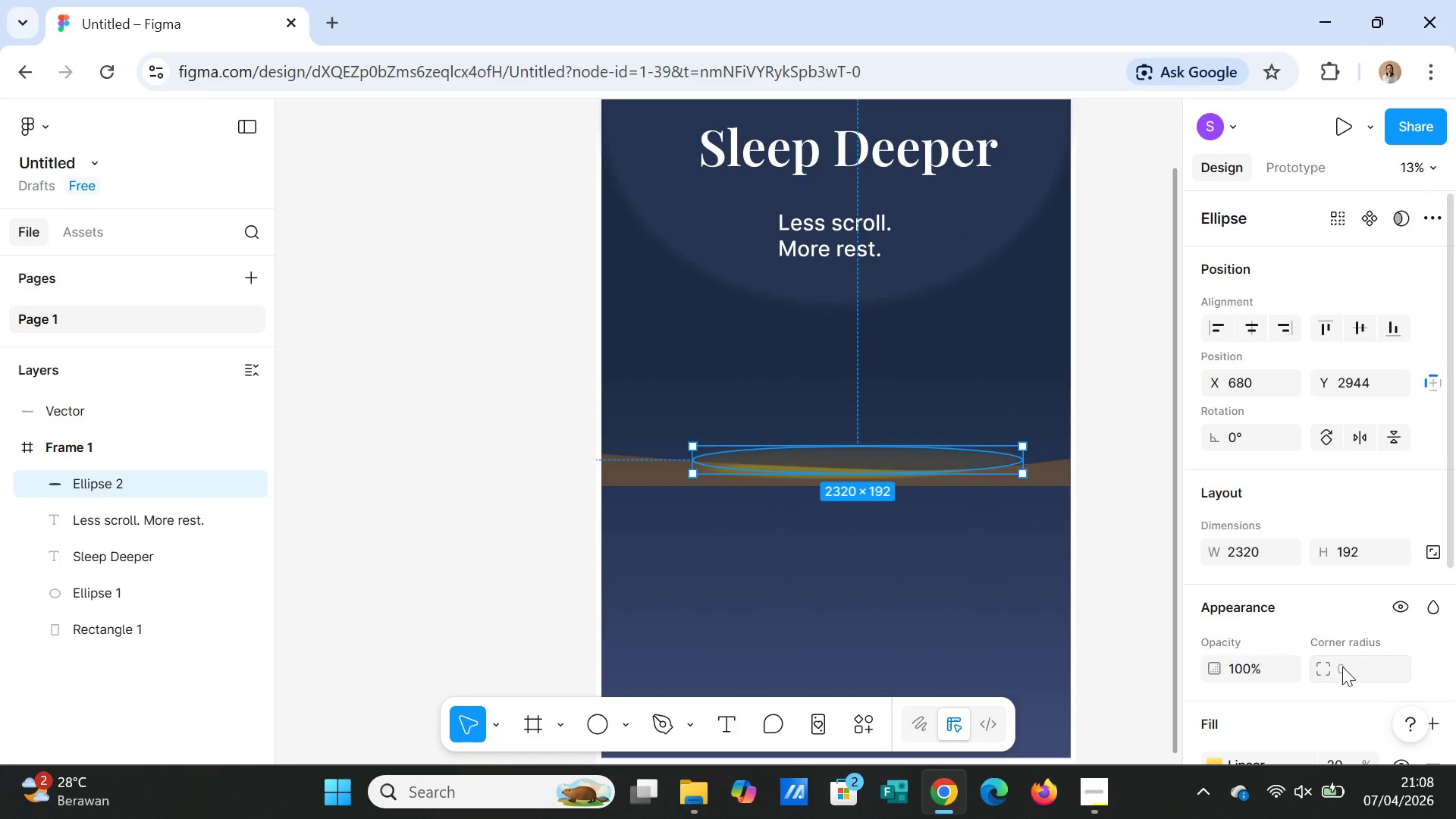 
scroll: coordinate [1334, 671], scroll_direction: down, amount: 1.0
 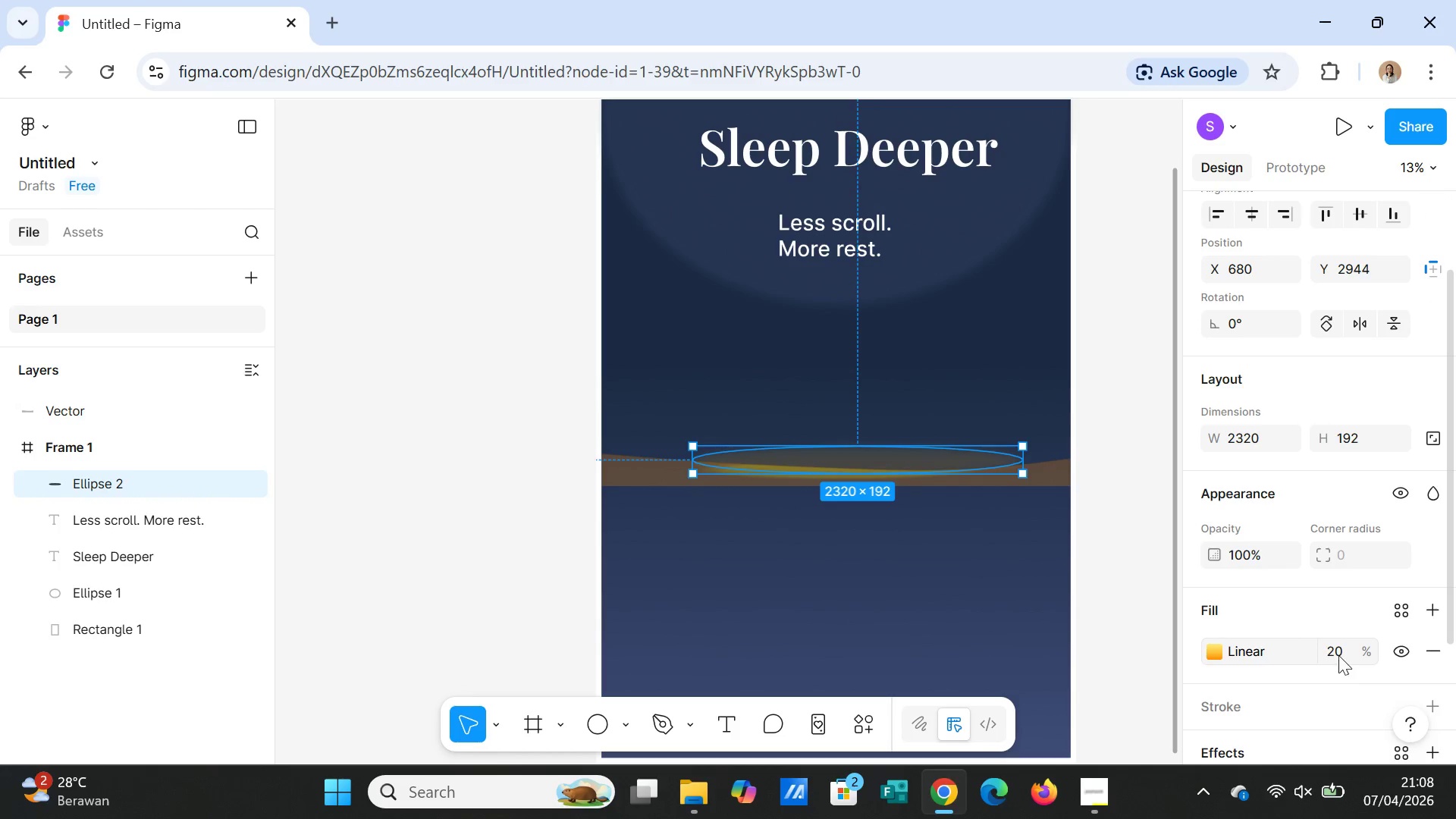 
left_click([1338, 652])
 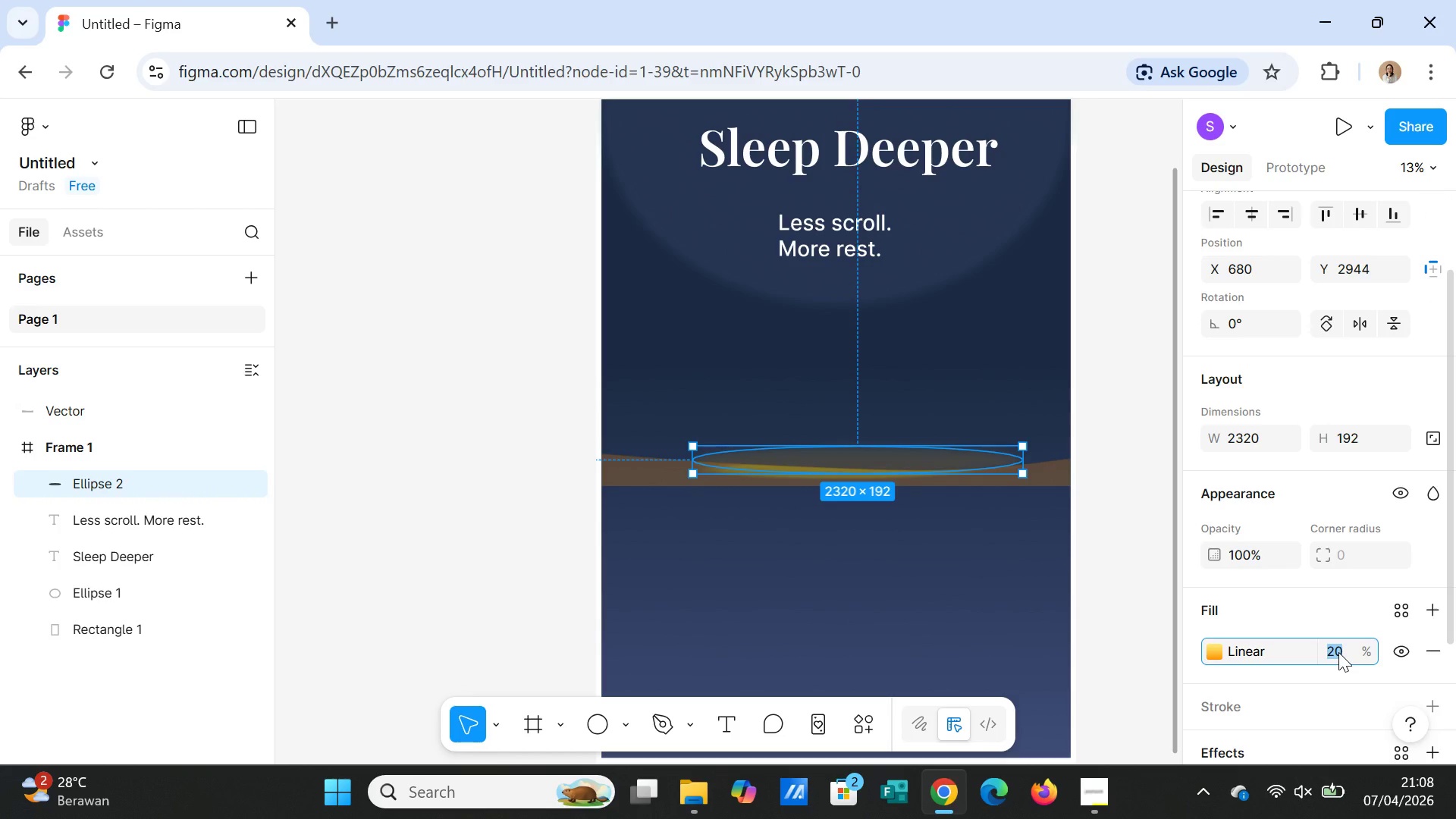 
type(50)
 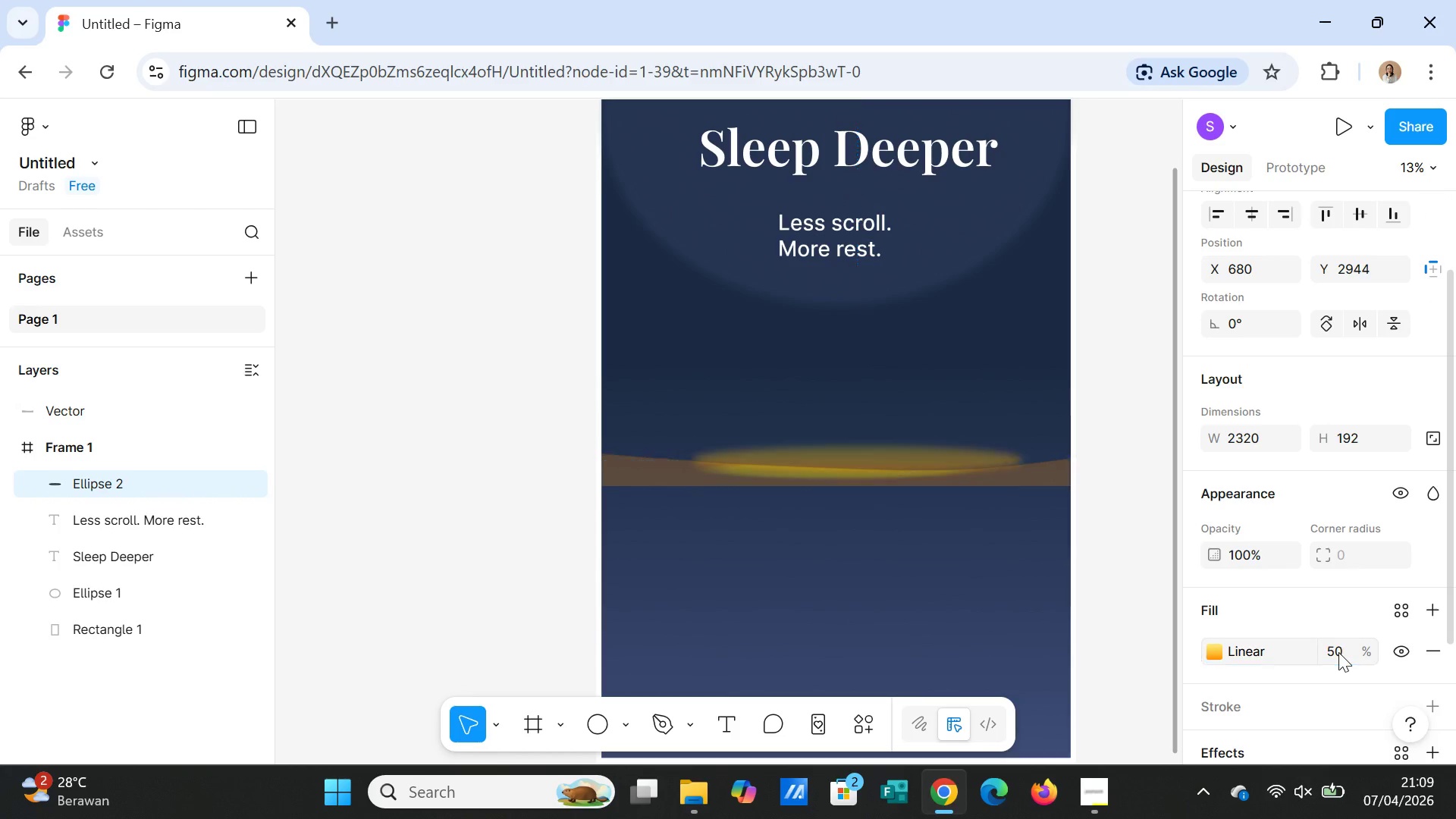 
key(Enter)
 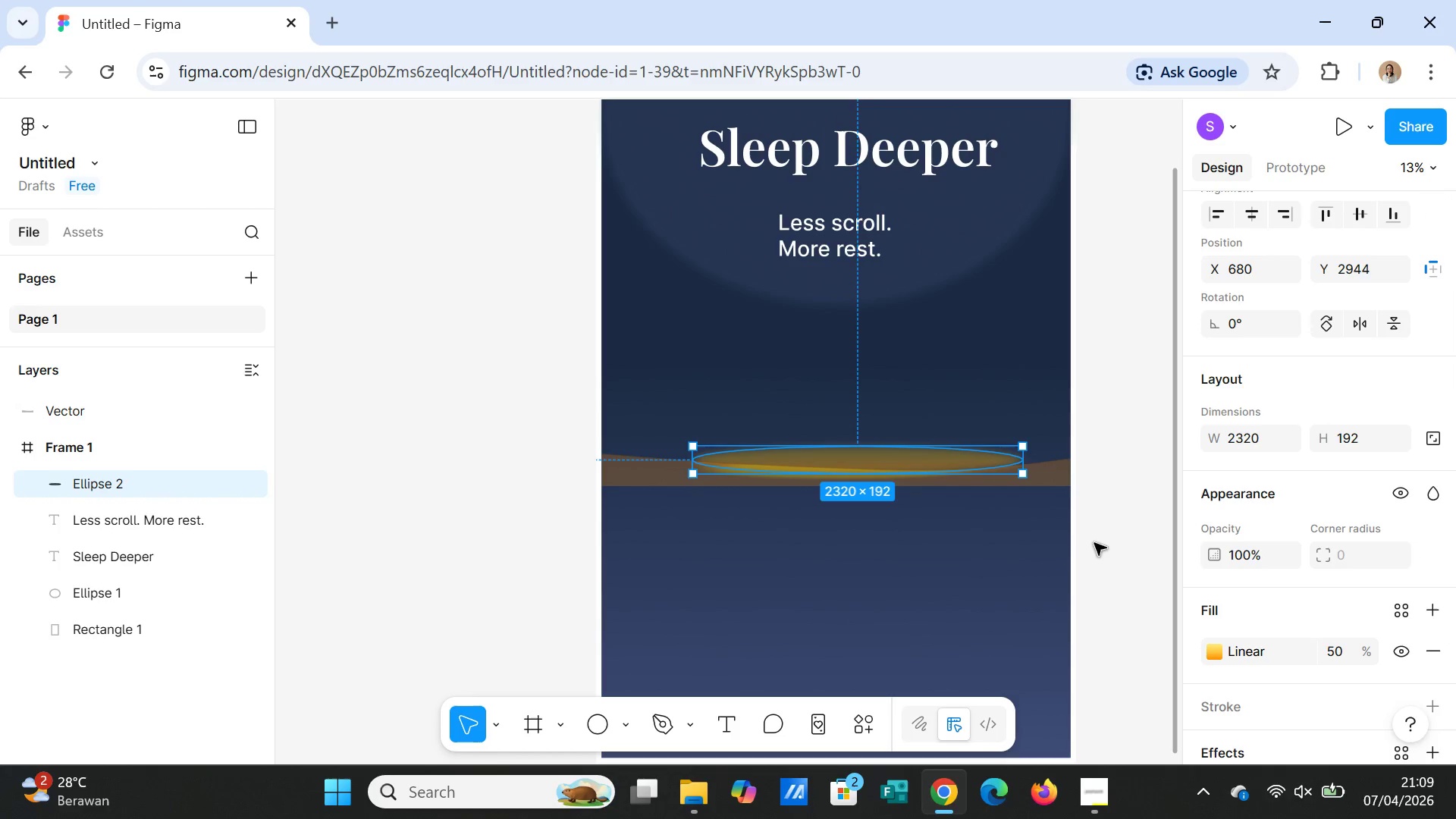 
left_click([1088, 539])
 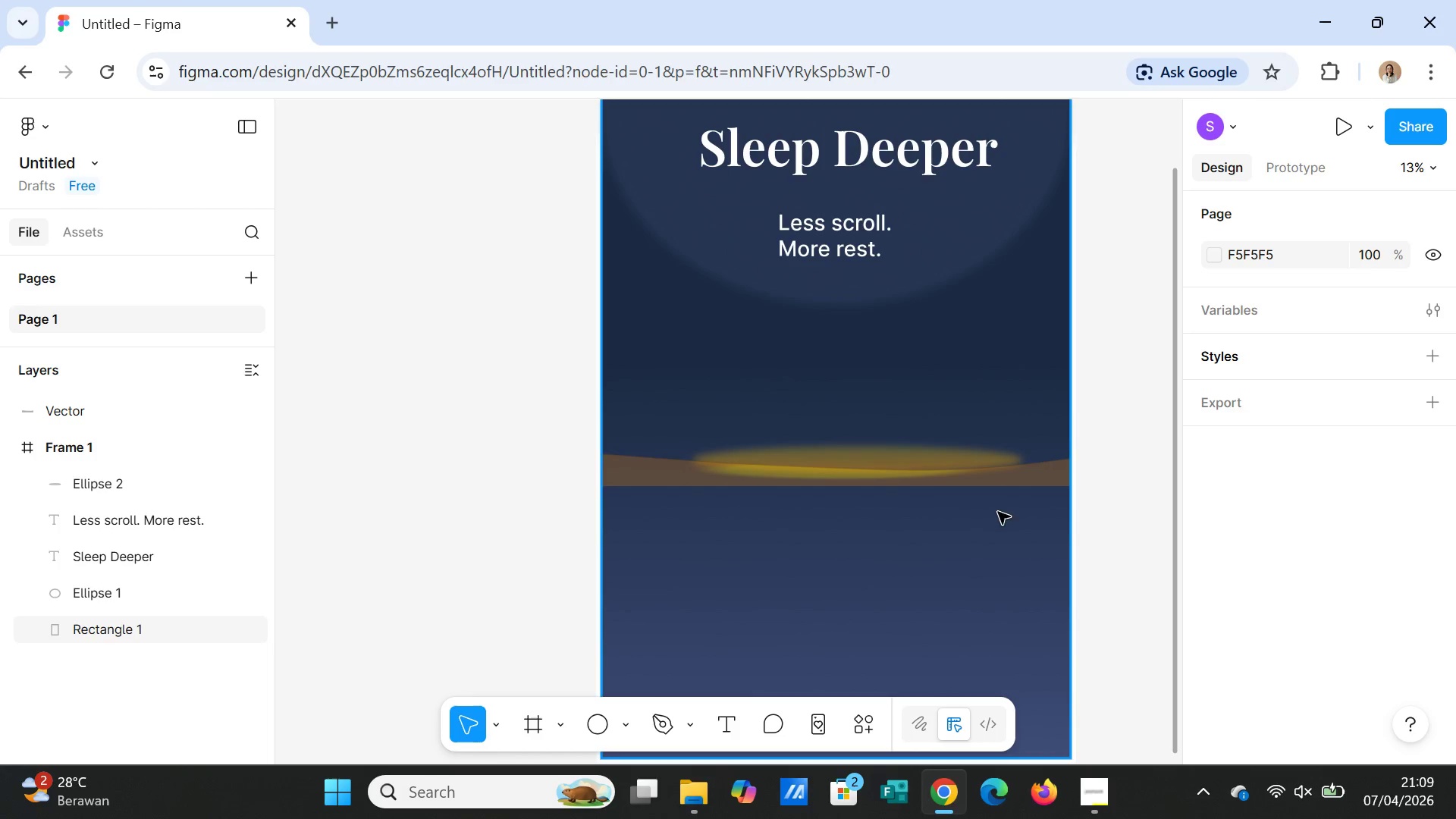 
left_click([869, 457])
 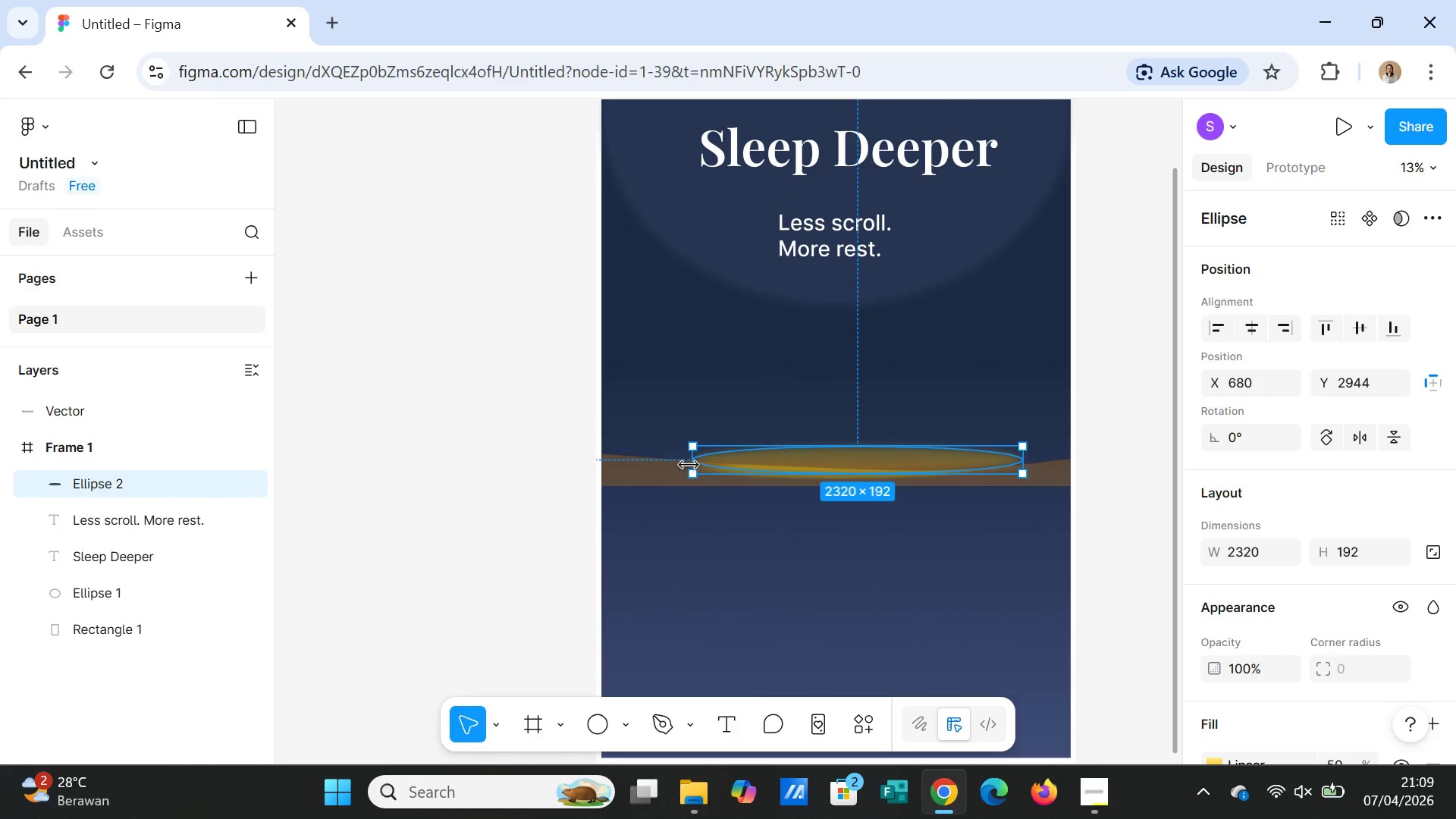 
left_click_drag(start_coordinate=[693, 464], to_coordinate=[642, 464])
 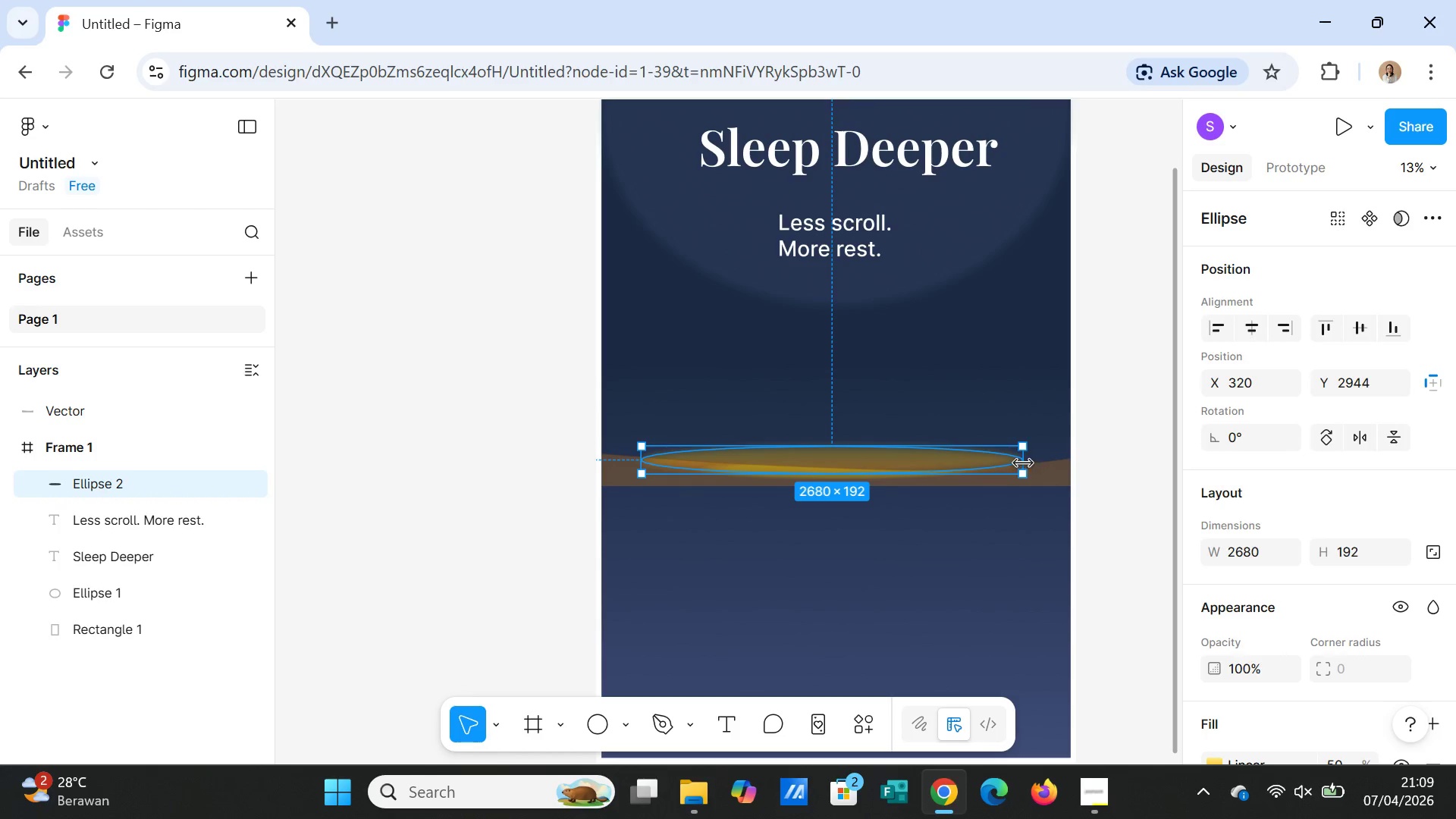 
left_click_drag(start_coordinate=[1021, 463], to_coordinate=[1063, 460])
 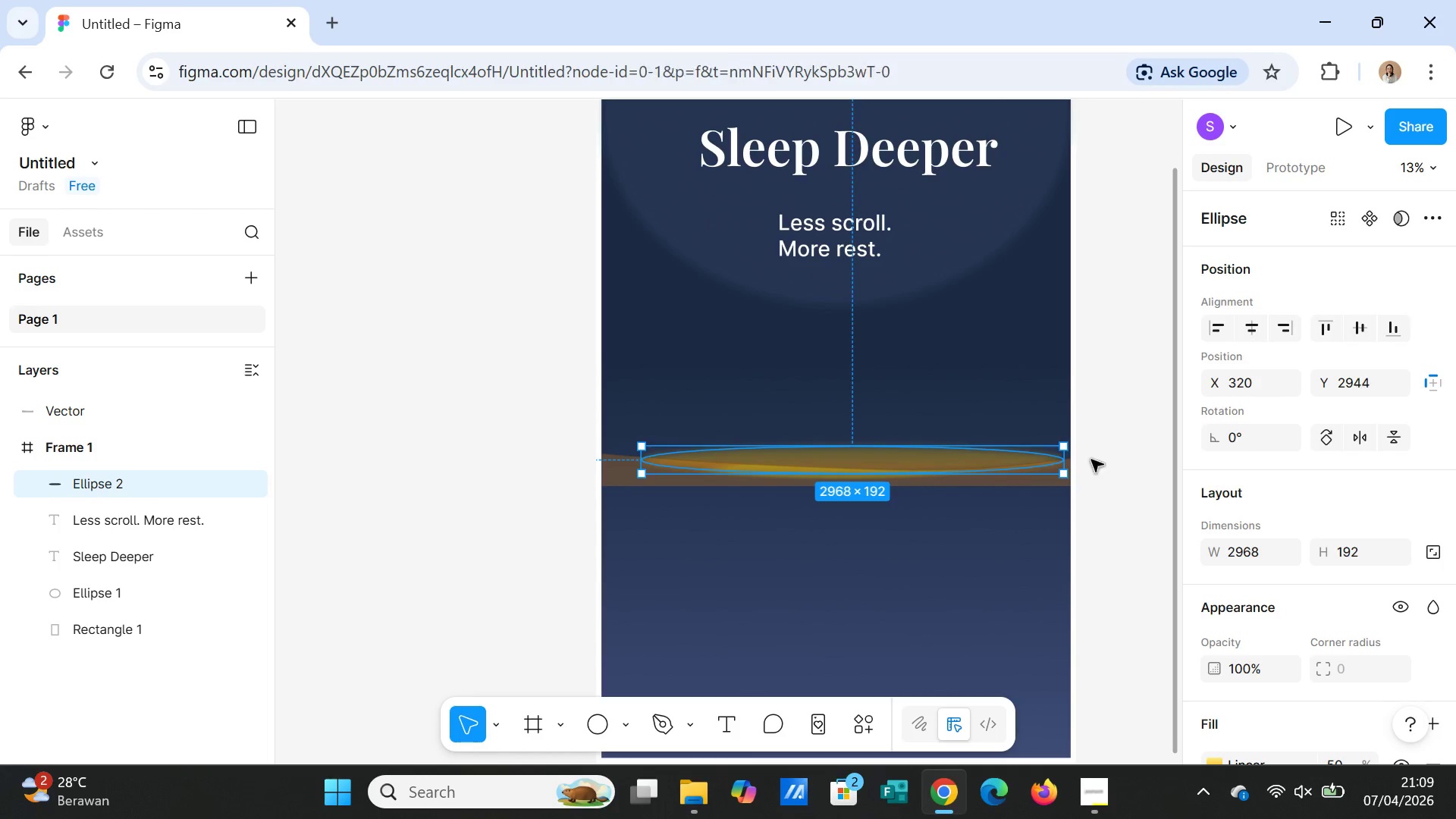 
left_click([1091, 460])
 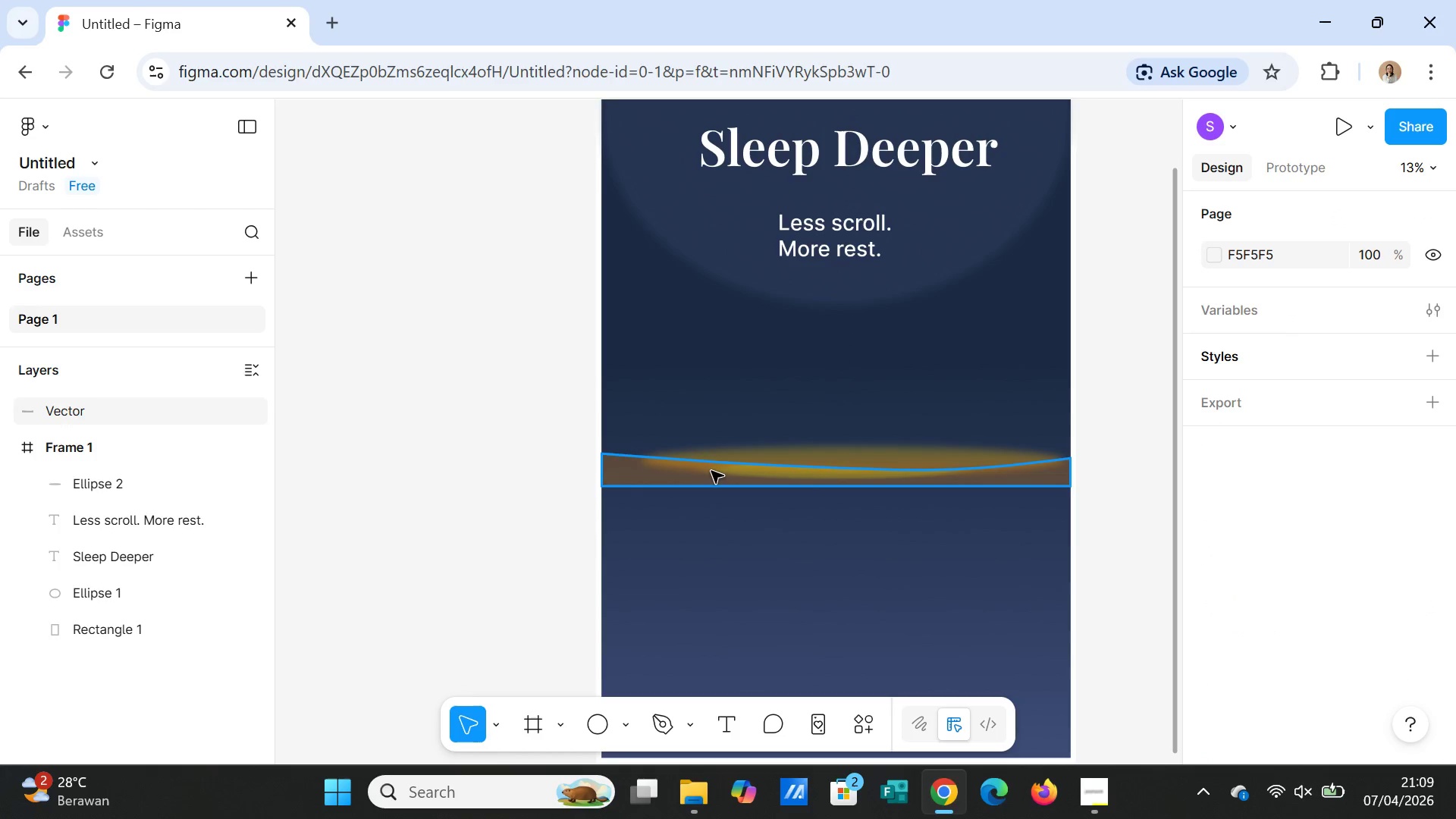 
left_click([708, 456])
 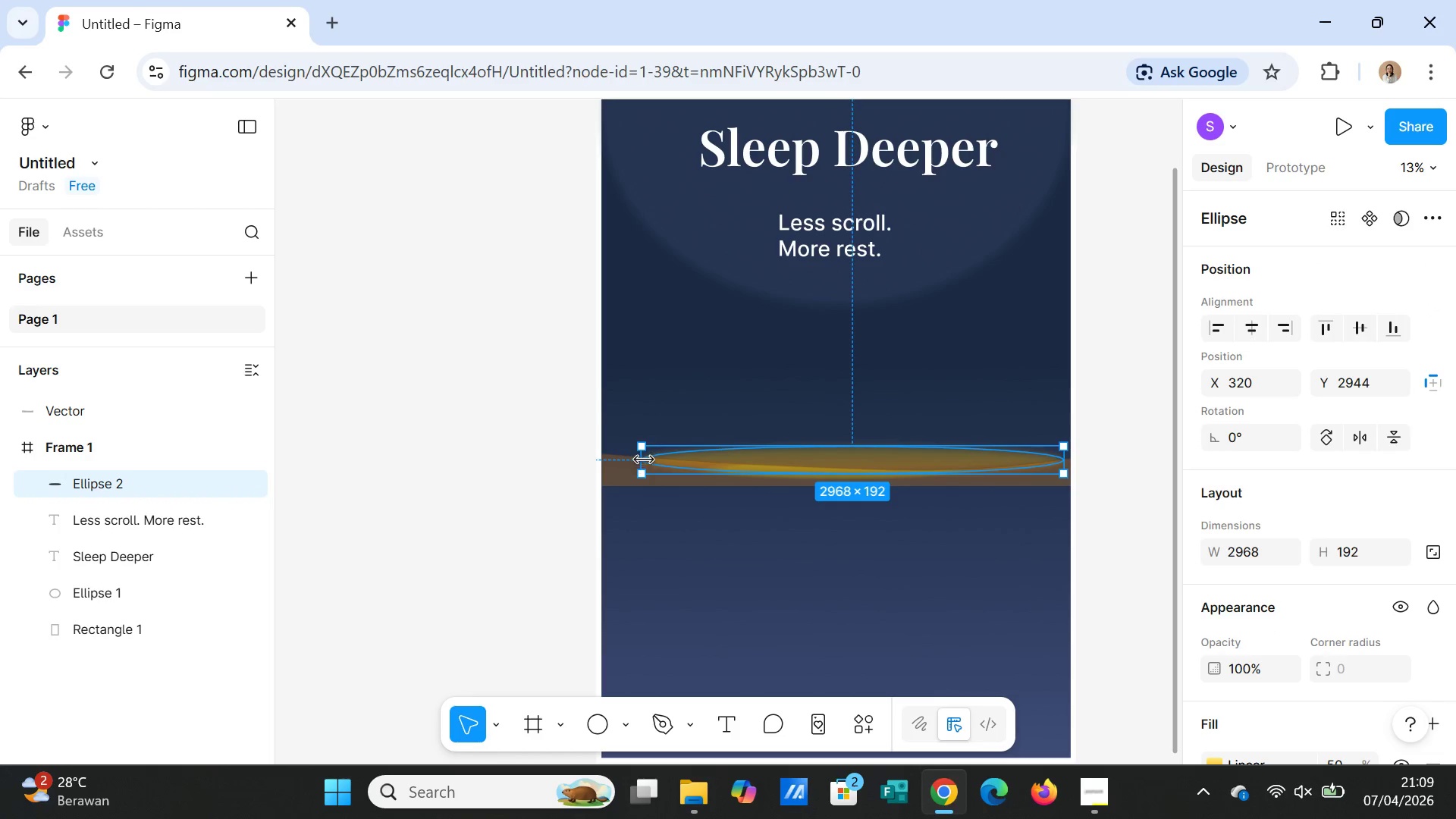 
left_click_drag(start_coordinate=[643, 458], to_coordinate=[606, 457])
 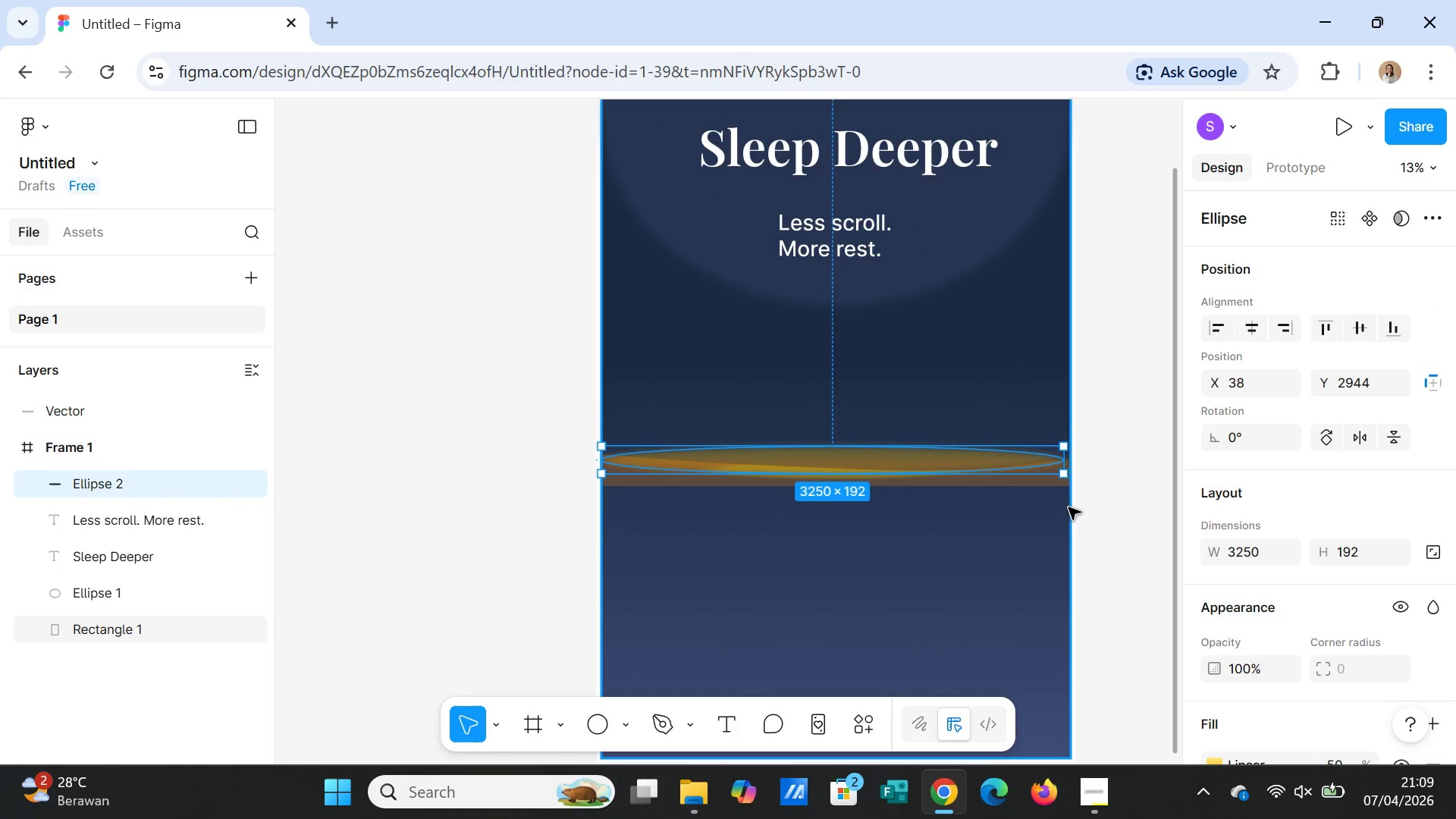 
left_click([1072, 507])
 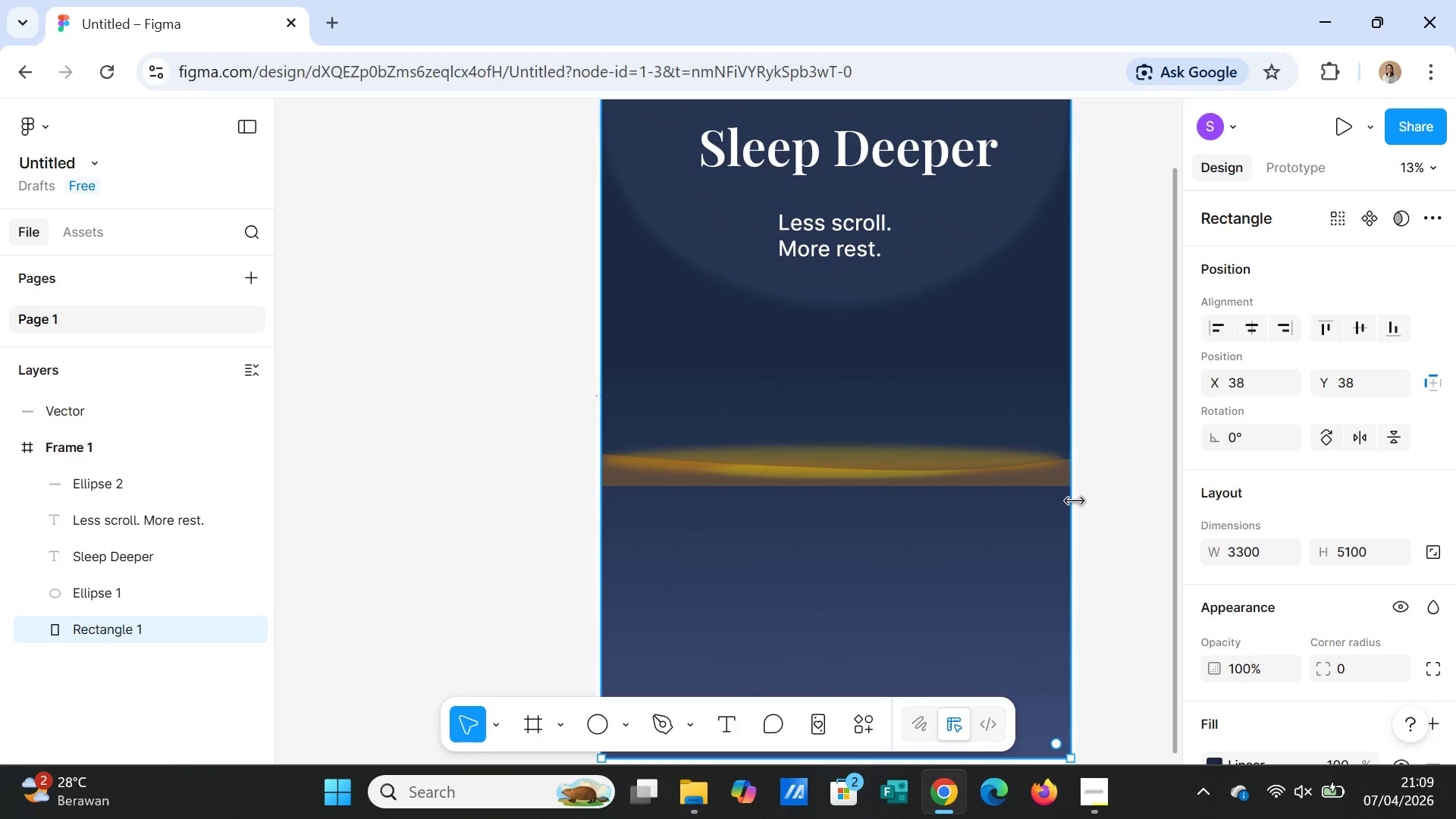 
left_click([748, 457])
 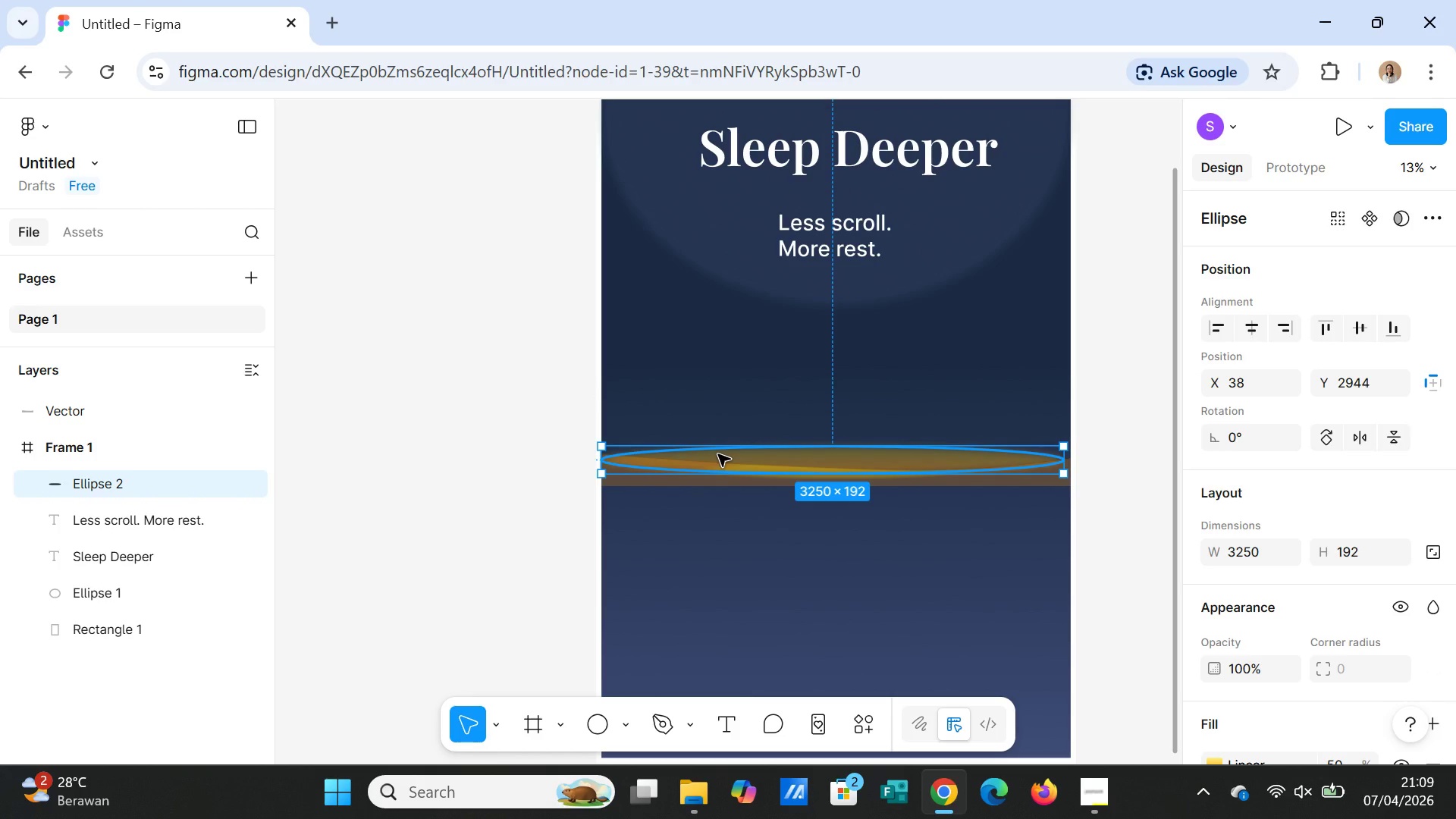 
right_click([718, 454])
 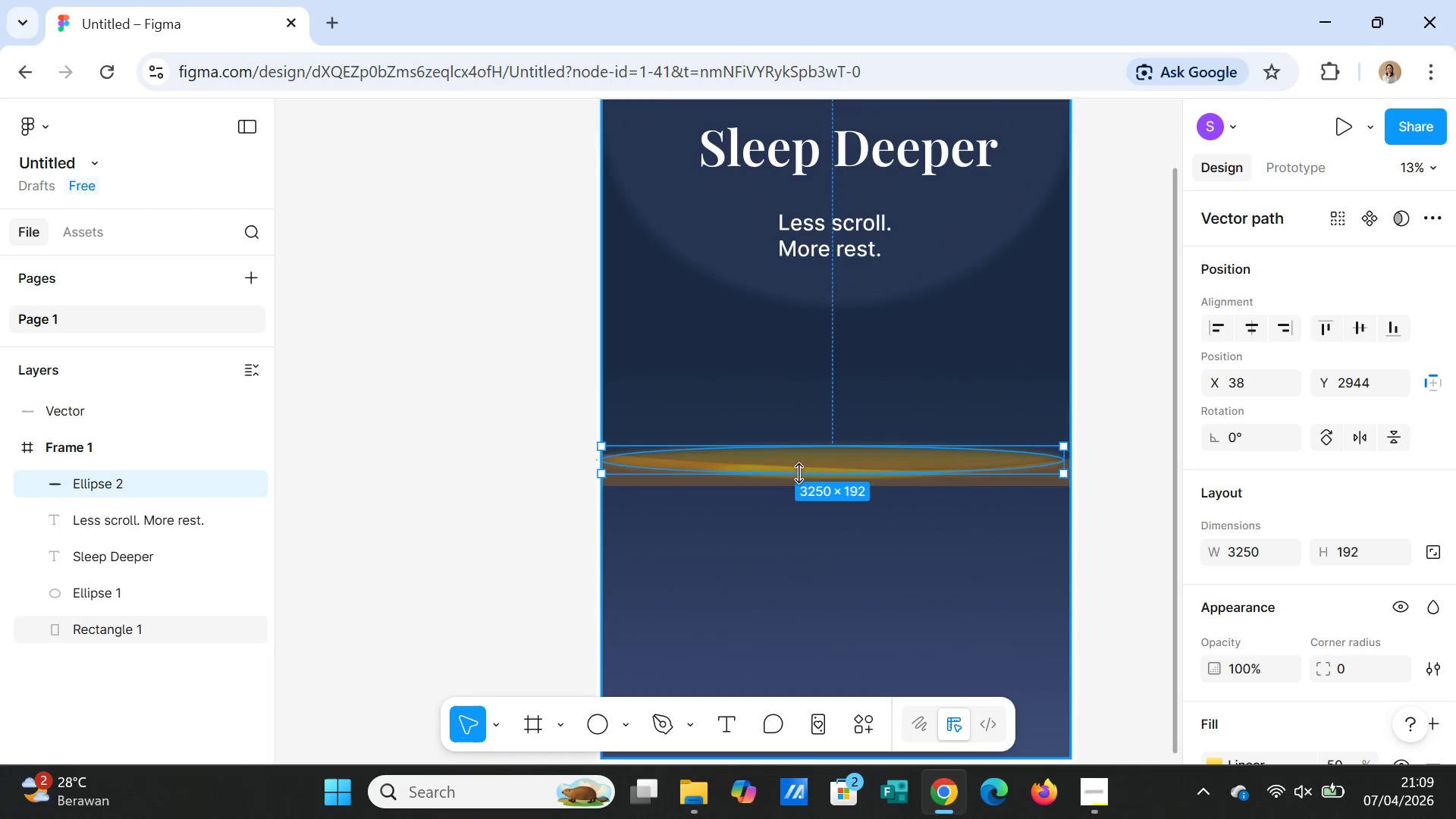 
double_click([798, 467])
 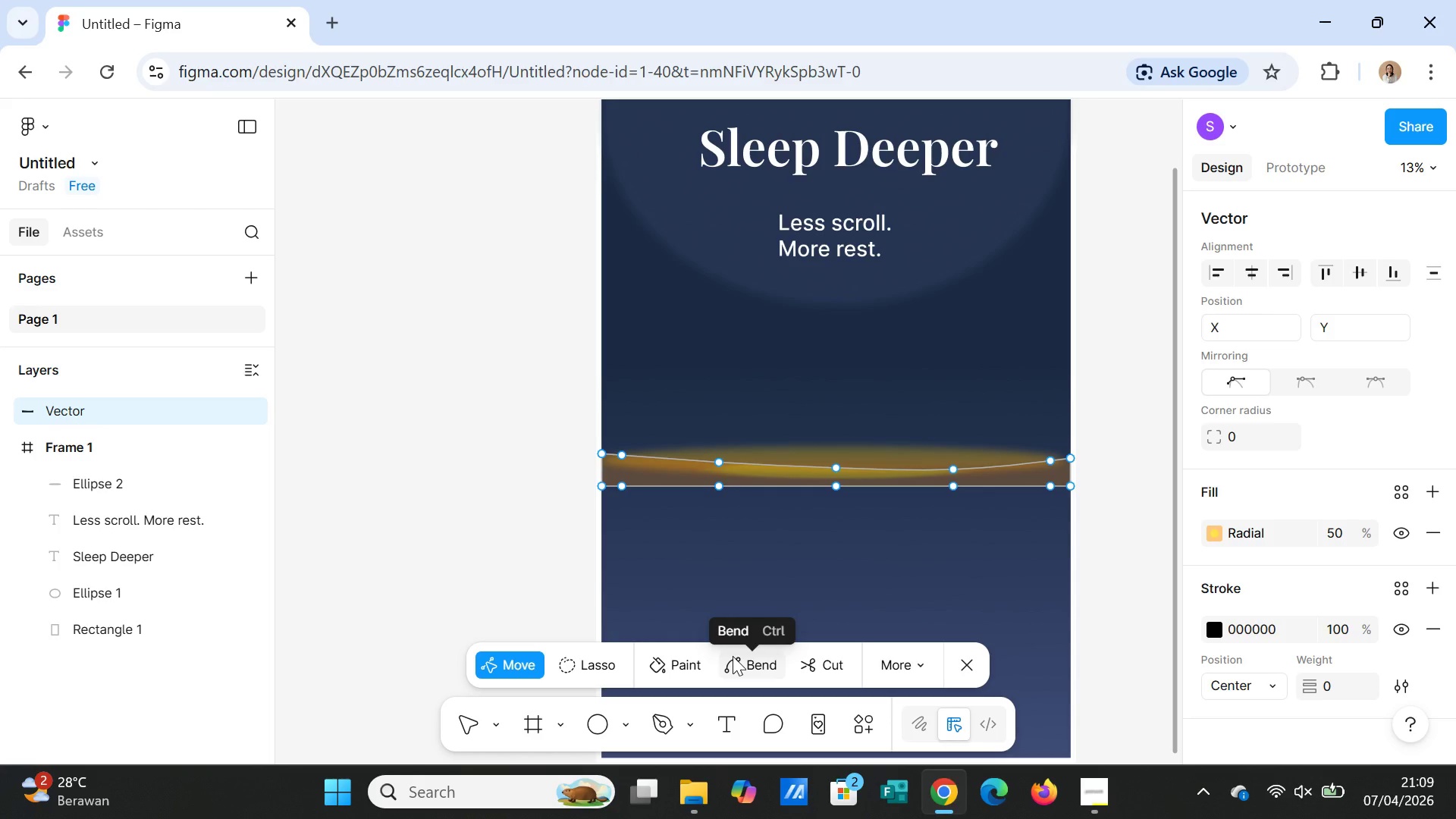 
left_click([811, 450])
 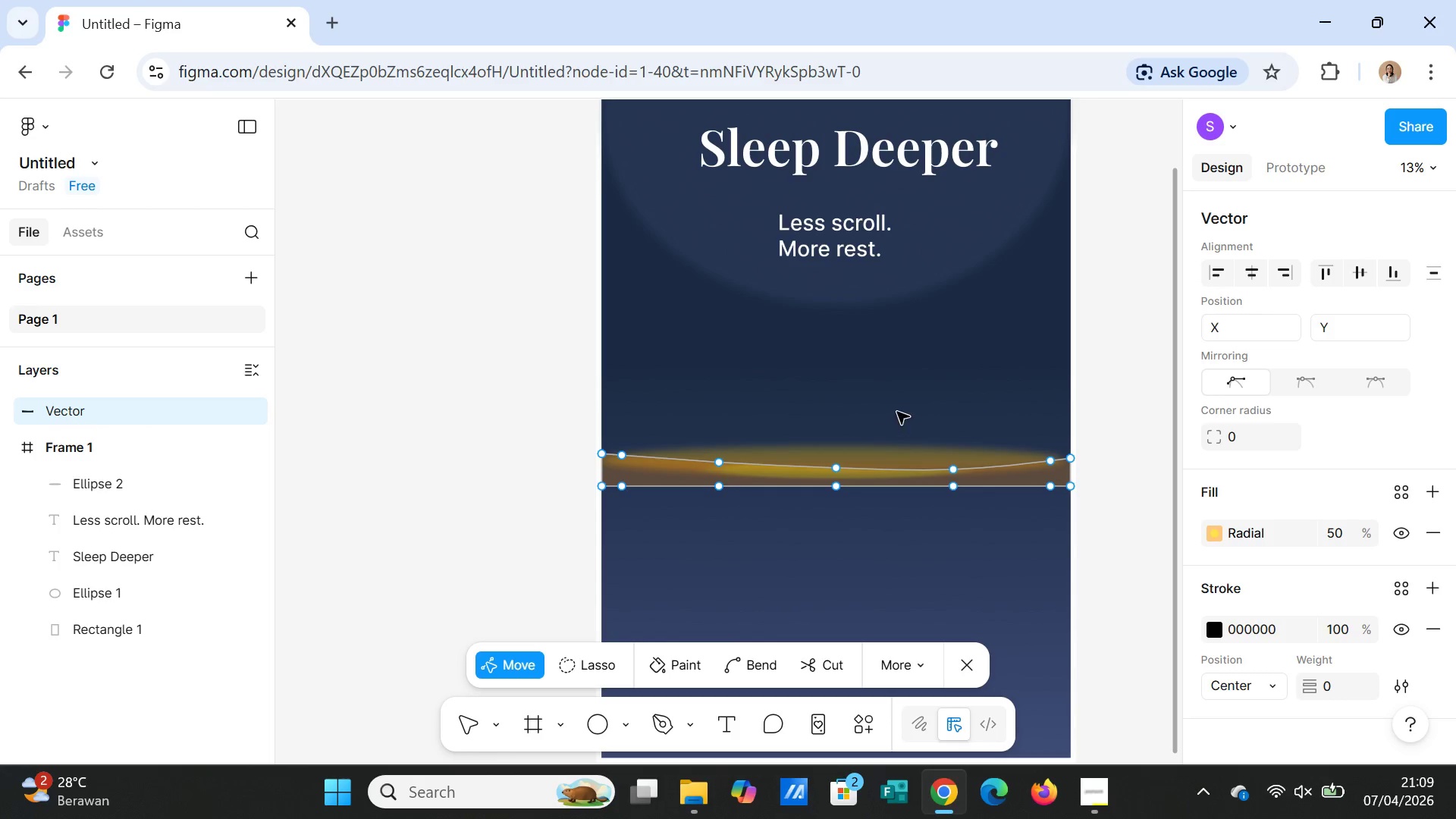 
left_click([897, 412])
 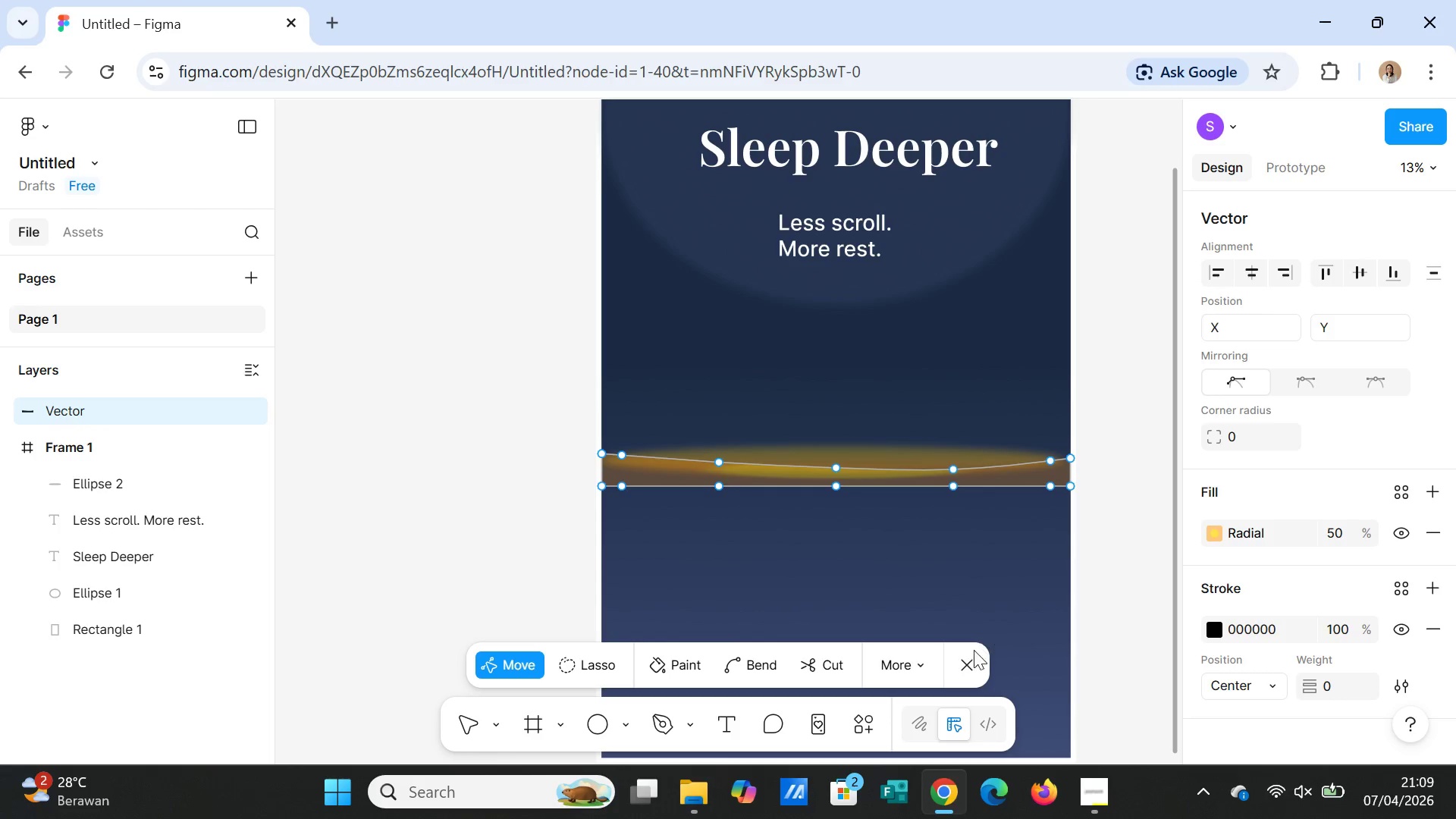 
left_click([964, 661])
 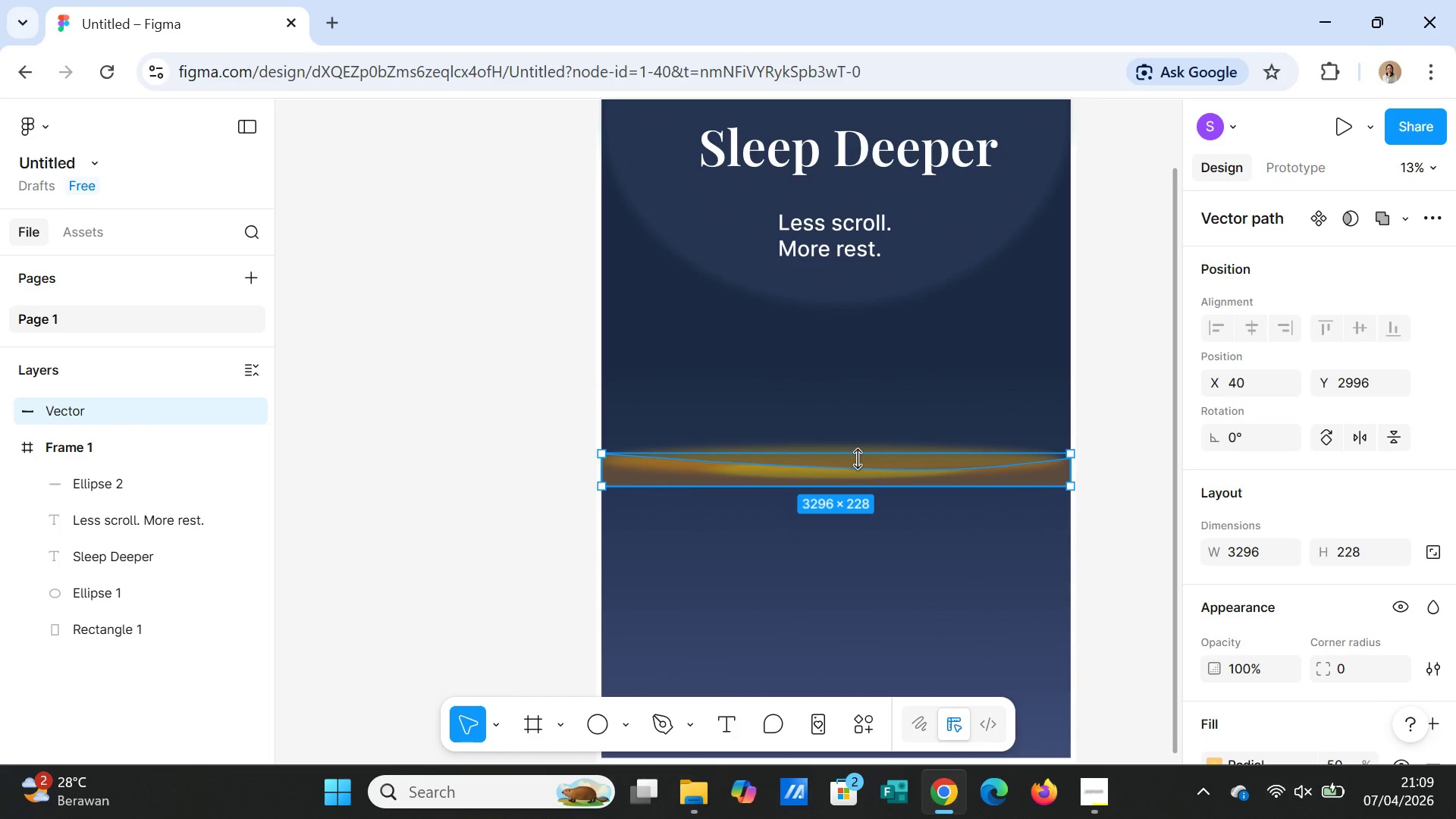 
left_click([858, 463])
 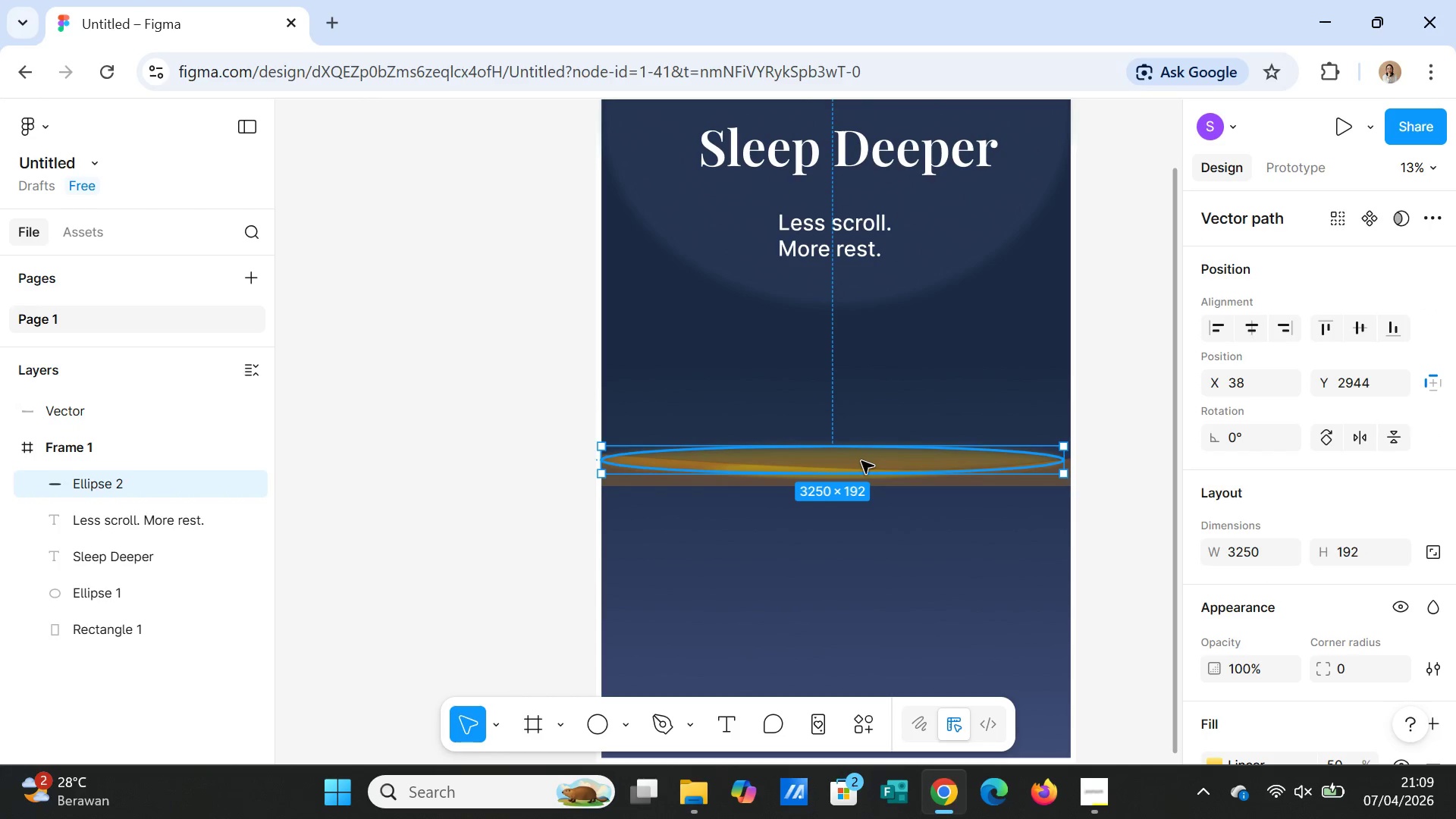 
right_click([861, 461])
 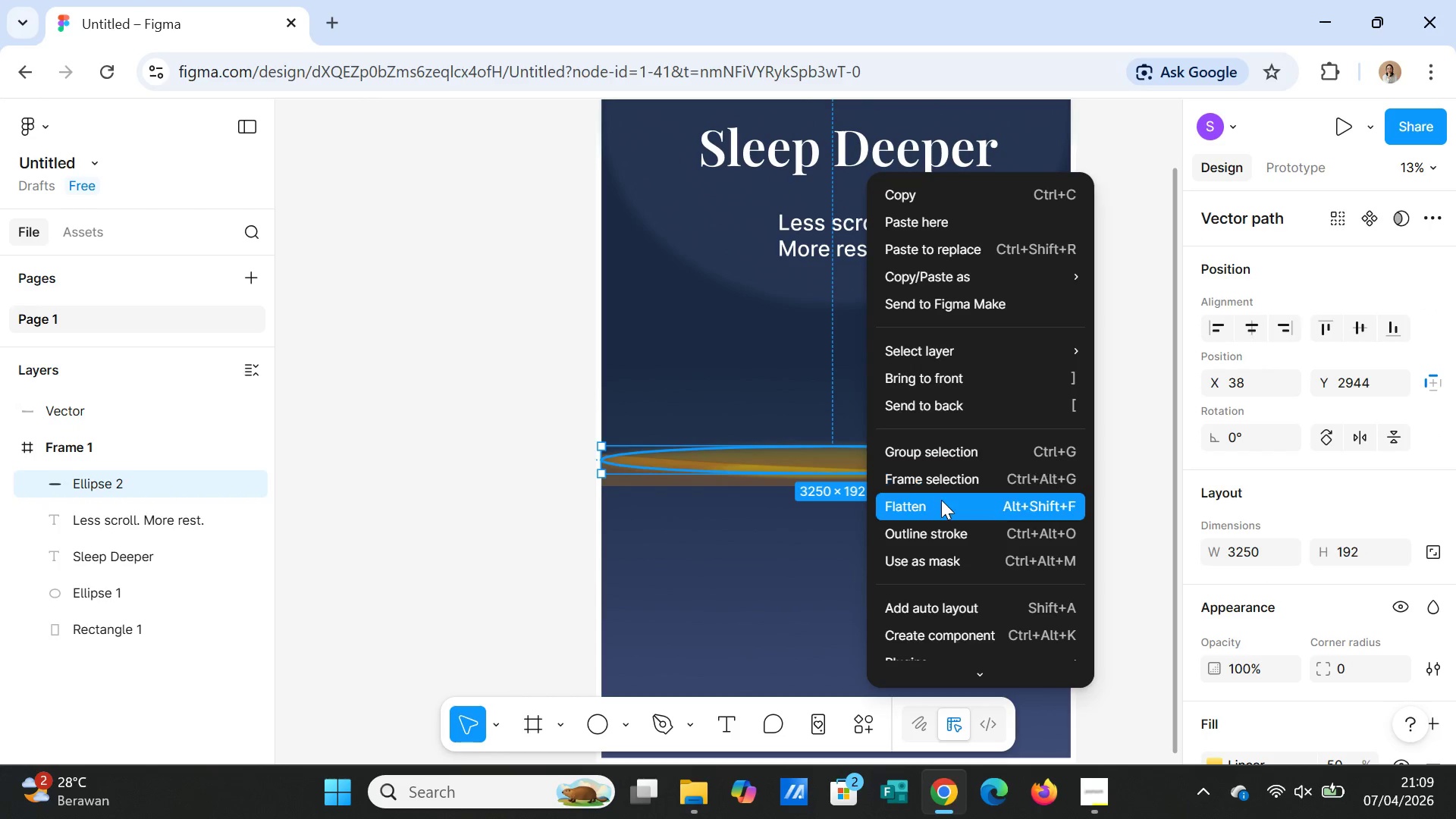 
left_click([941, 500])
 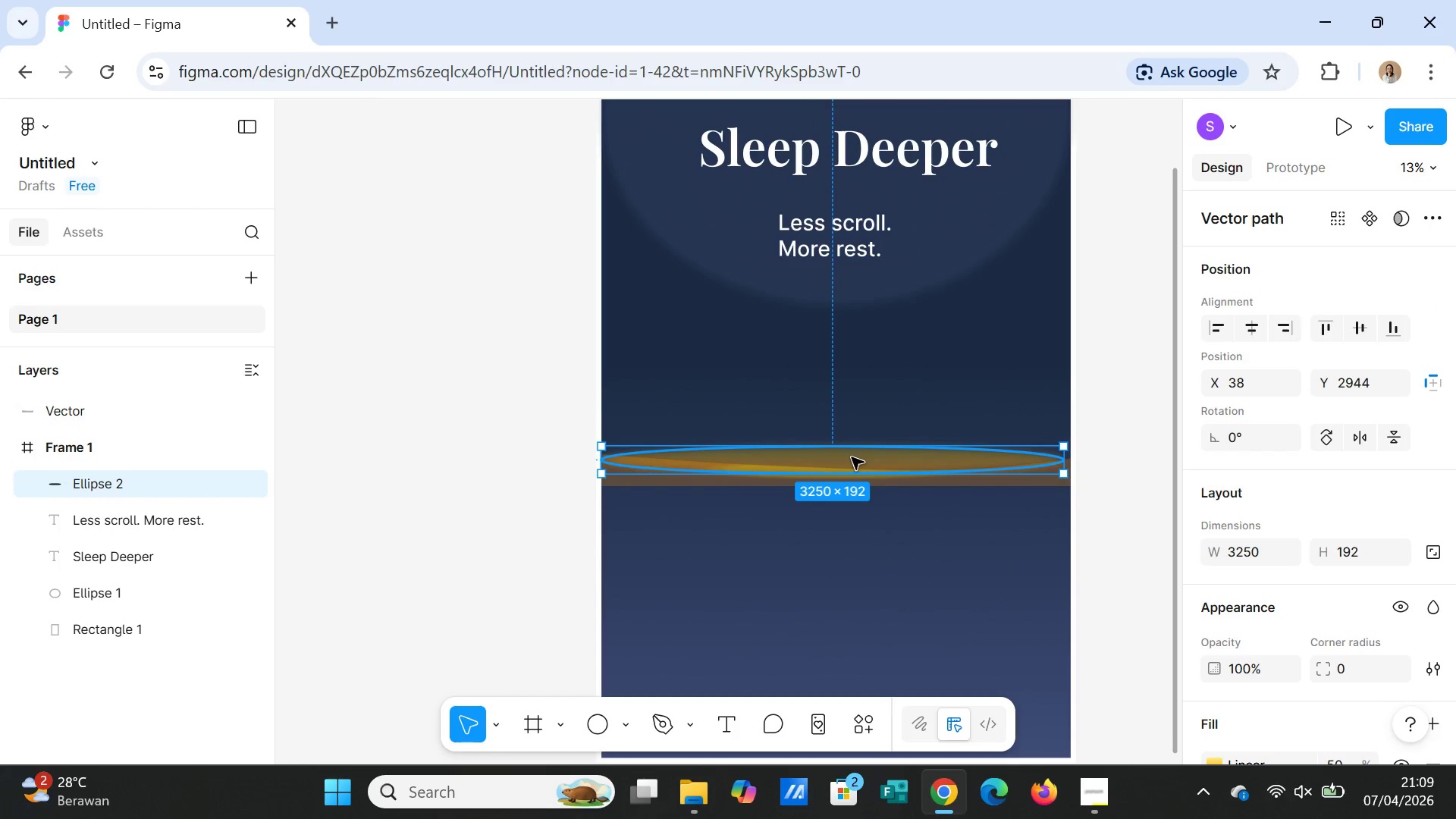 
double_click([852, 457])
 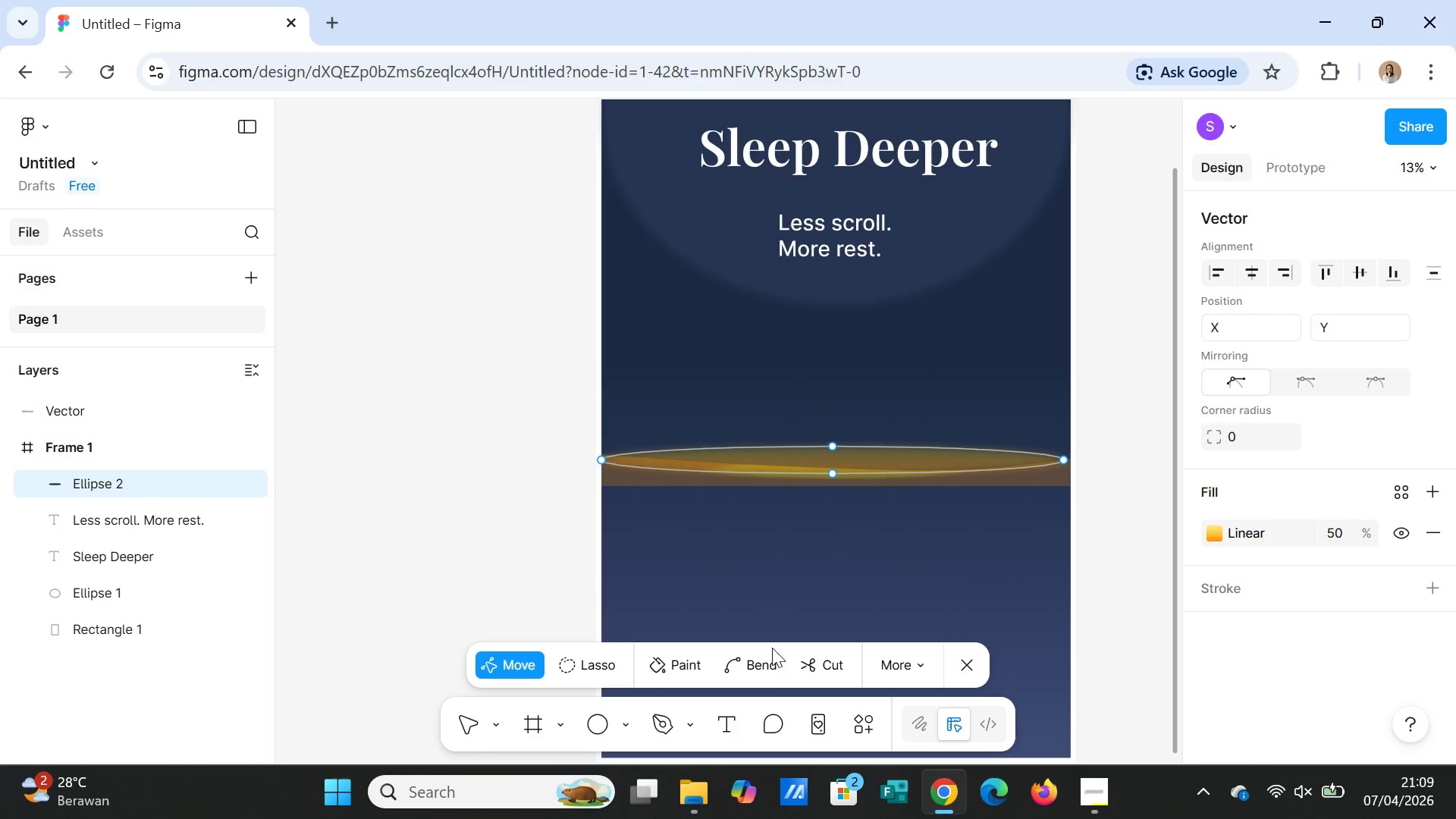 
left_click([765, 664])
 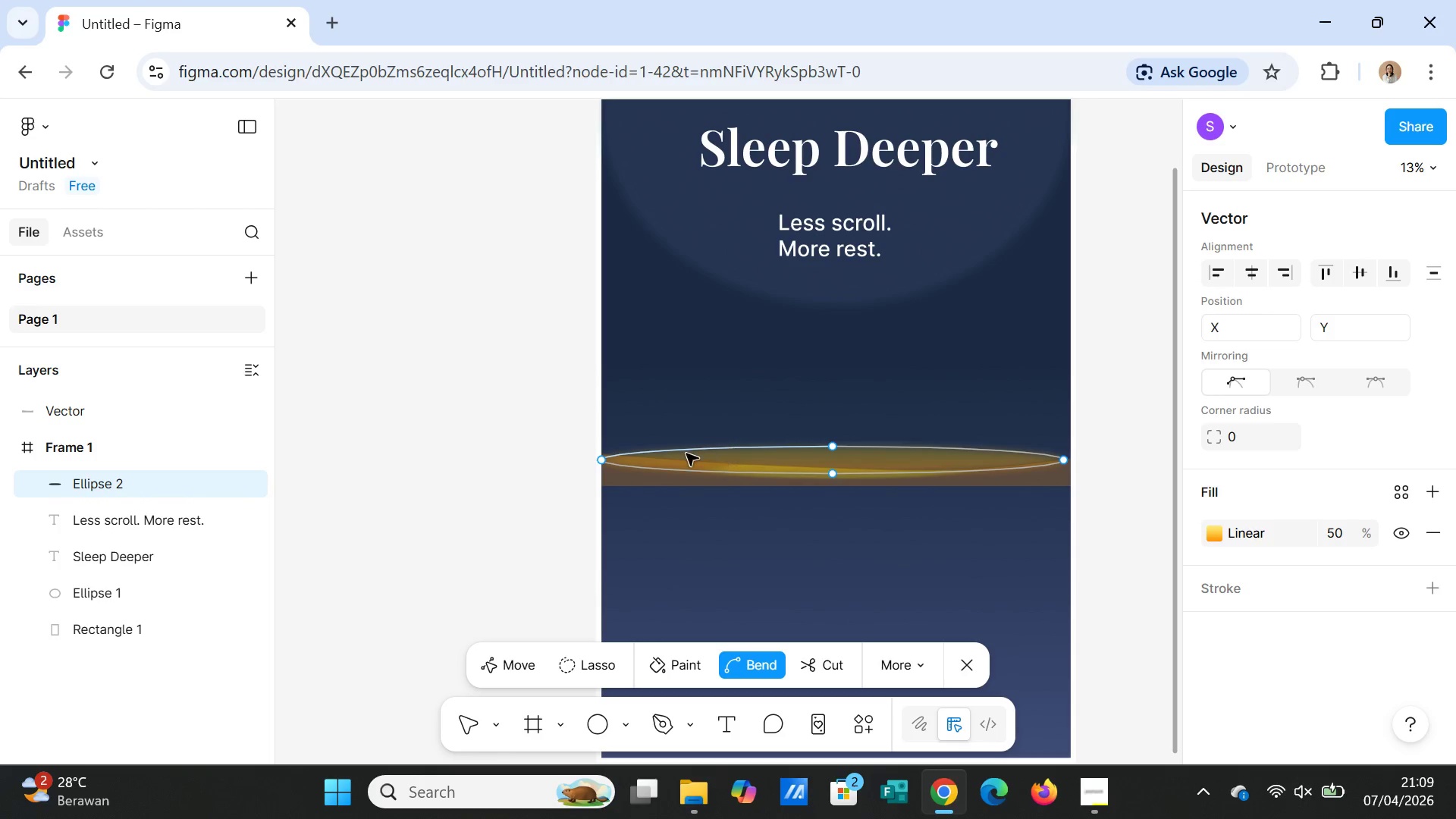 
left_click_drag(start_coordinate=[686, 449], to_coordinate=[689, 457])
 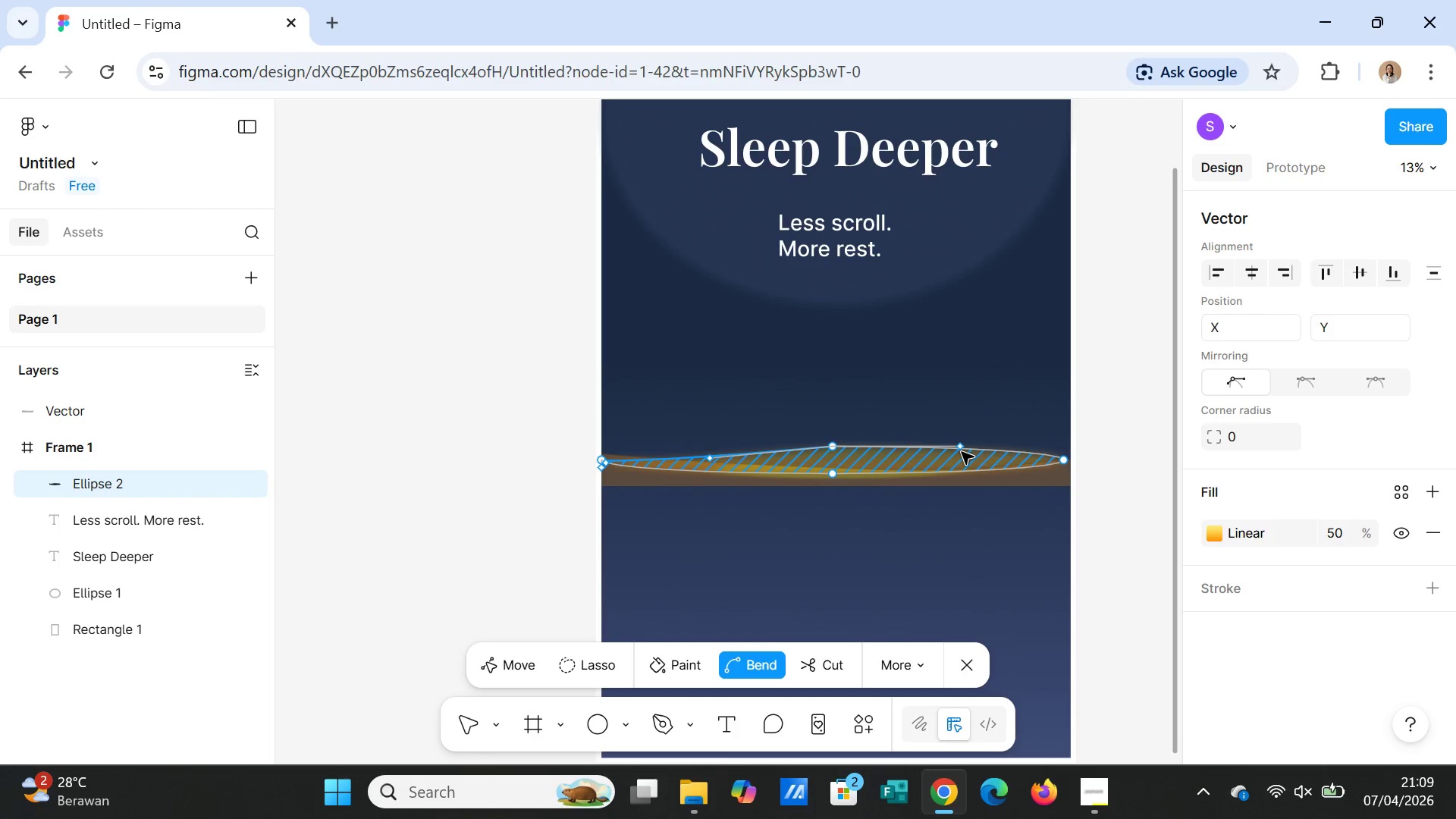 
left_click_drag(start_coordinate=[963, 452], to_coordinate=[964, 459])
 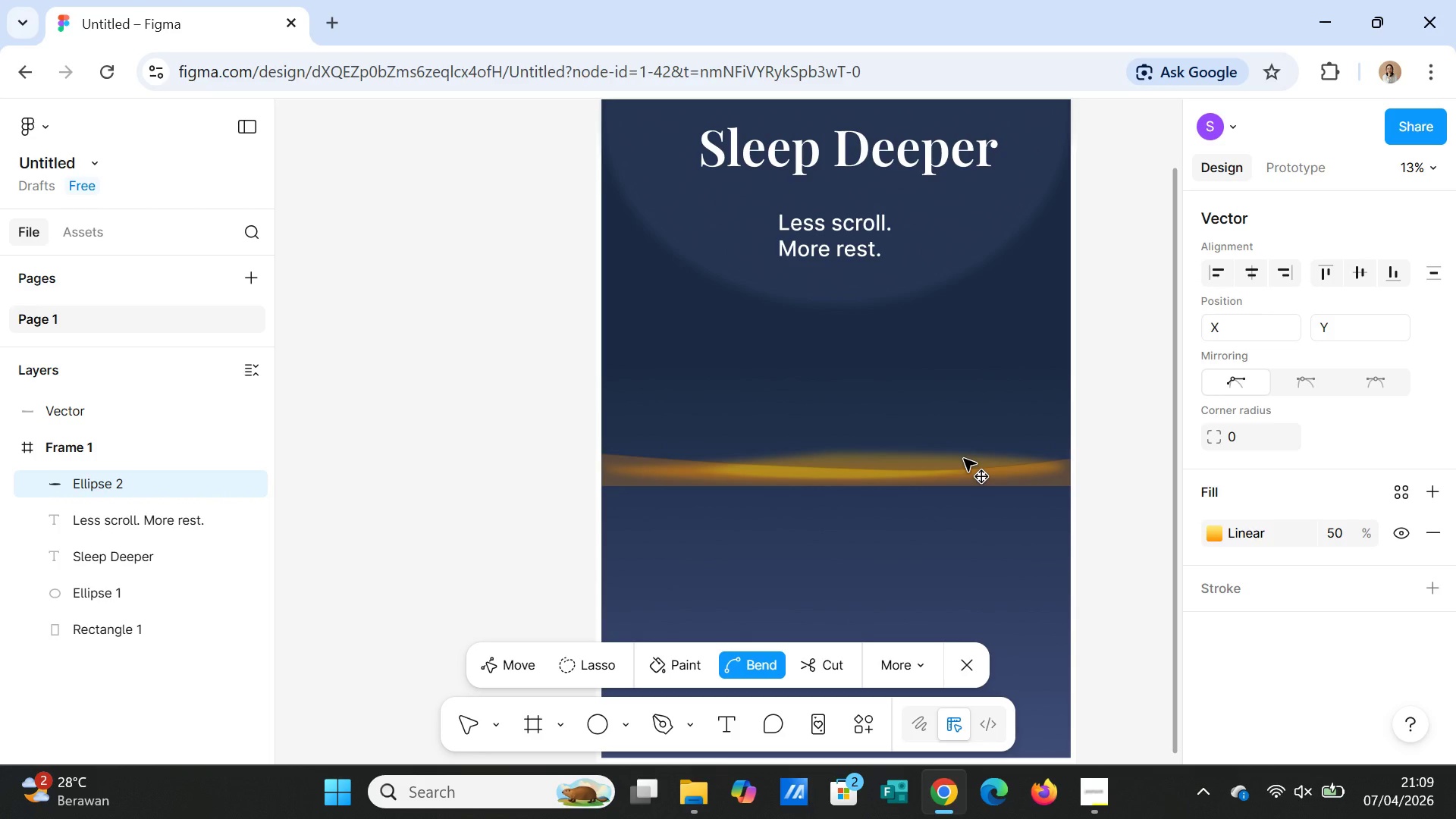 
key(Control+Z)
 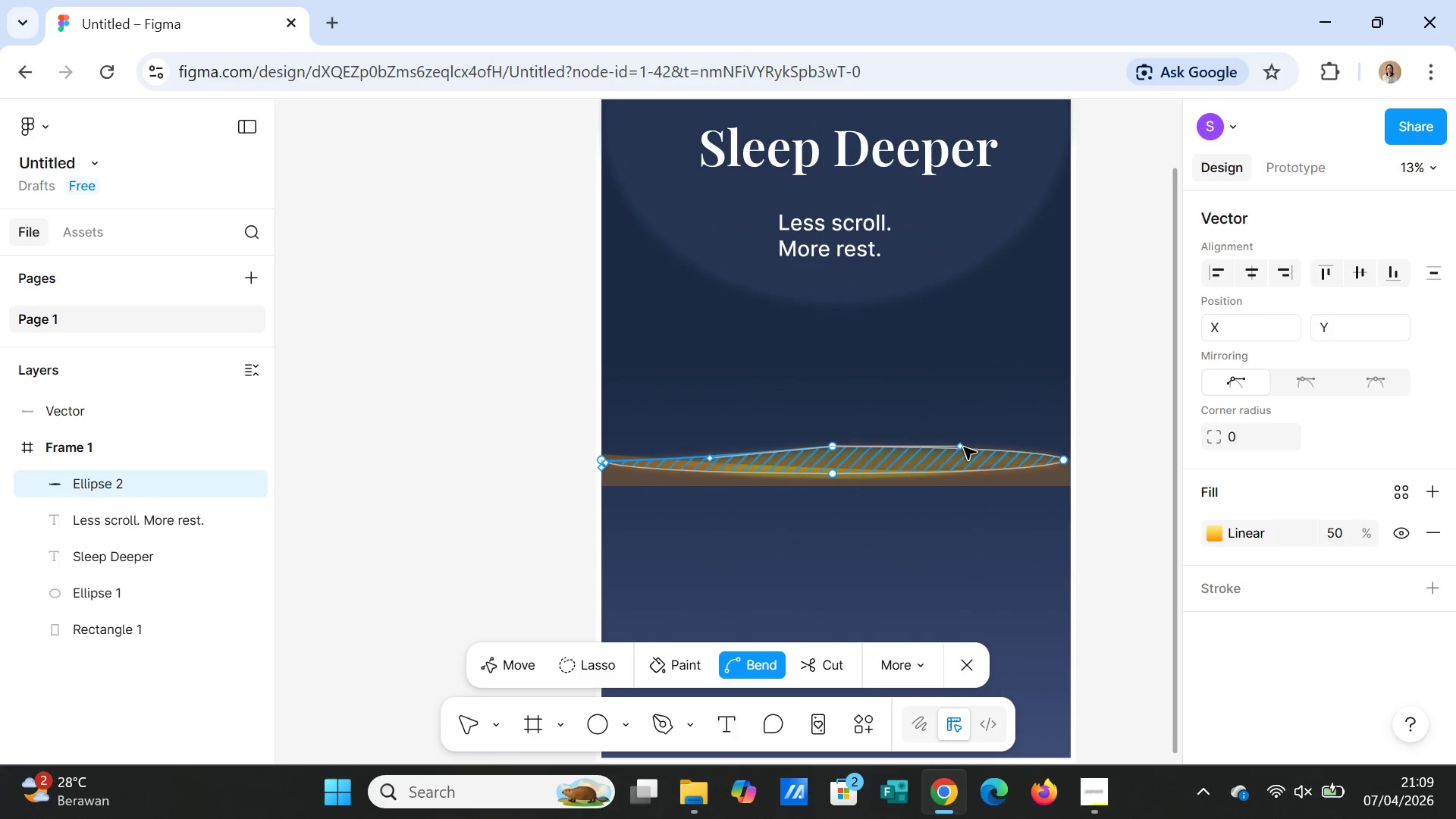 
left_click([962, 447])
 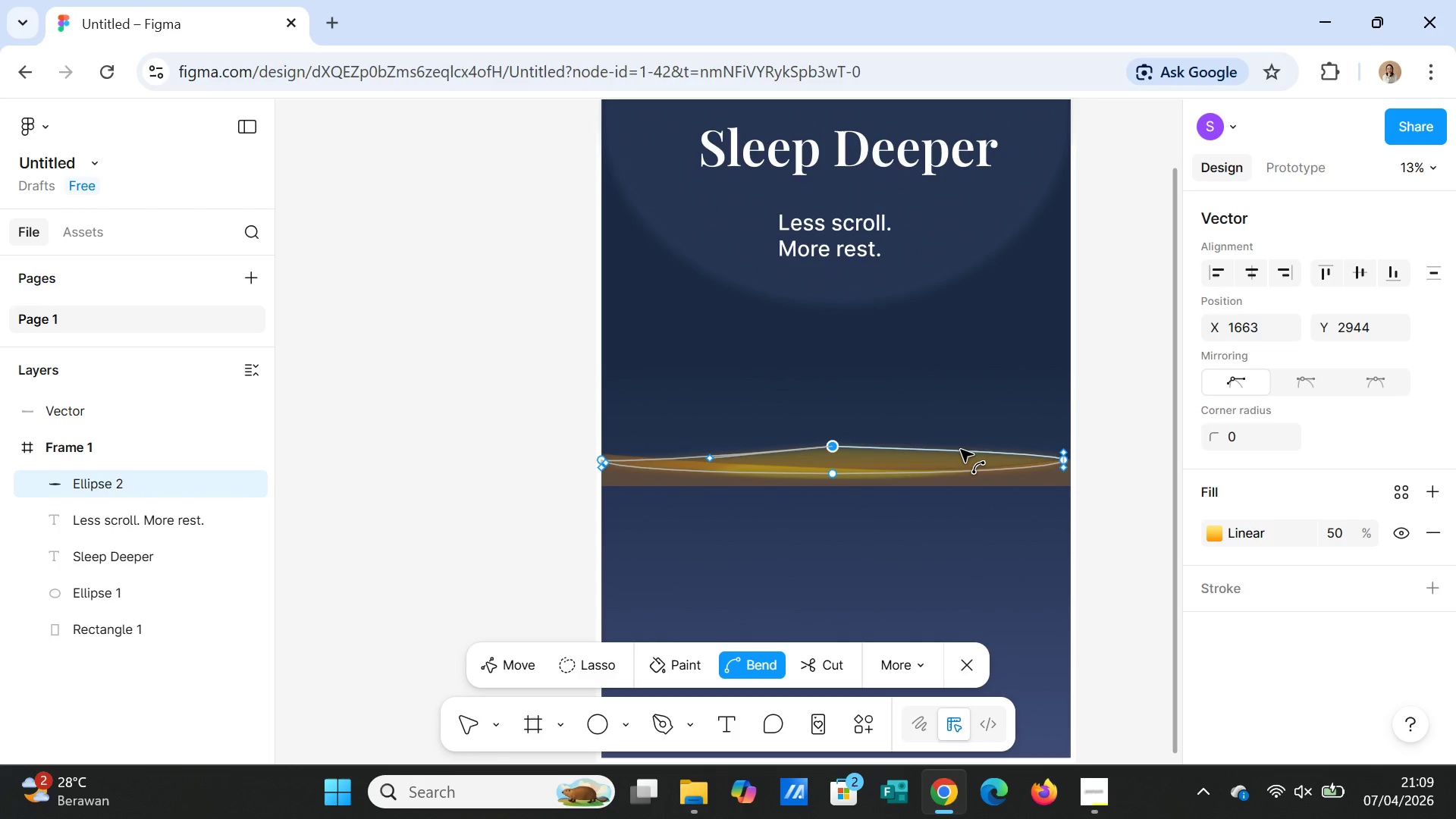 
left_click_drag(start_coordinate=[961, 450], to_coordinate=[961, 456])
 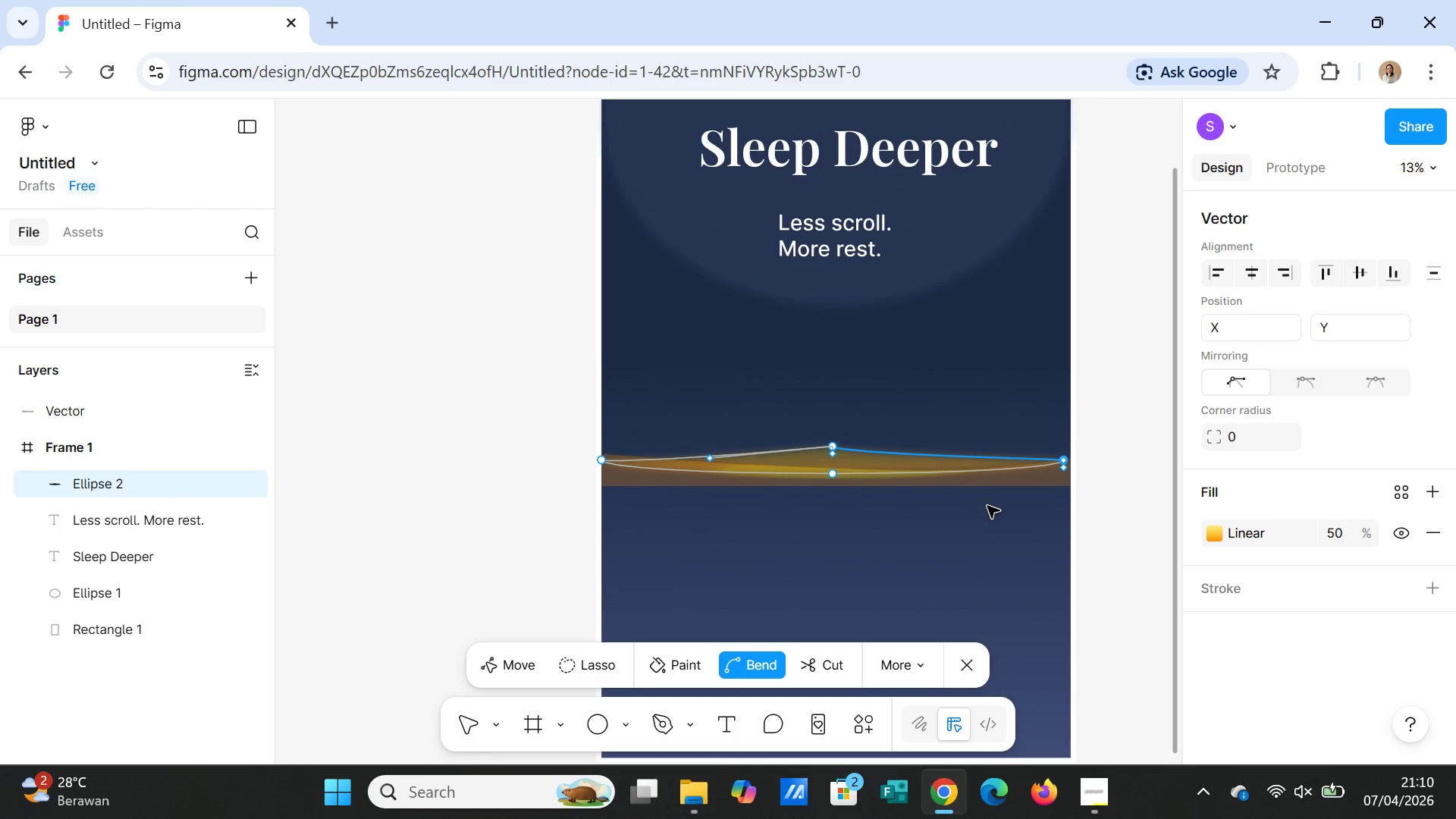 
left_click([988, 507])
 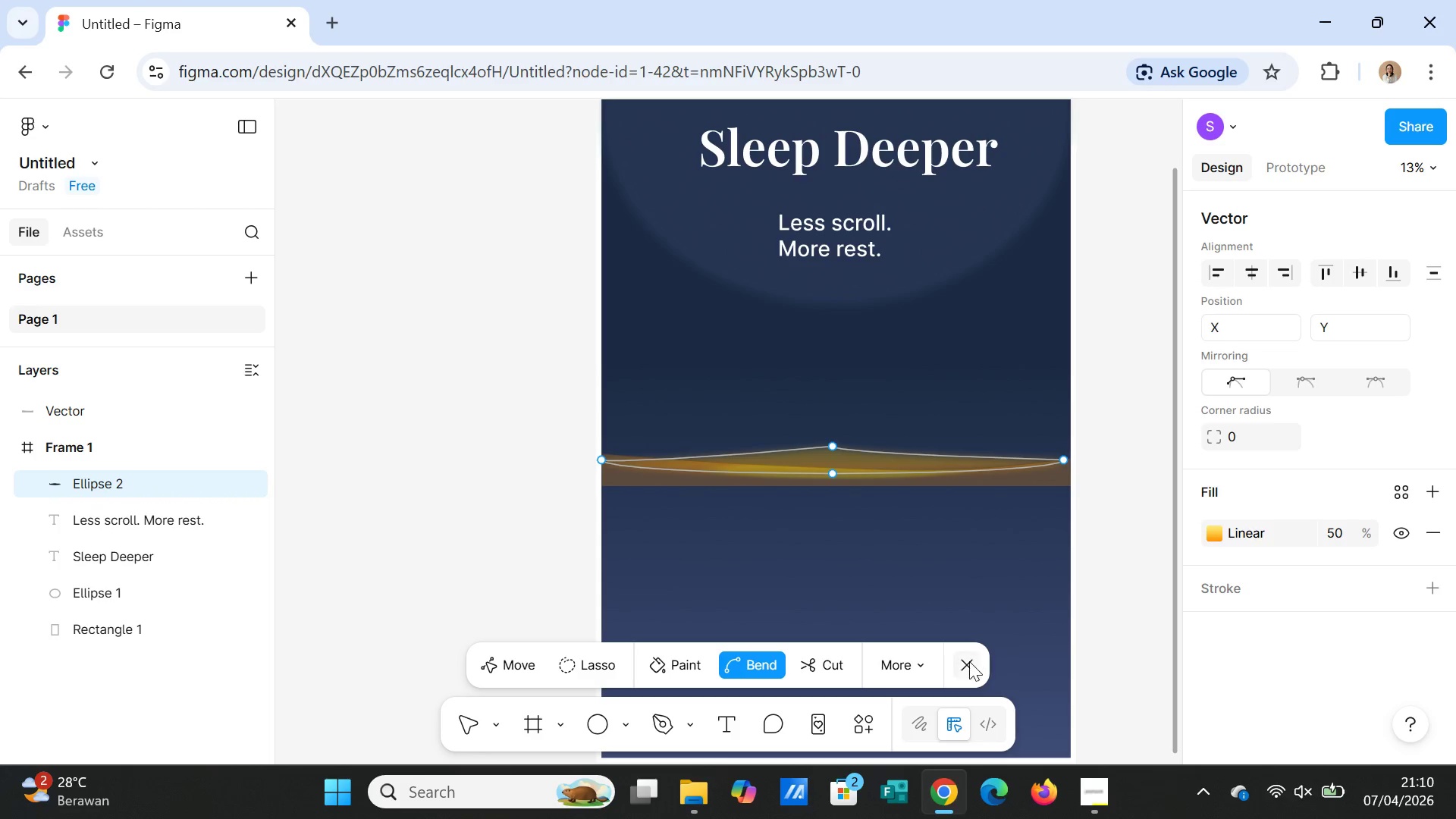 
left_click([968, 664])
 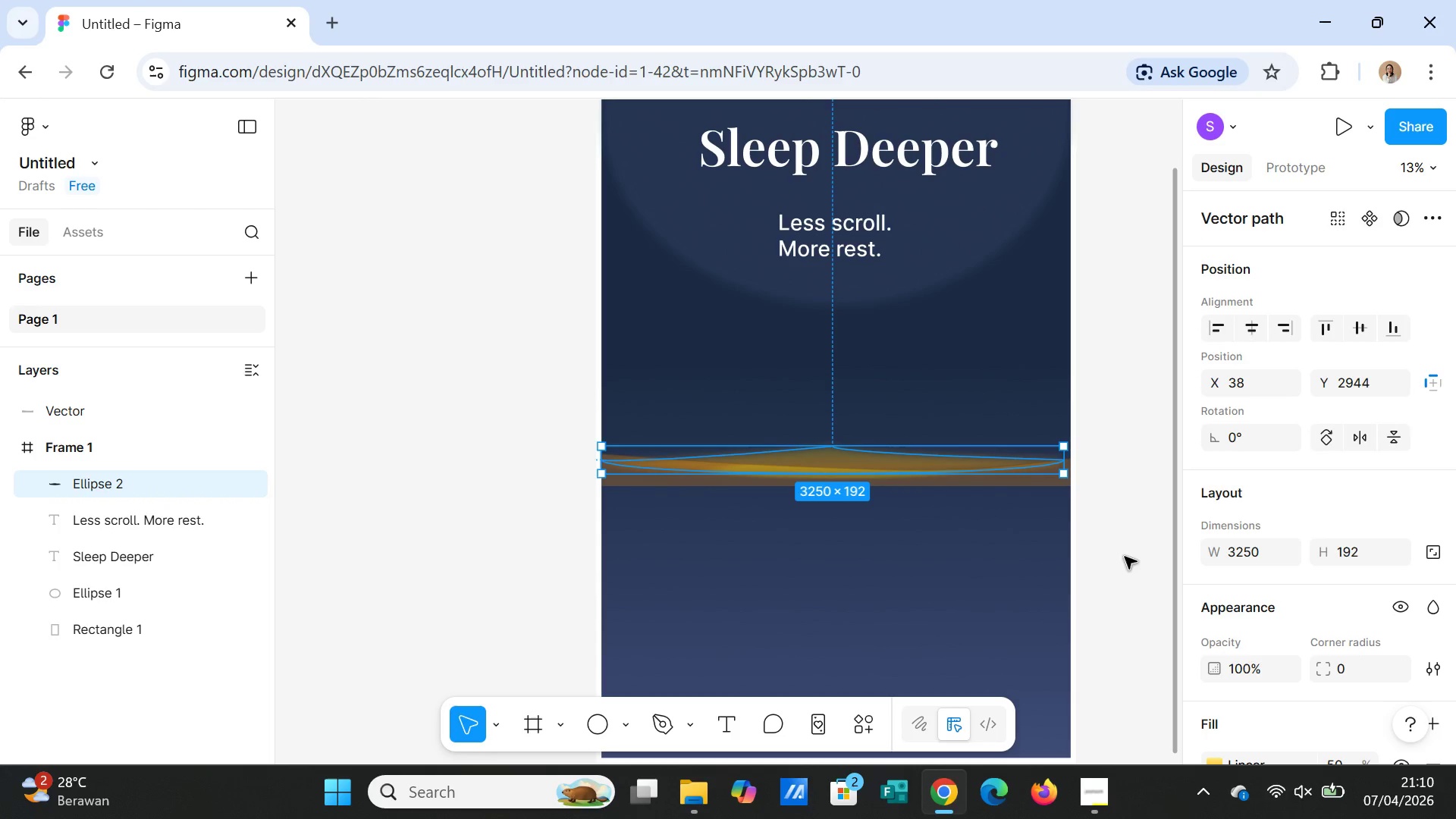 
left_click([1126, 555])
 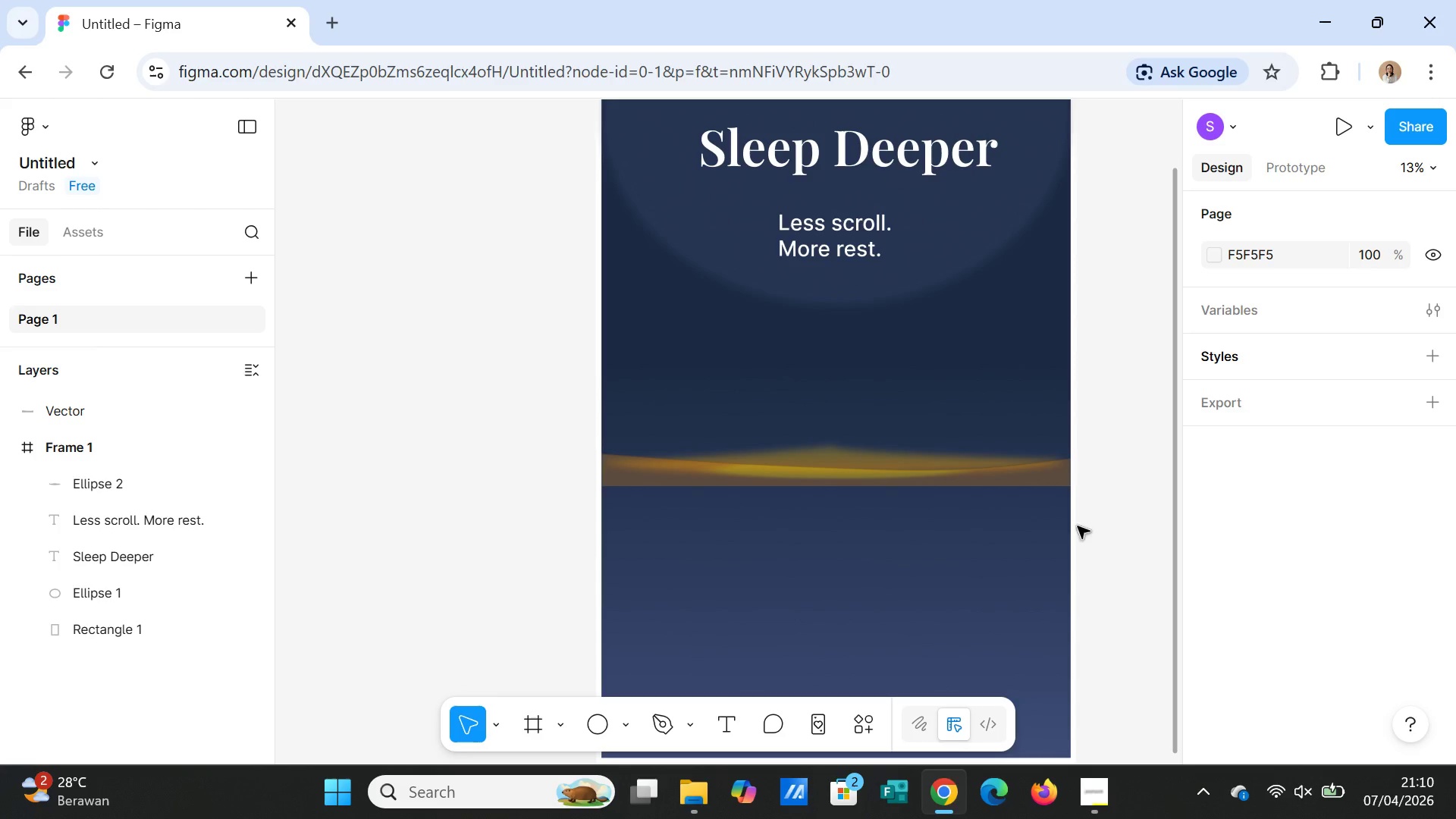 
wait(5.3)
 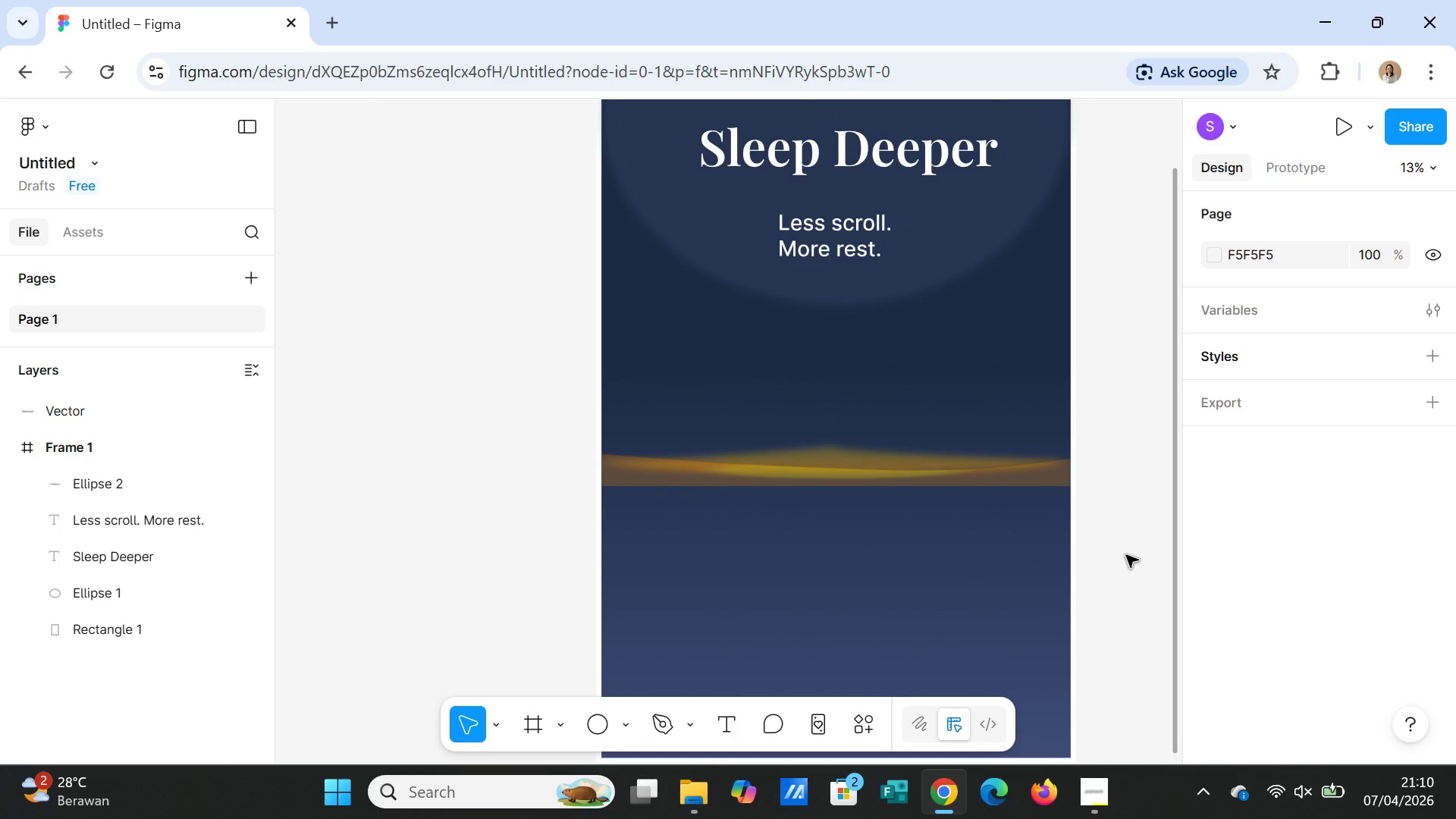 
left_click([843, 457])
 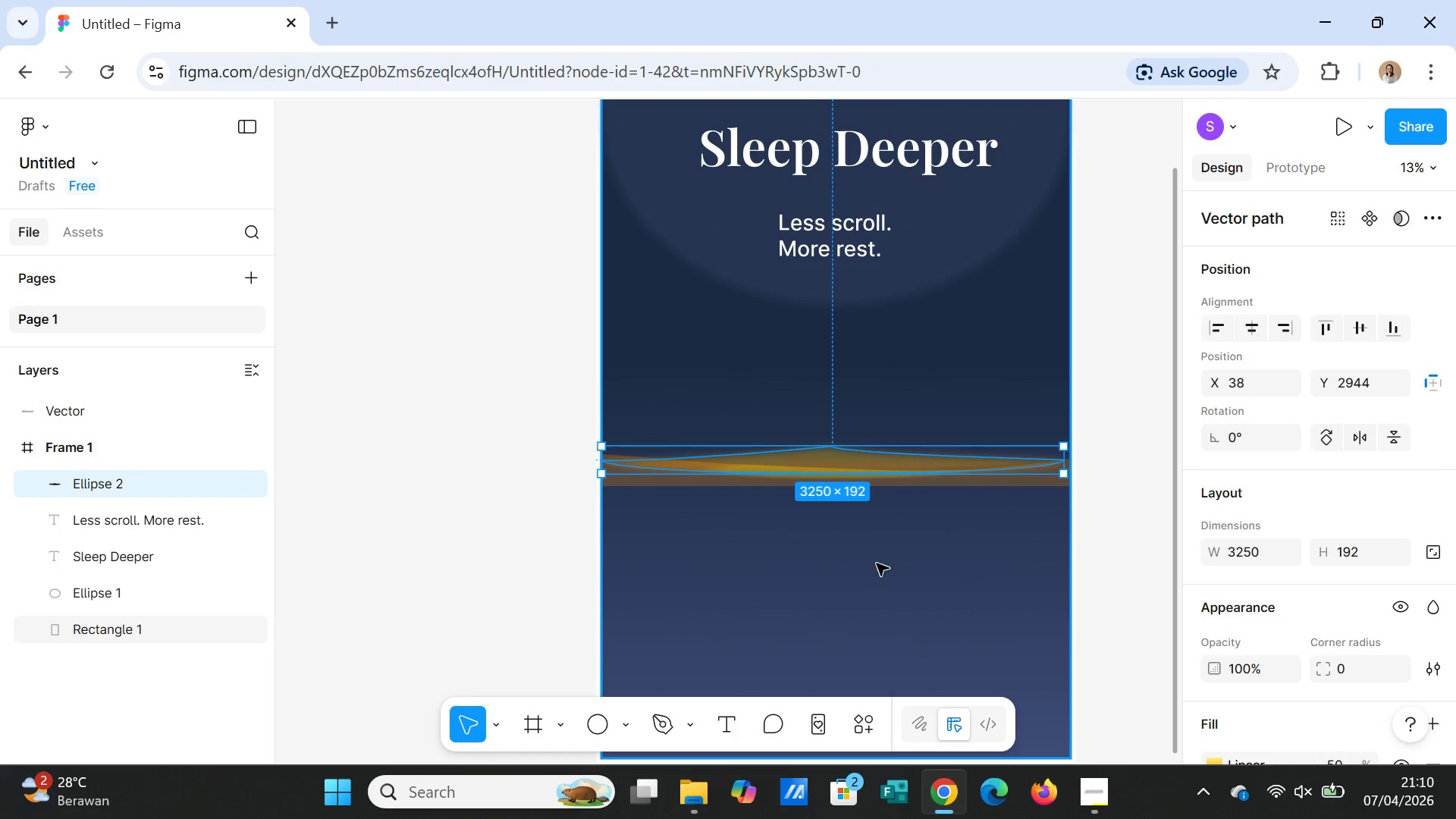 
double_click([853, 459])
 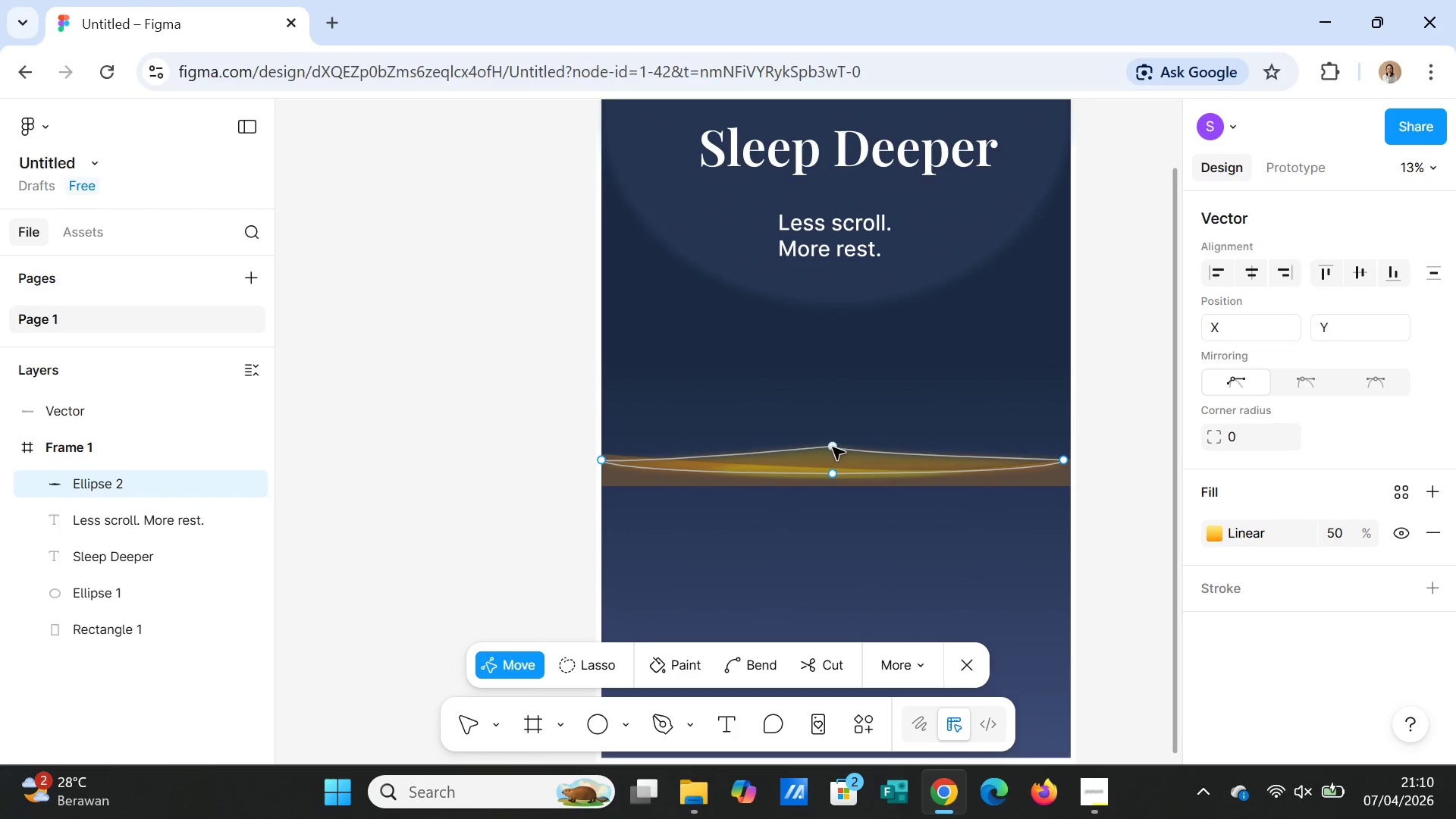 
left_click_drag(start_coordinate=[833, 447], to_coordinate=[838, 453])
 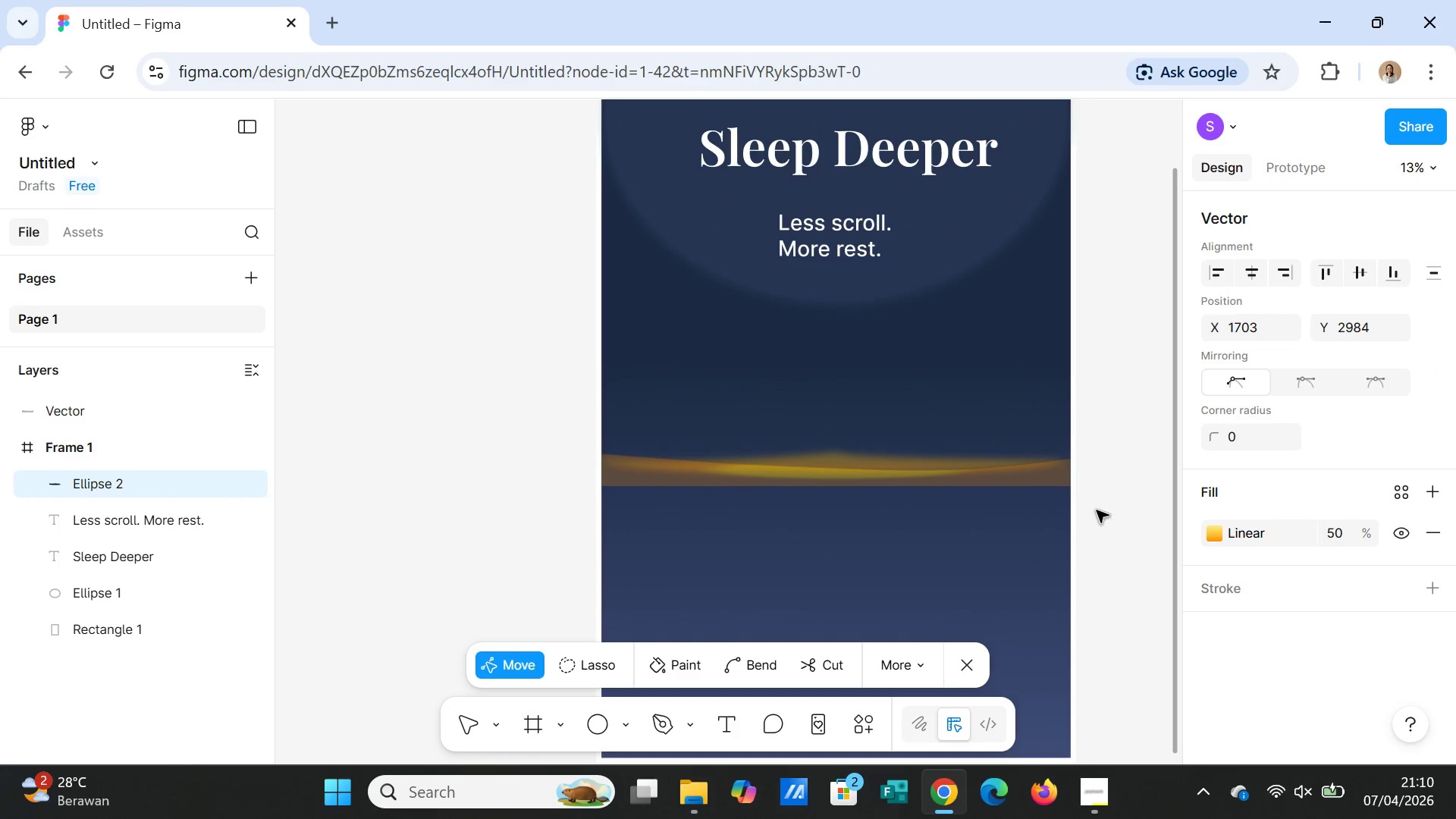 
left_click([1124, 513])
 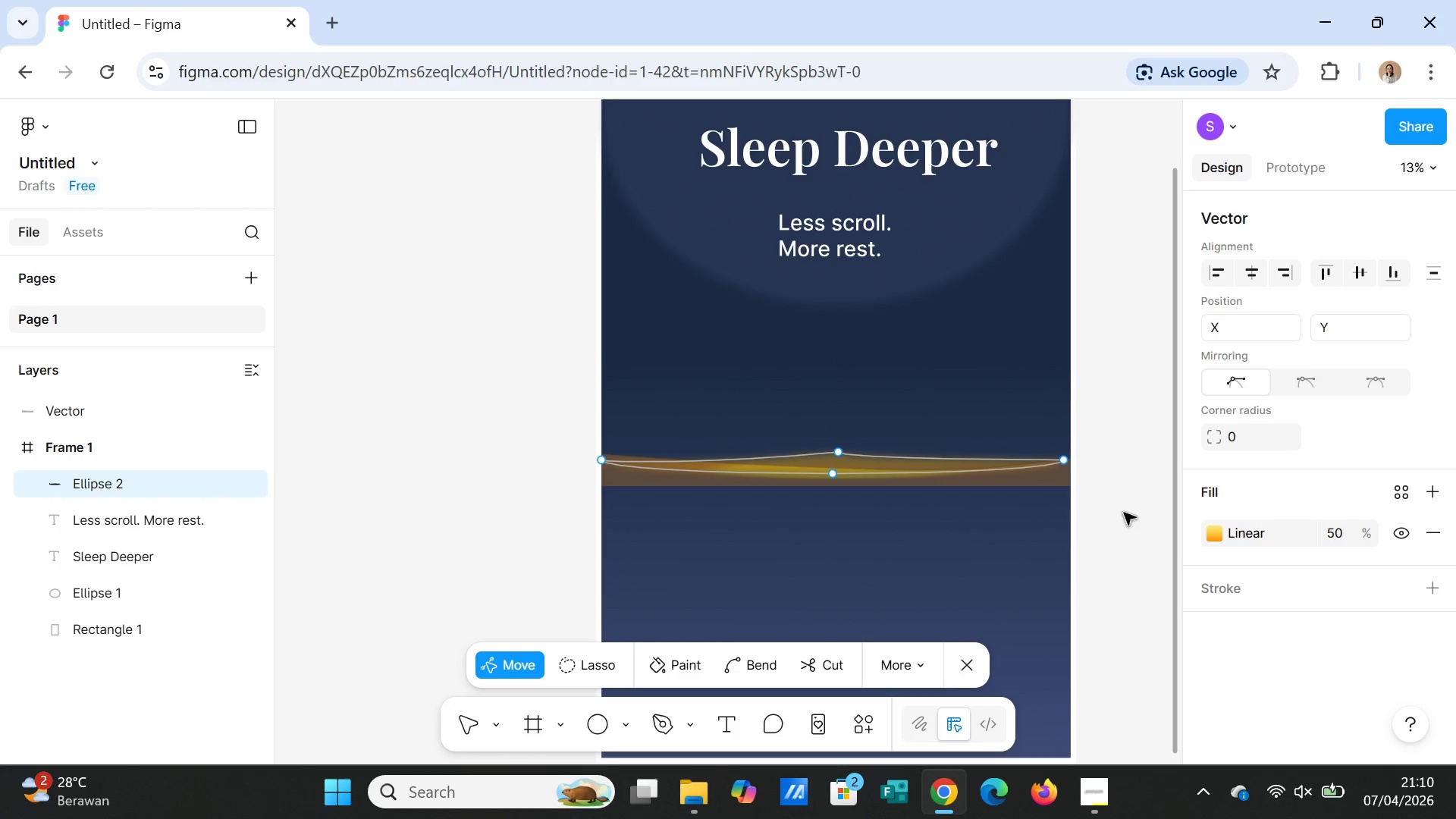 
left_click([1124, 513])
 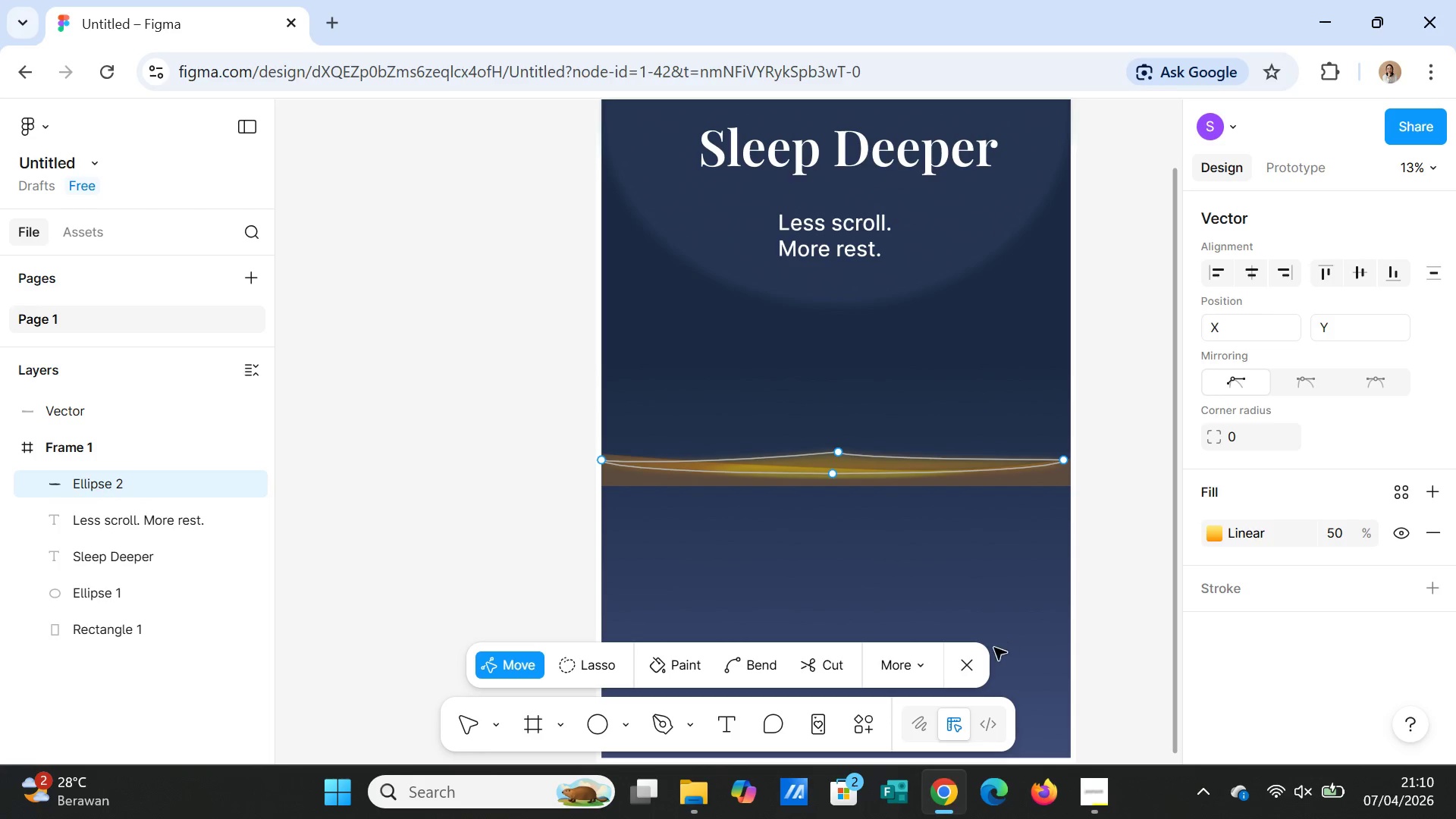 
left_click([974, 666])
 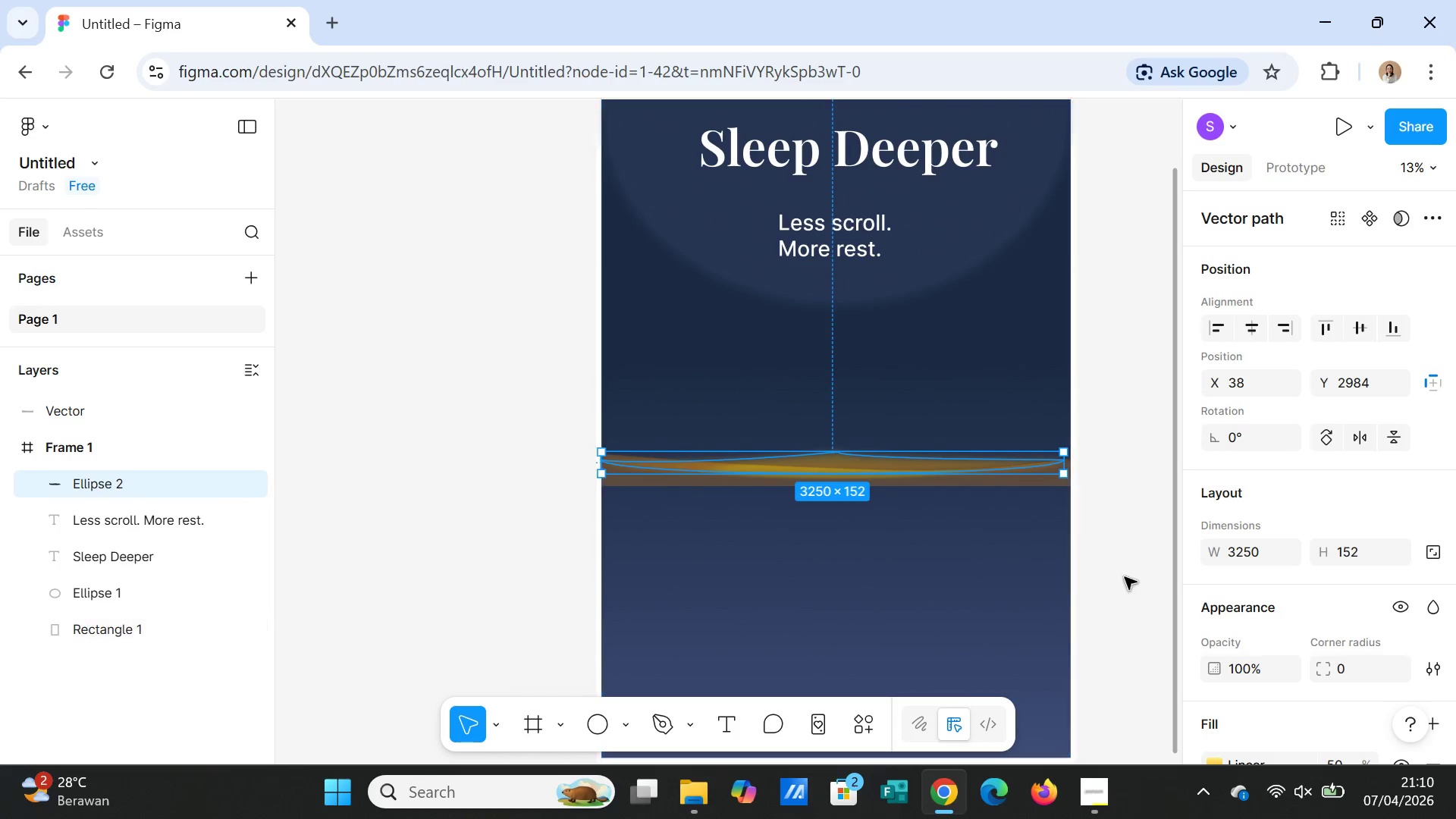 
left_click([1125, 577])
 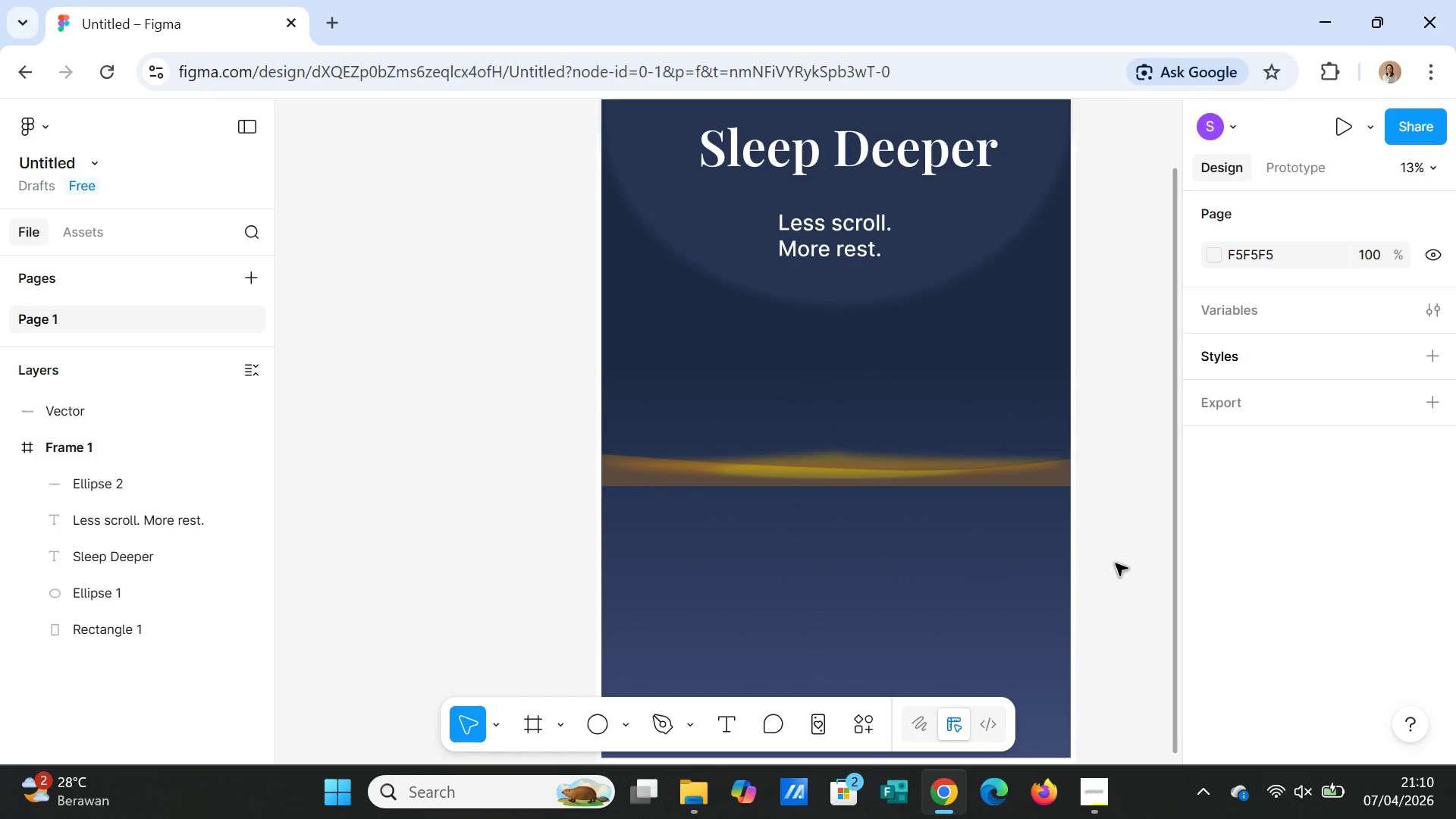 
wait(5.52)
 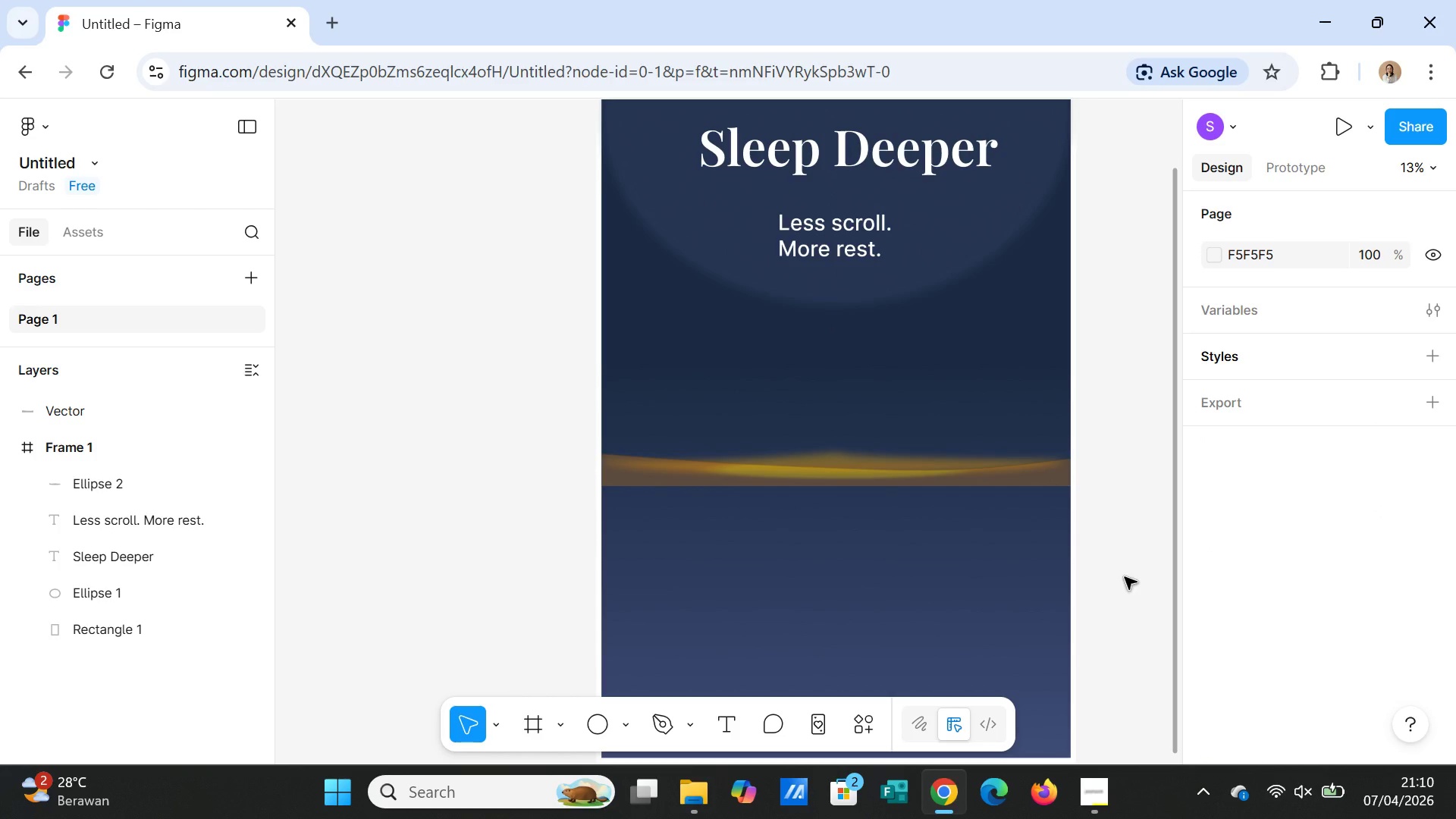 
scroll: coordinate [1116, 563], scroll_direction: down, amount: 2.0
 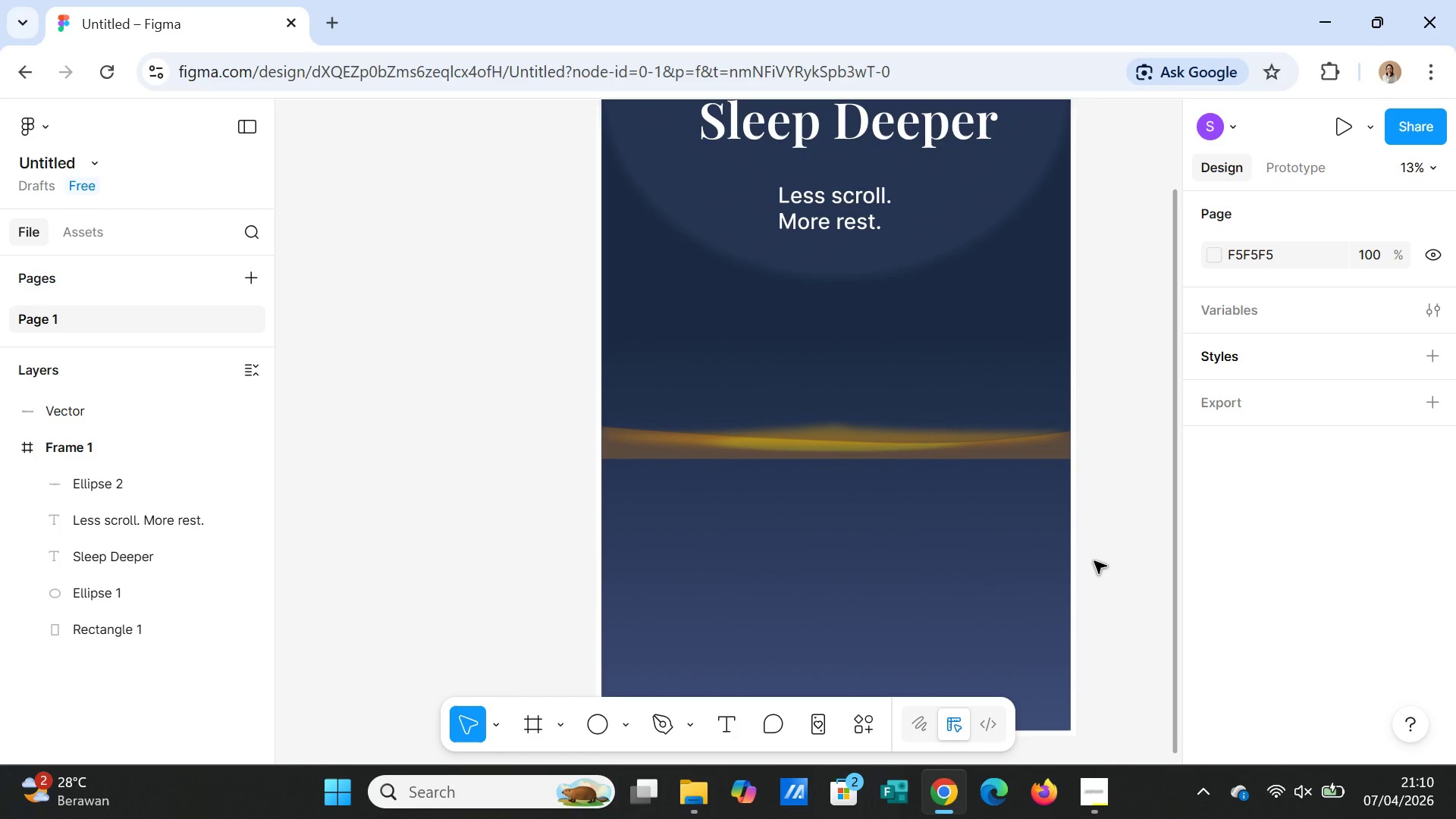 
wait(9.7)
 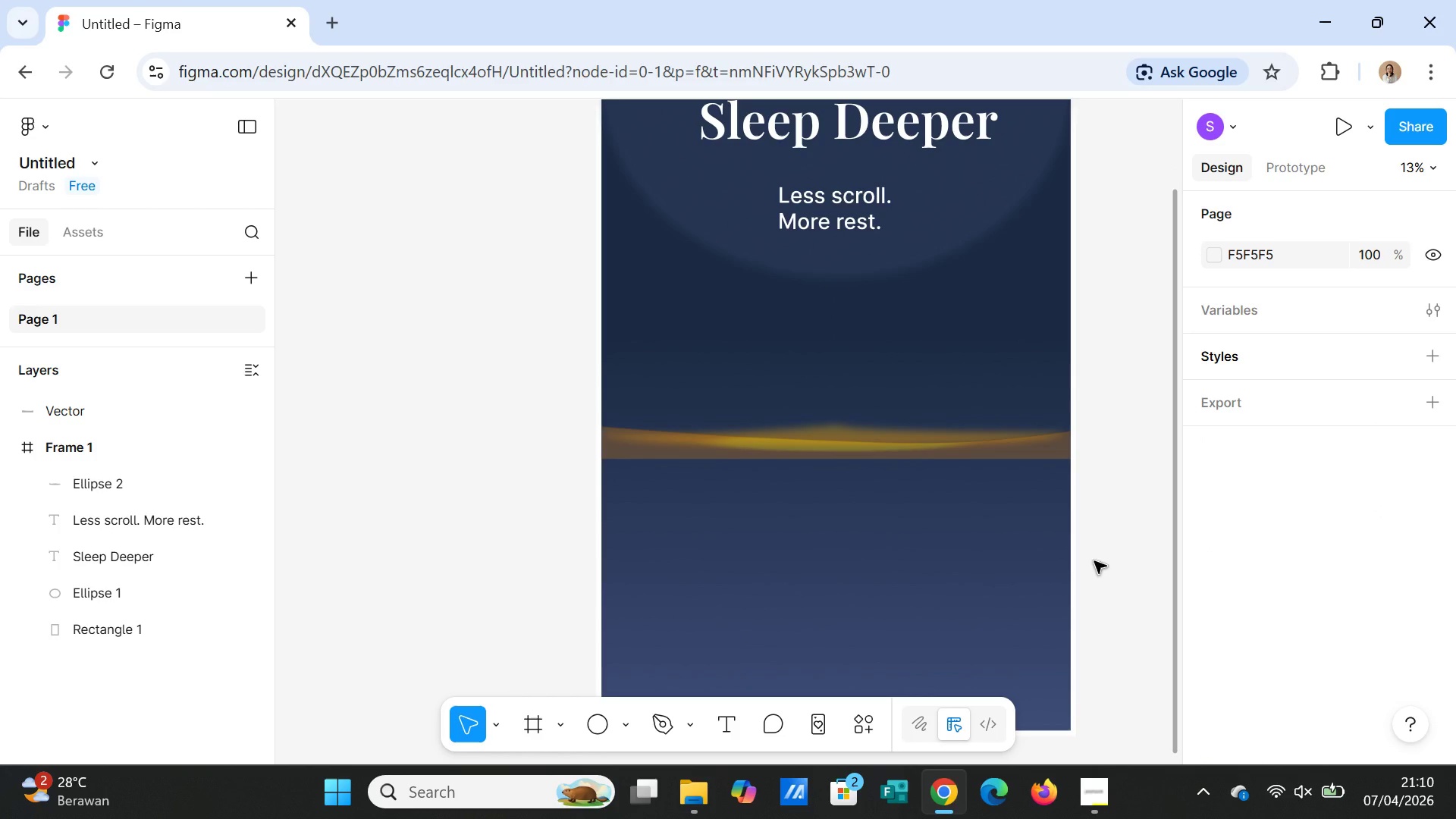 
left_click([846, 435])
 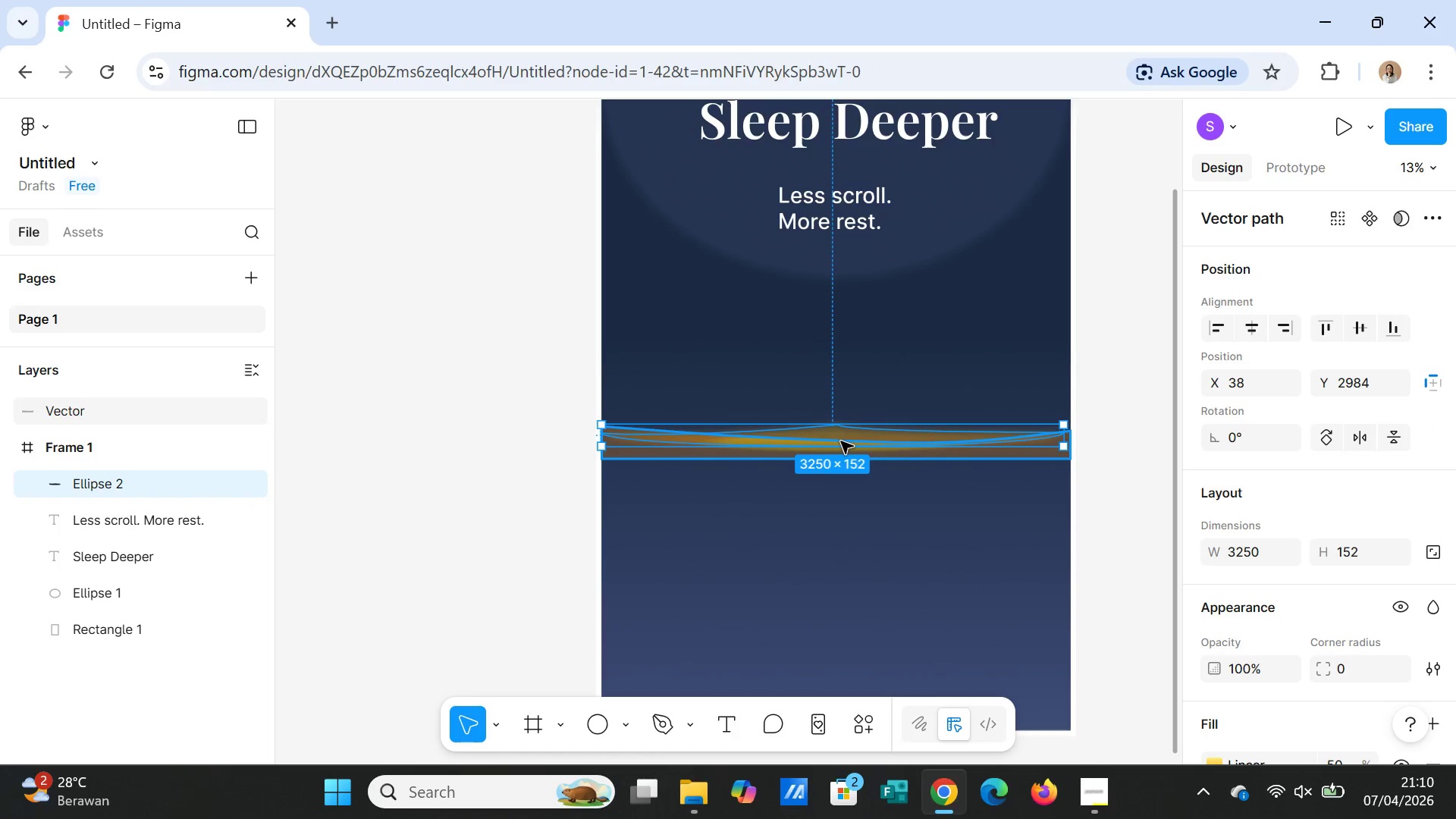 
double_click([839, 441])
 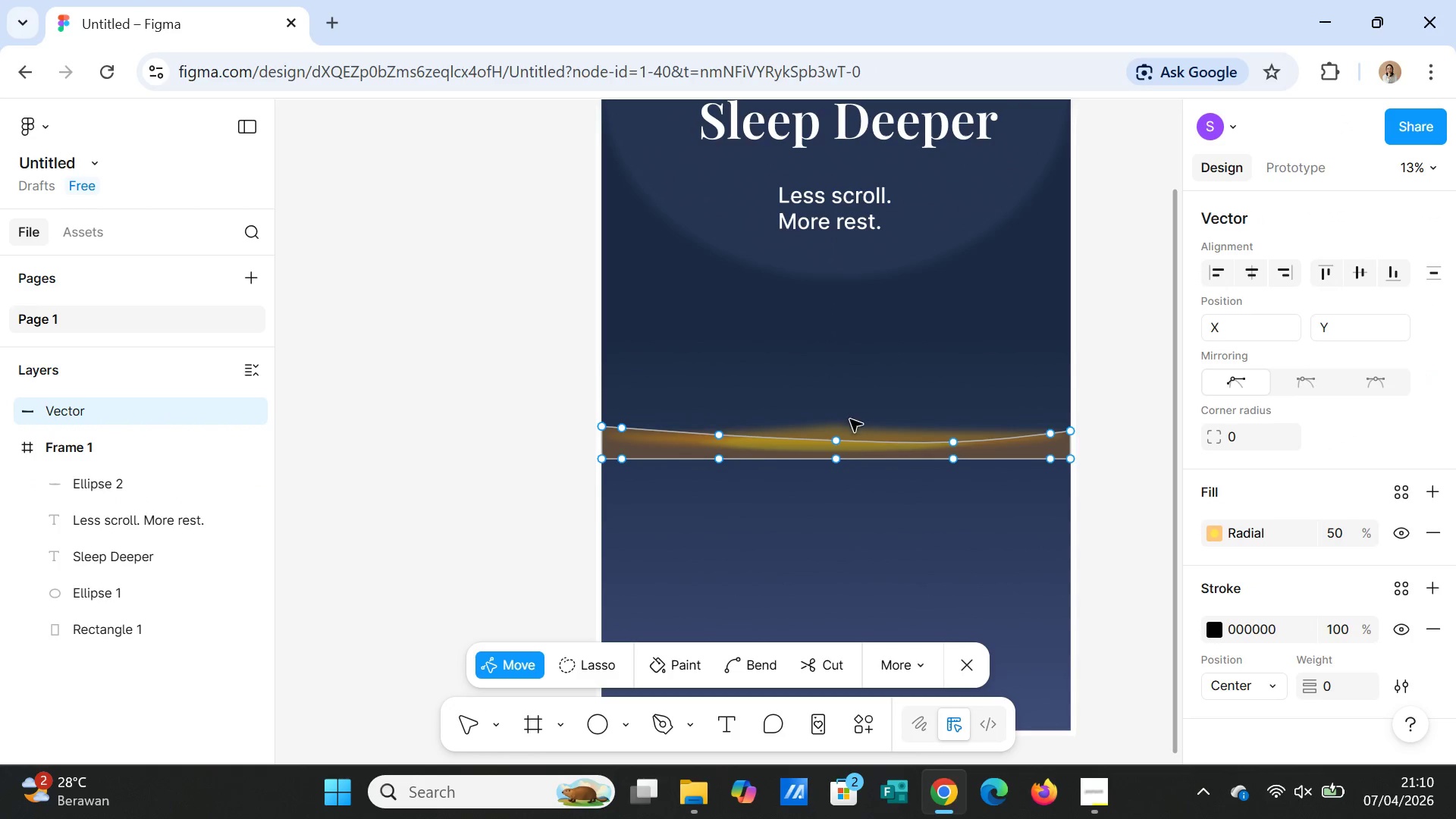 
left_click([968, 551])
 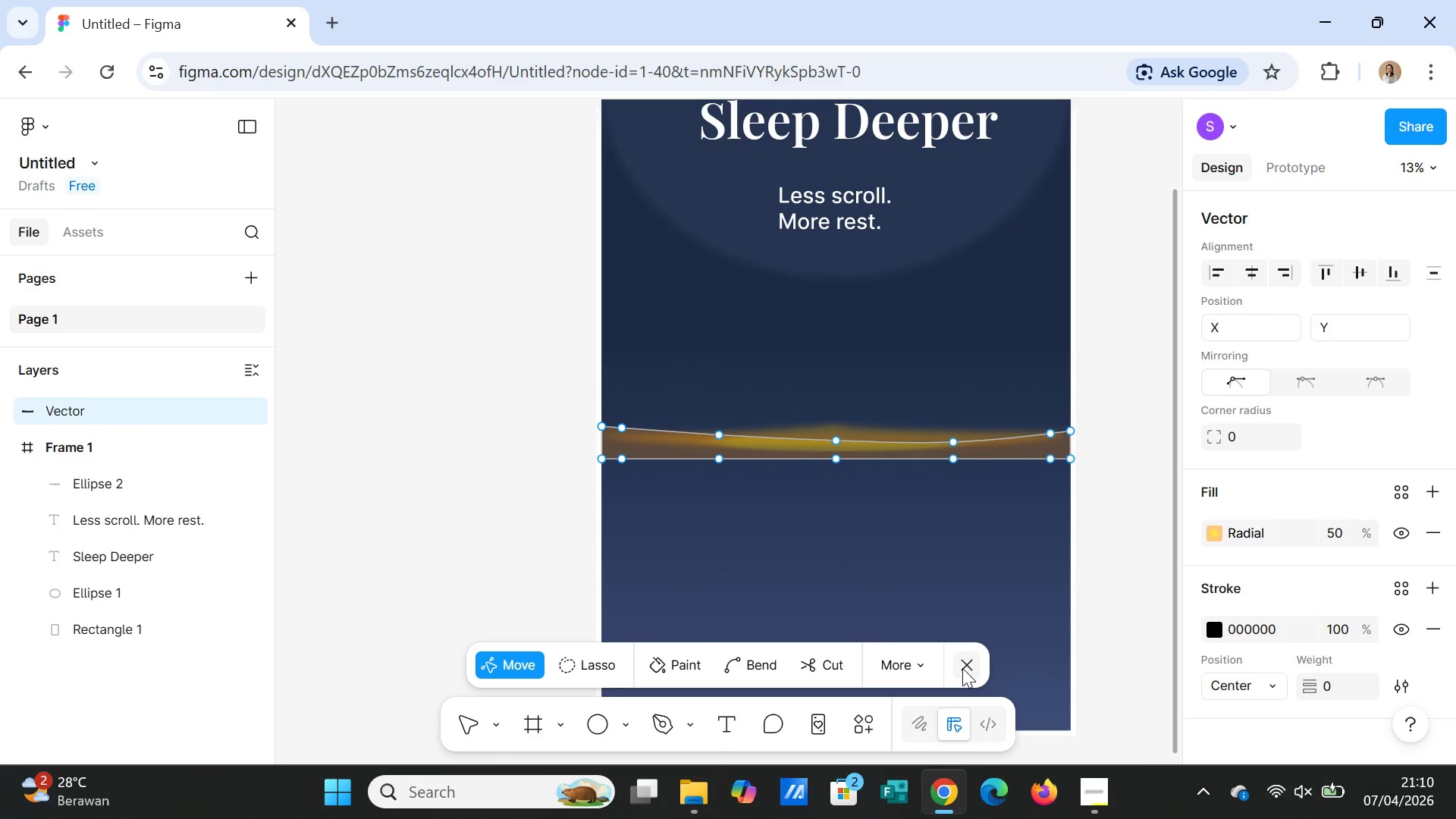 
left_click([962, 668])
 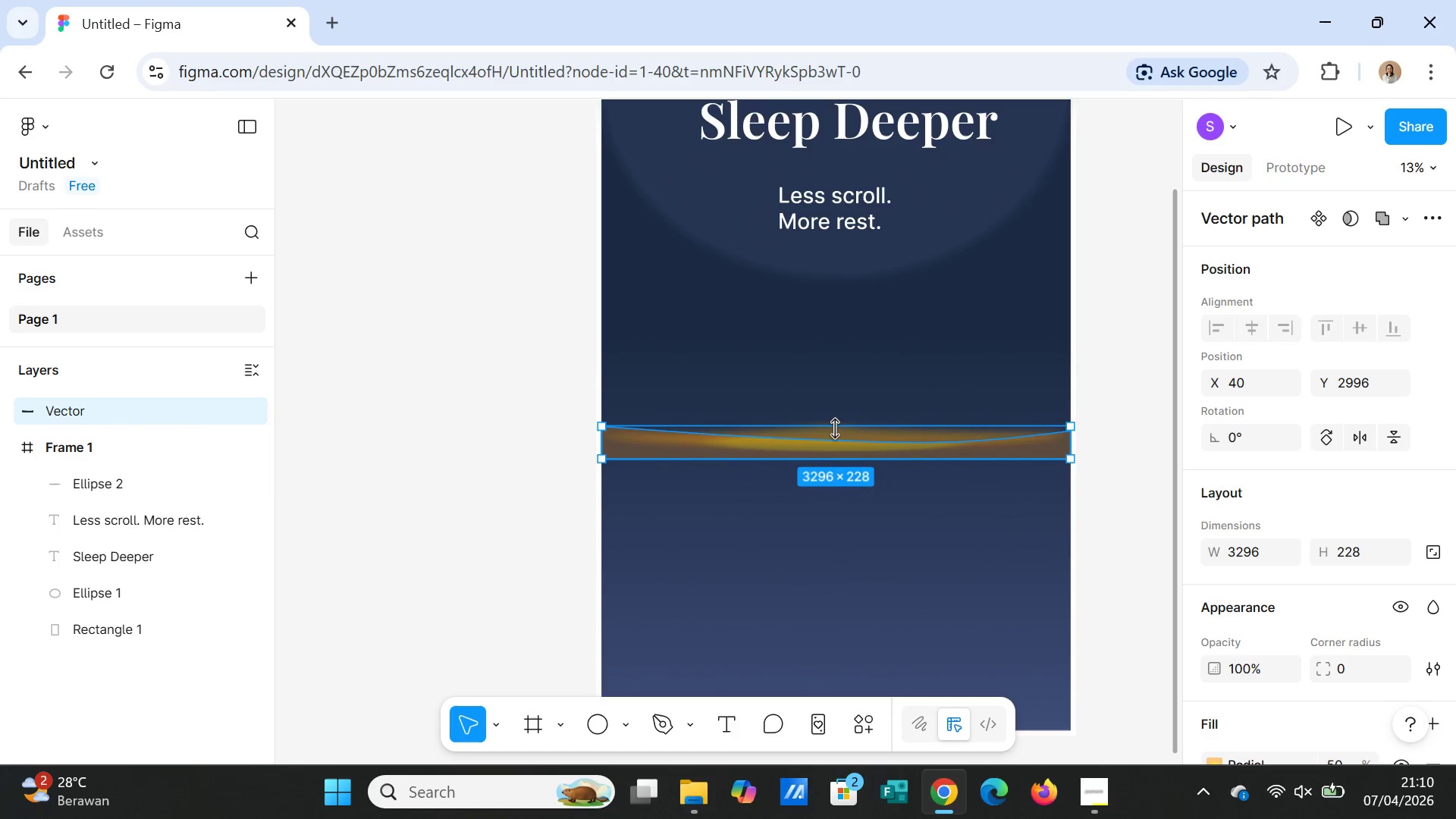 
left_click([835, 435])
 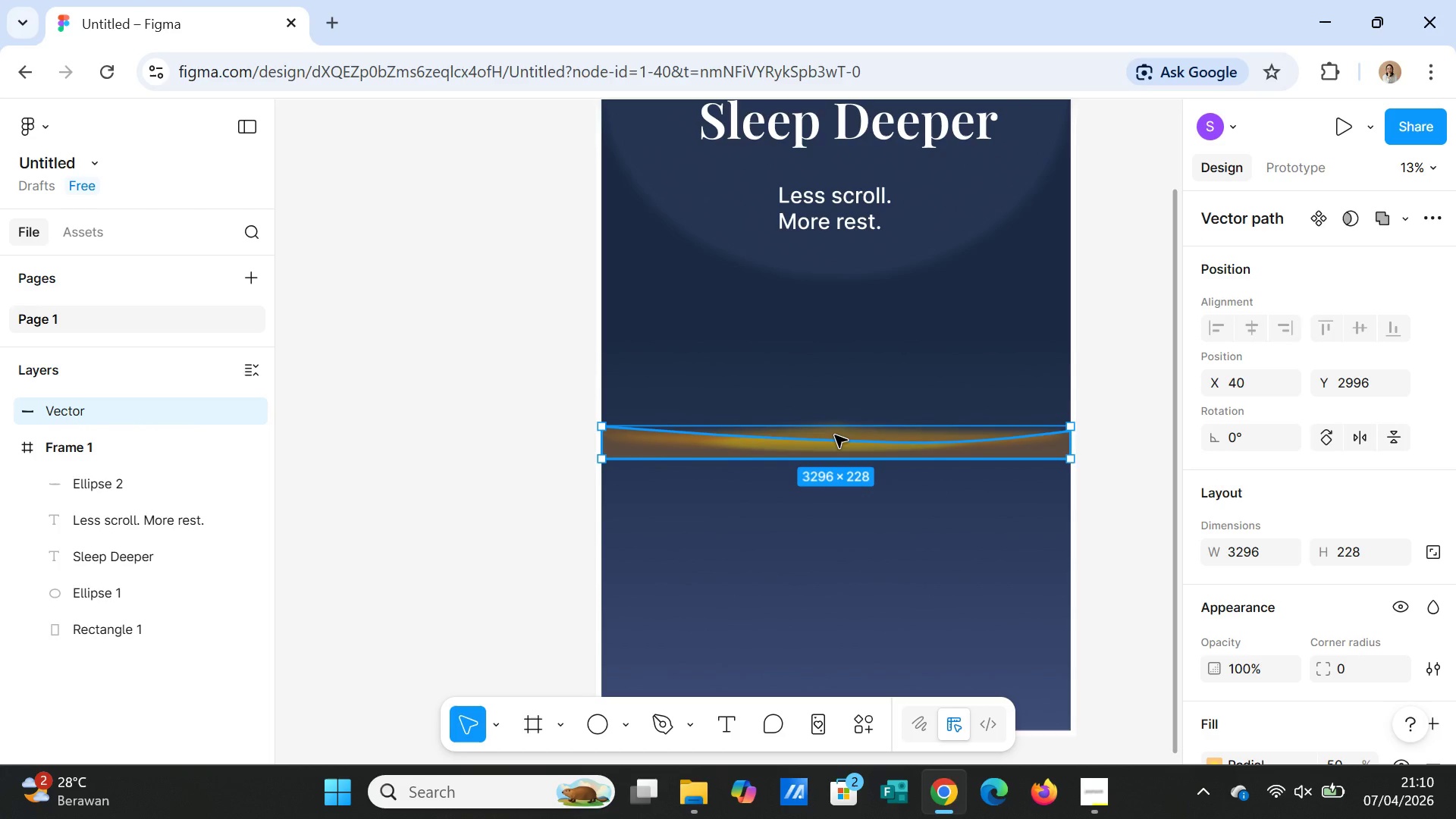 
double_click([835, 435])
 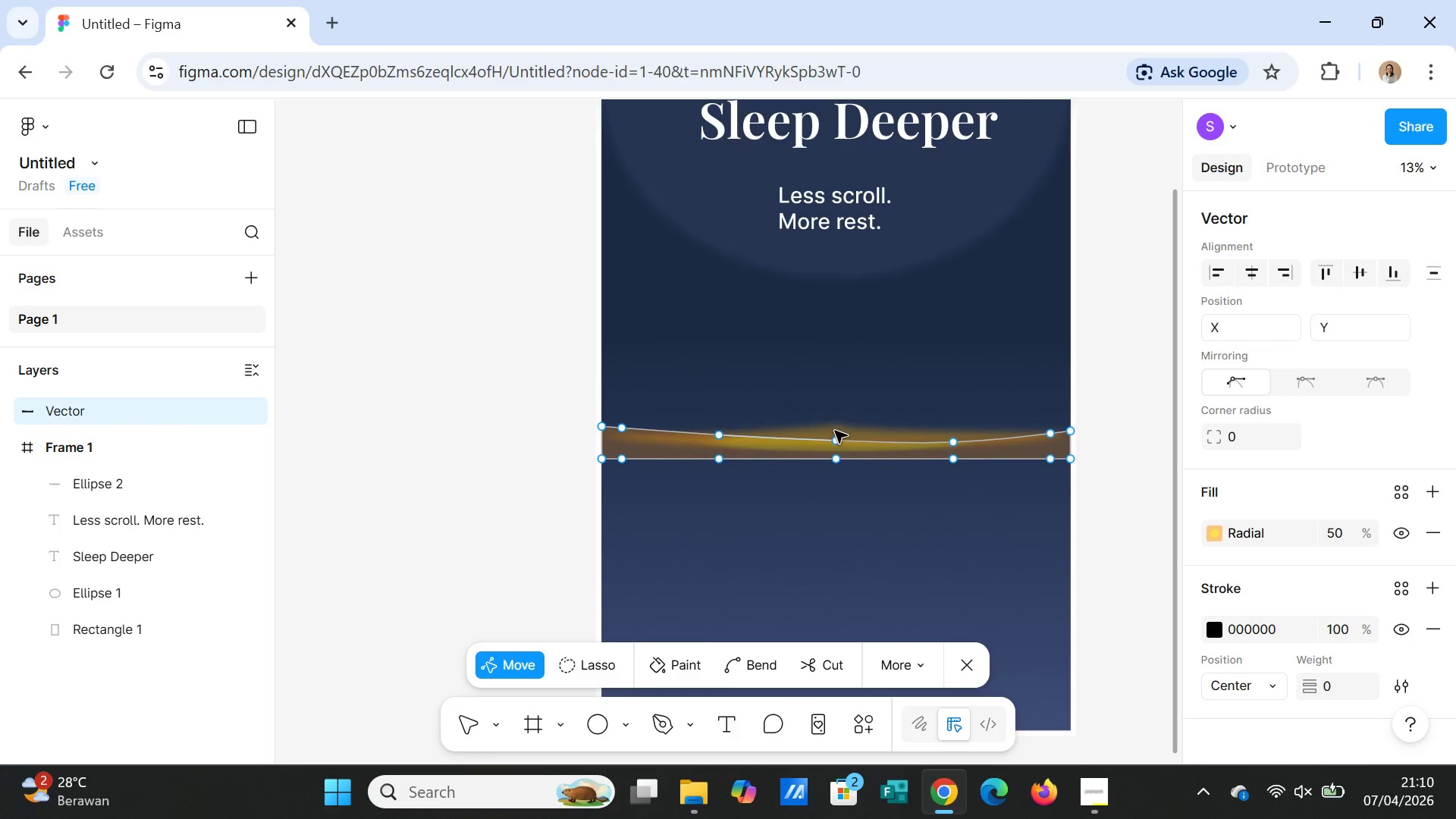 
left_click([846, 403])
 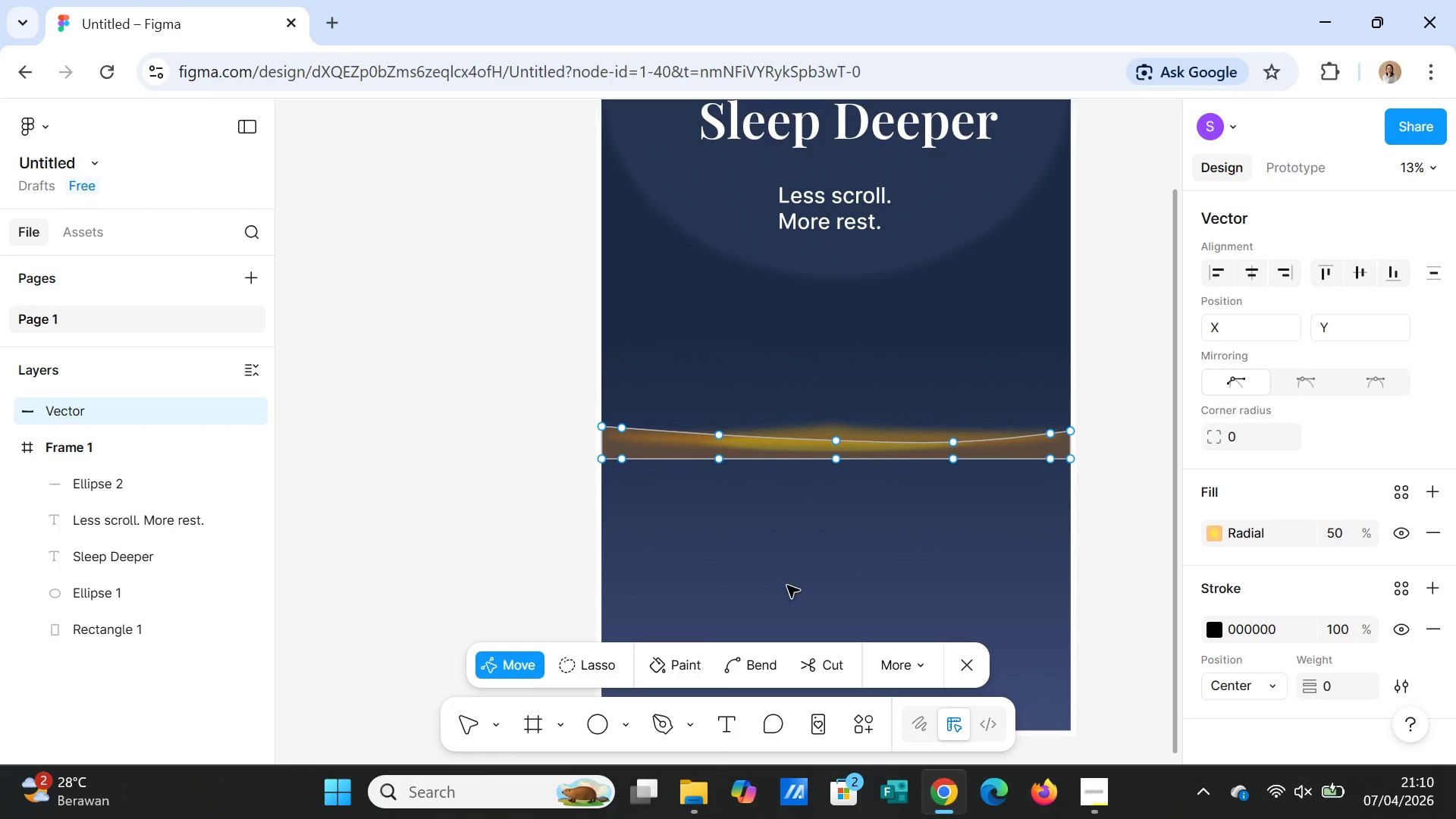 
left_click([822, 568])
 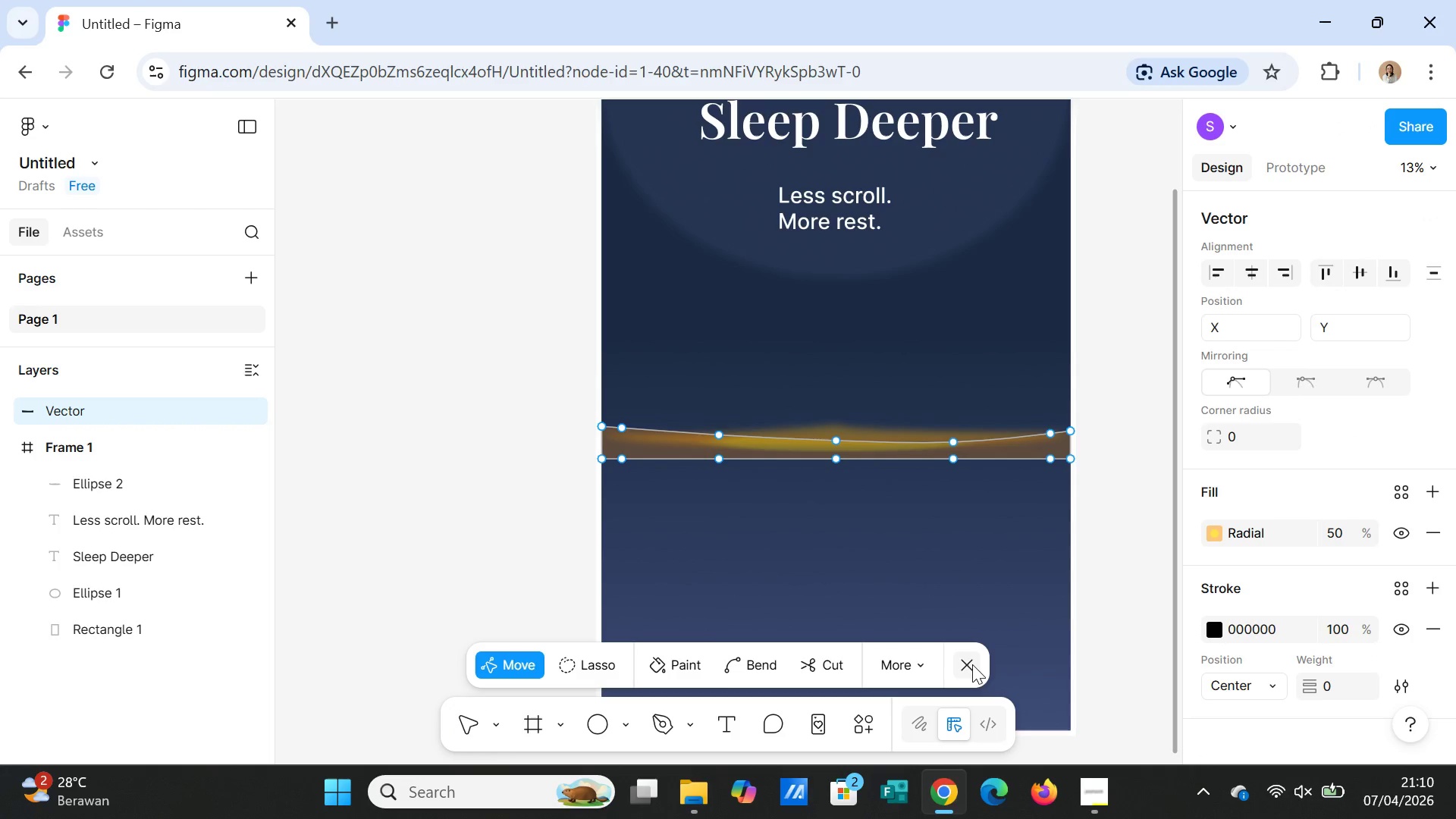 
left_click([970, 664])
 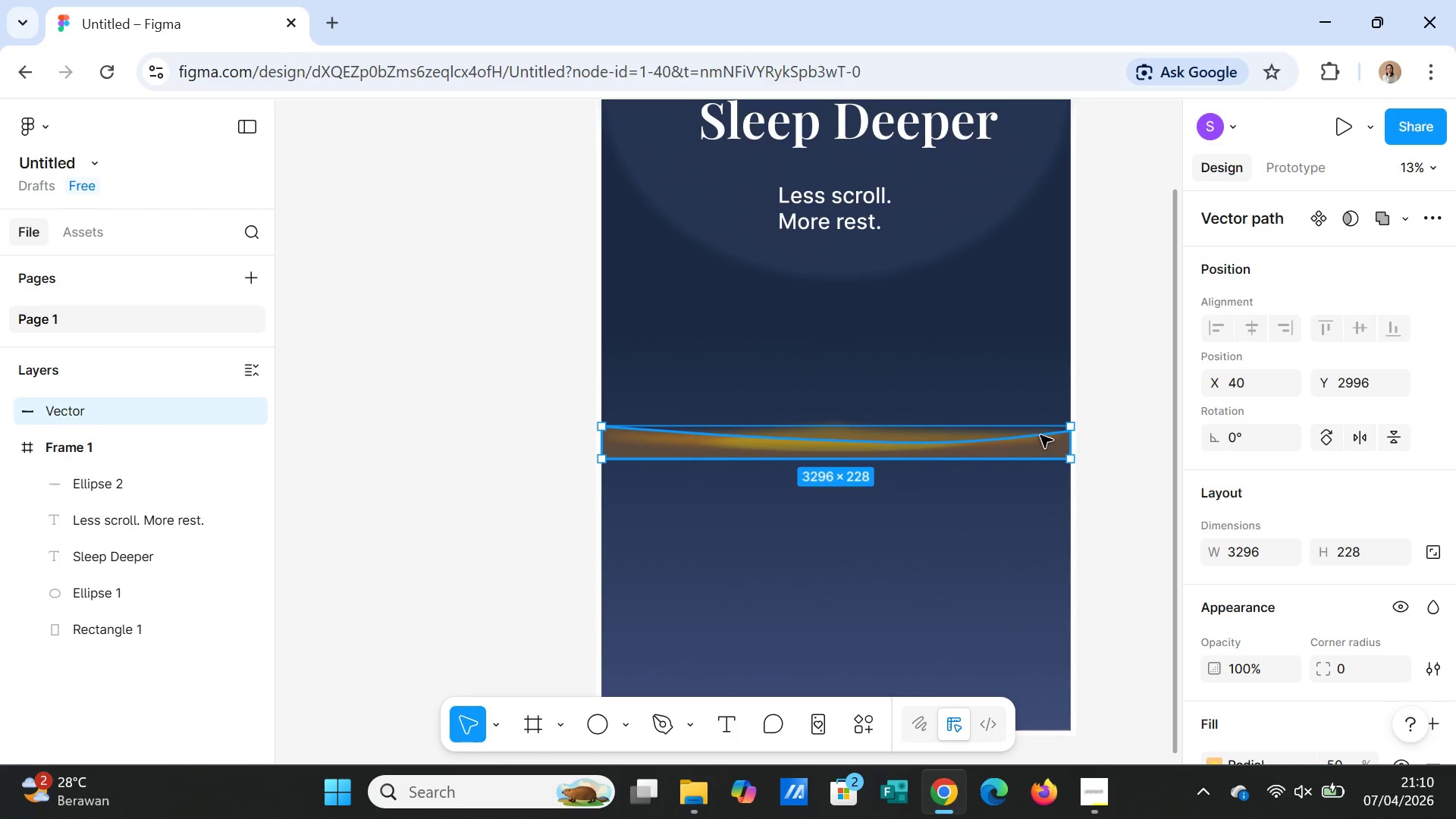 
left_click([1040, 433])
 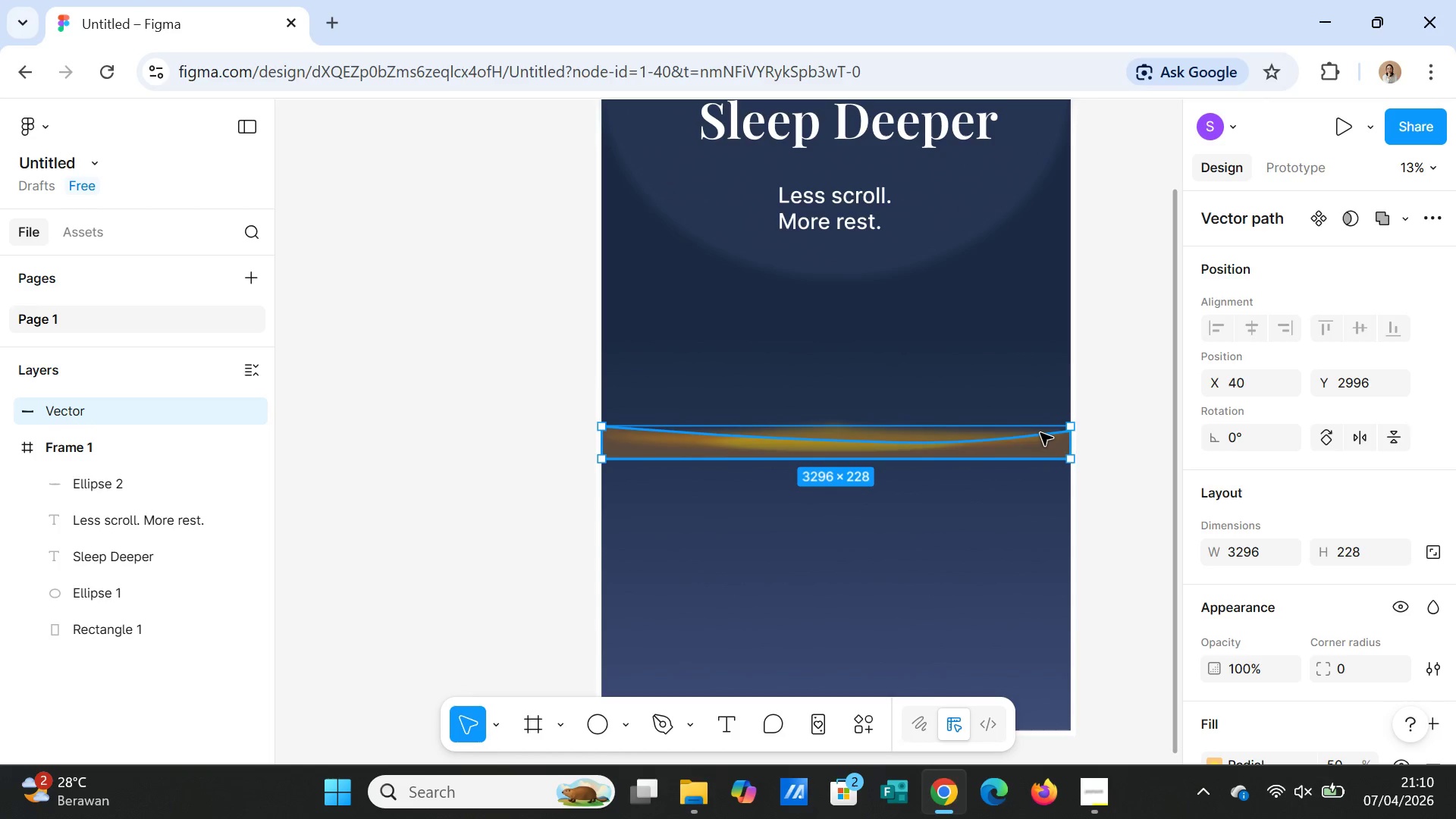 
double_click([1040, 433])
 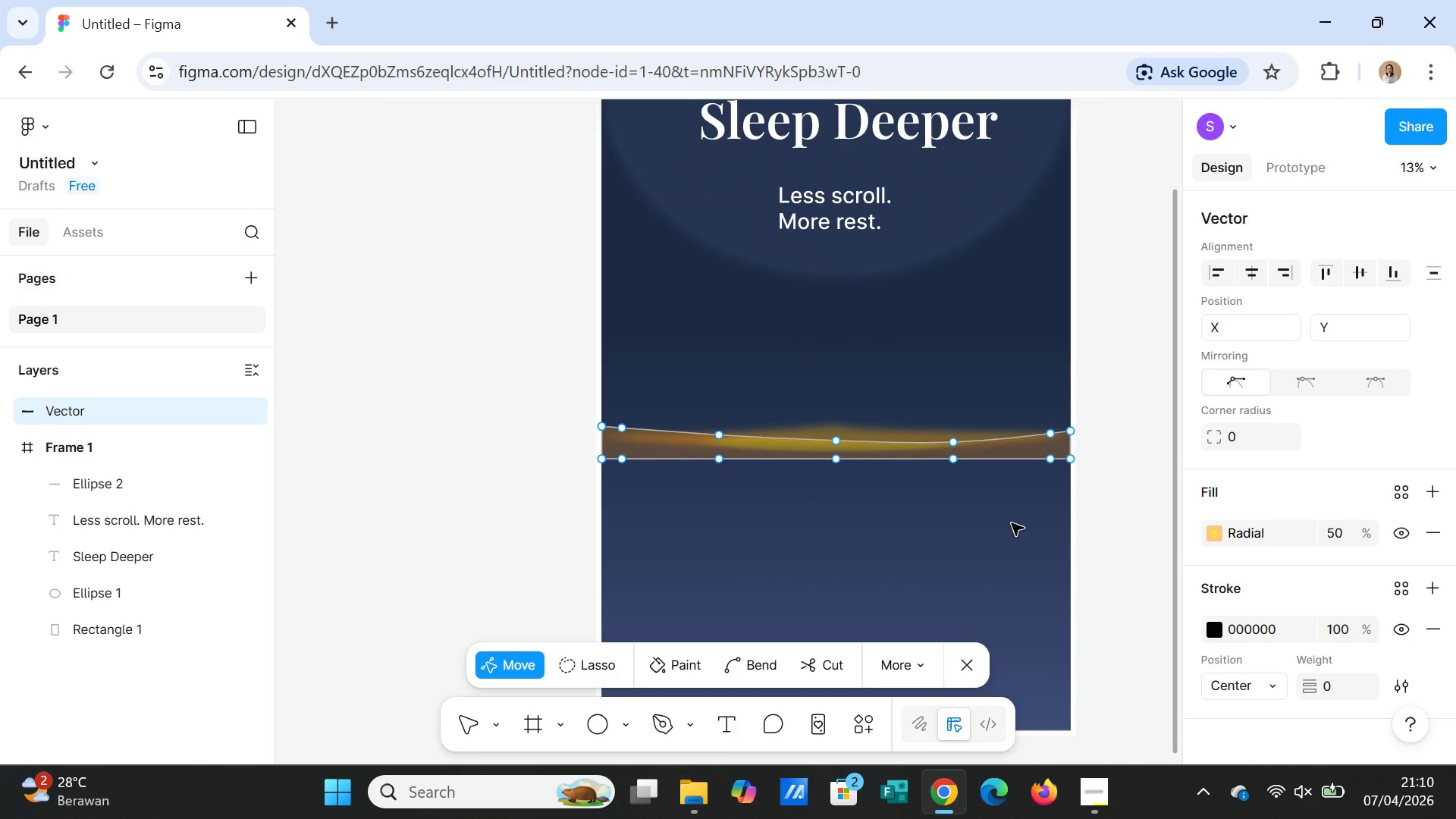 
left_click([1015, 549])
 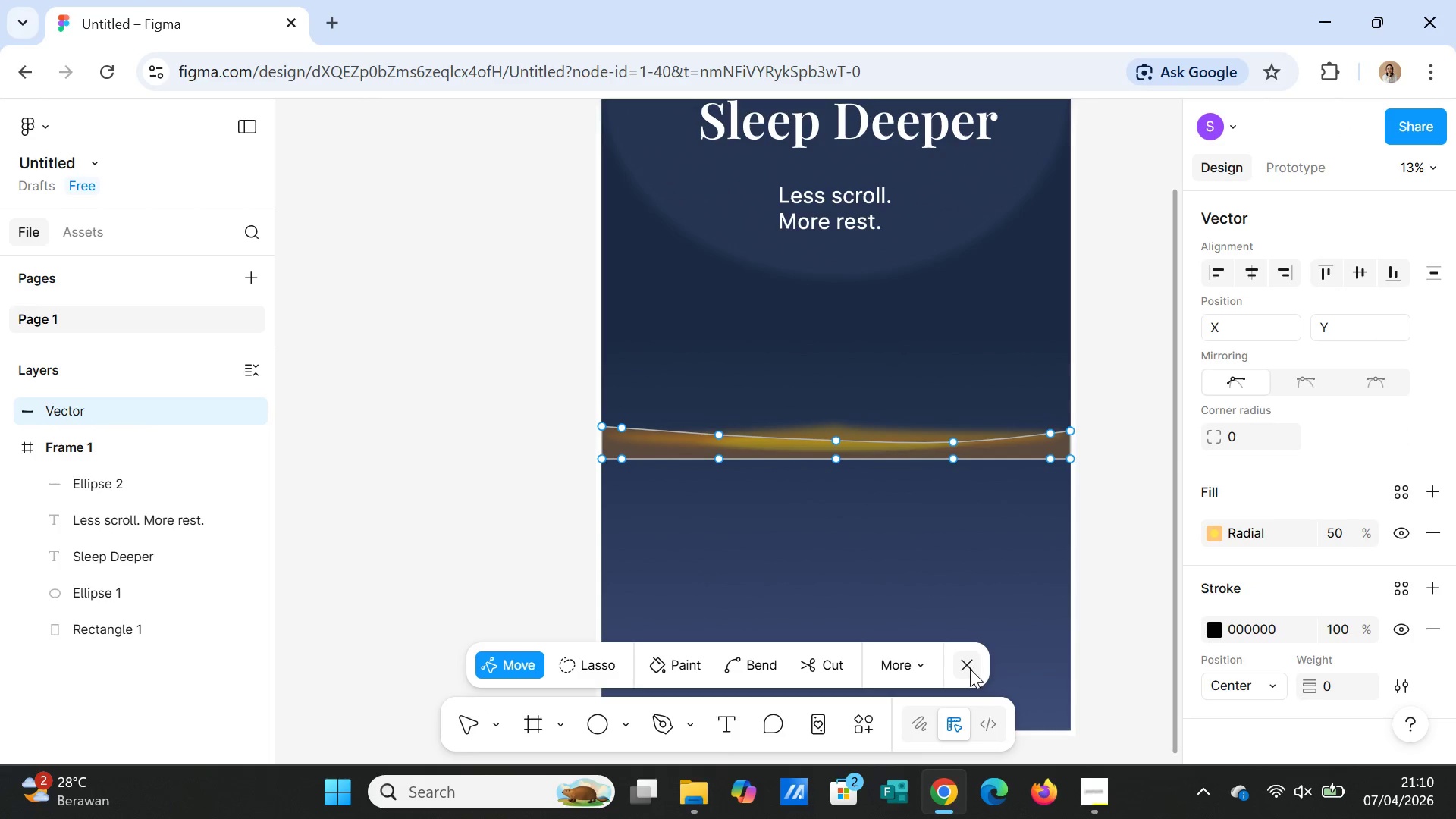 
left_click([970, 669])
 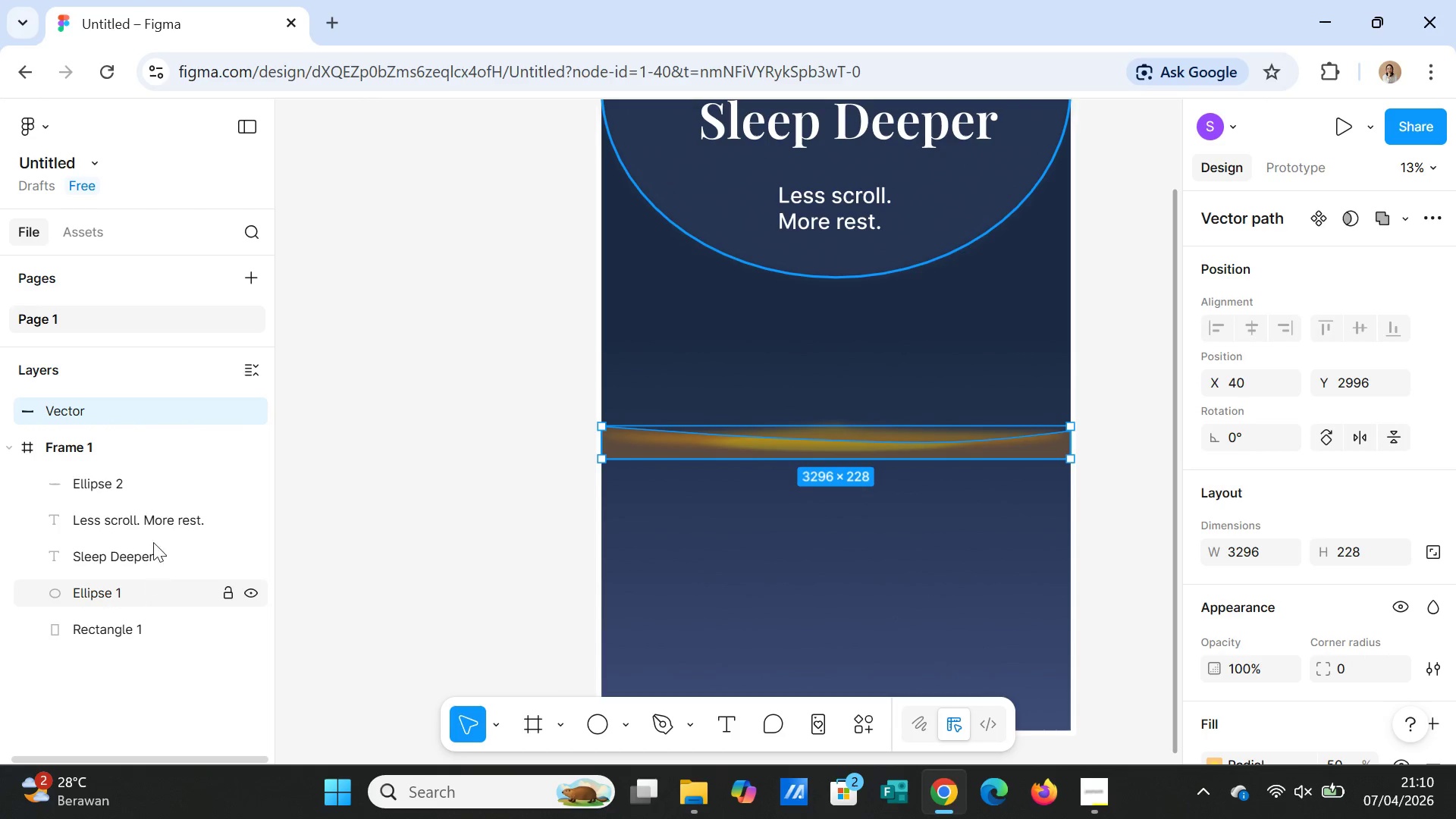 
left_click([133, 484])
 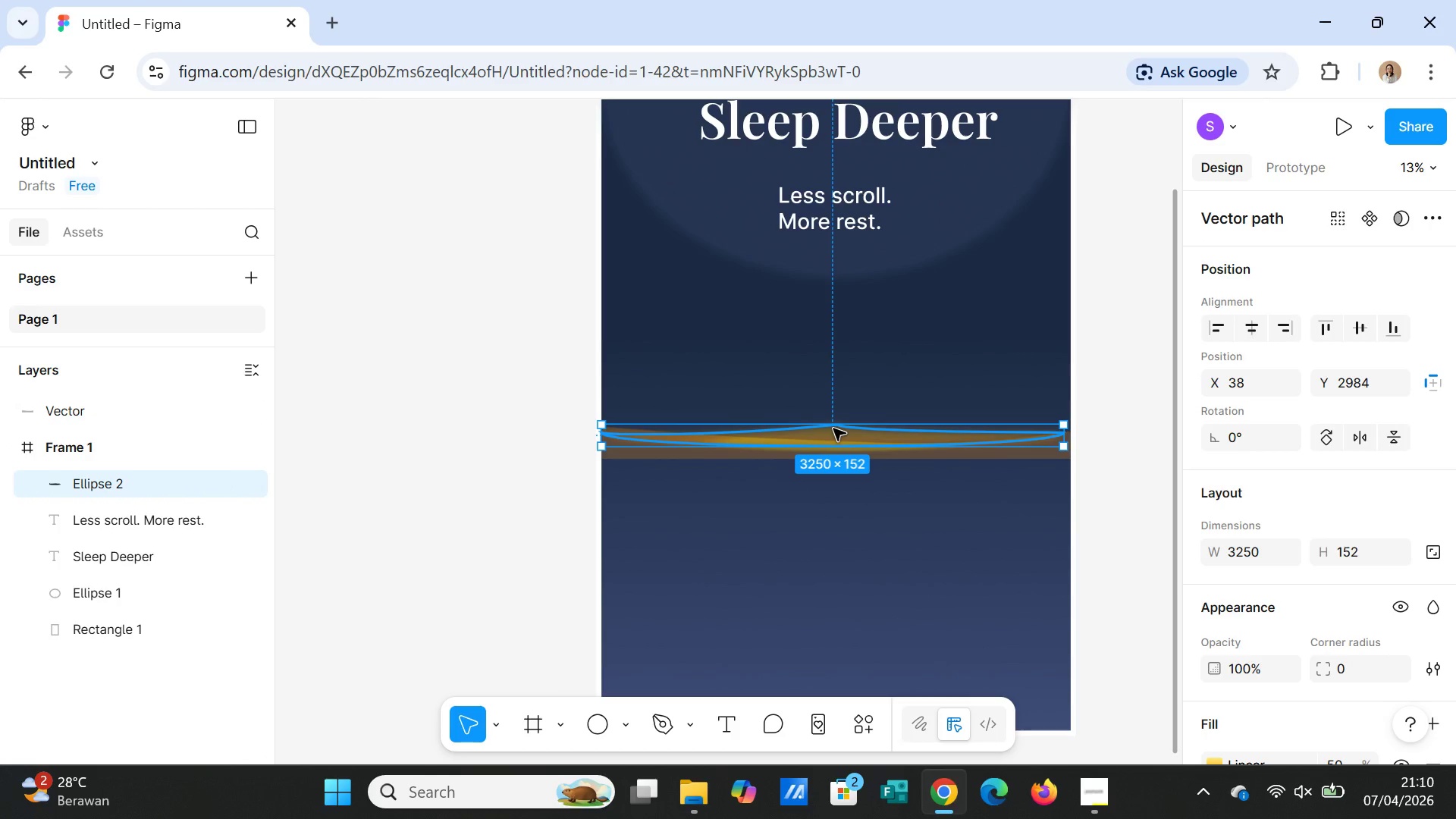 
double_click([833, 428])
 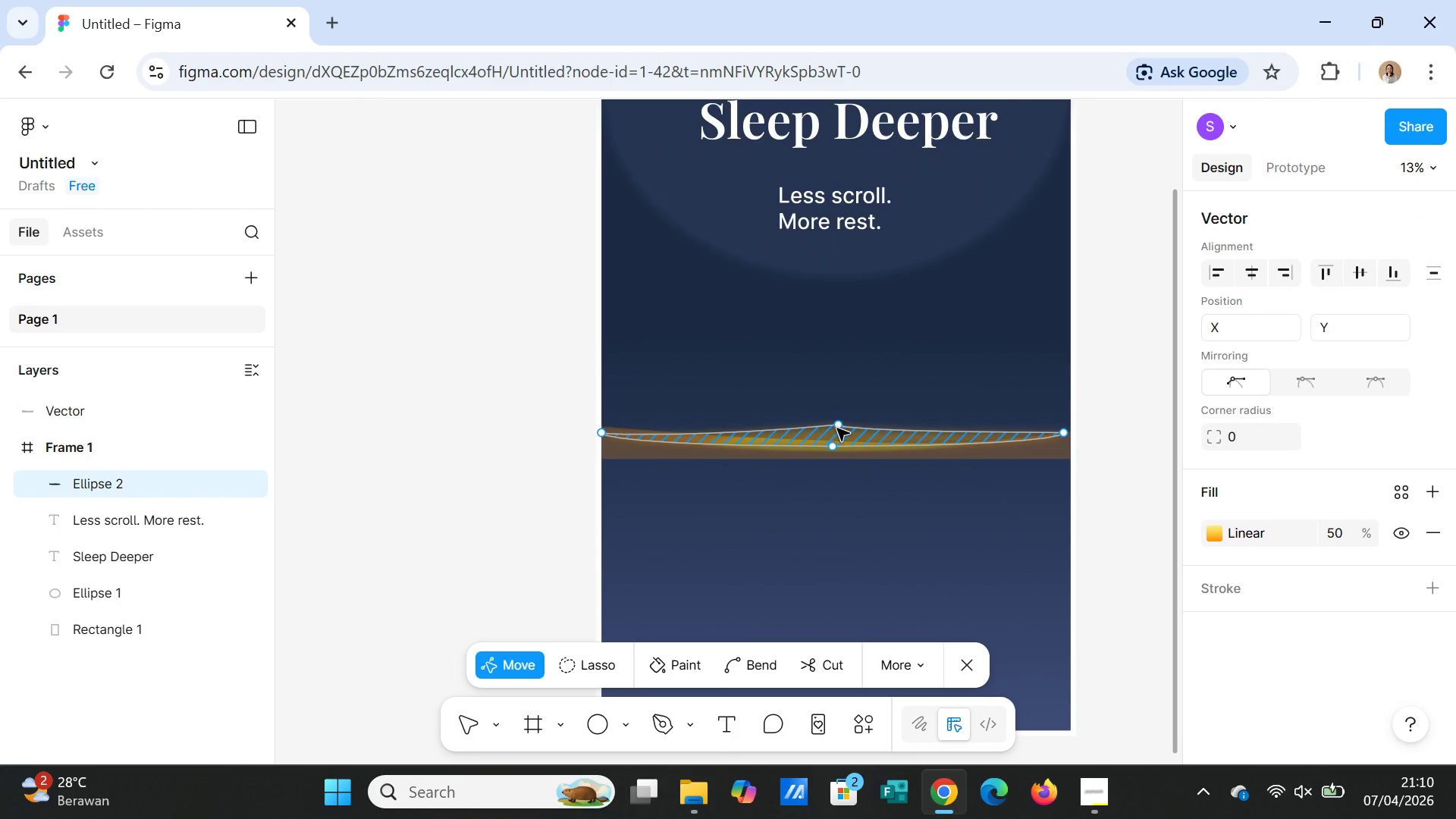 
left_click_drag(start_coordinate=[838, 428], to_coordinate=[837, 422])
 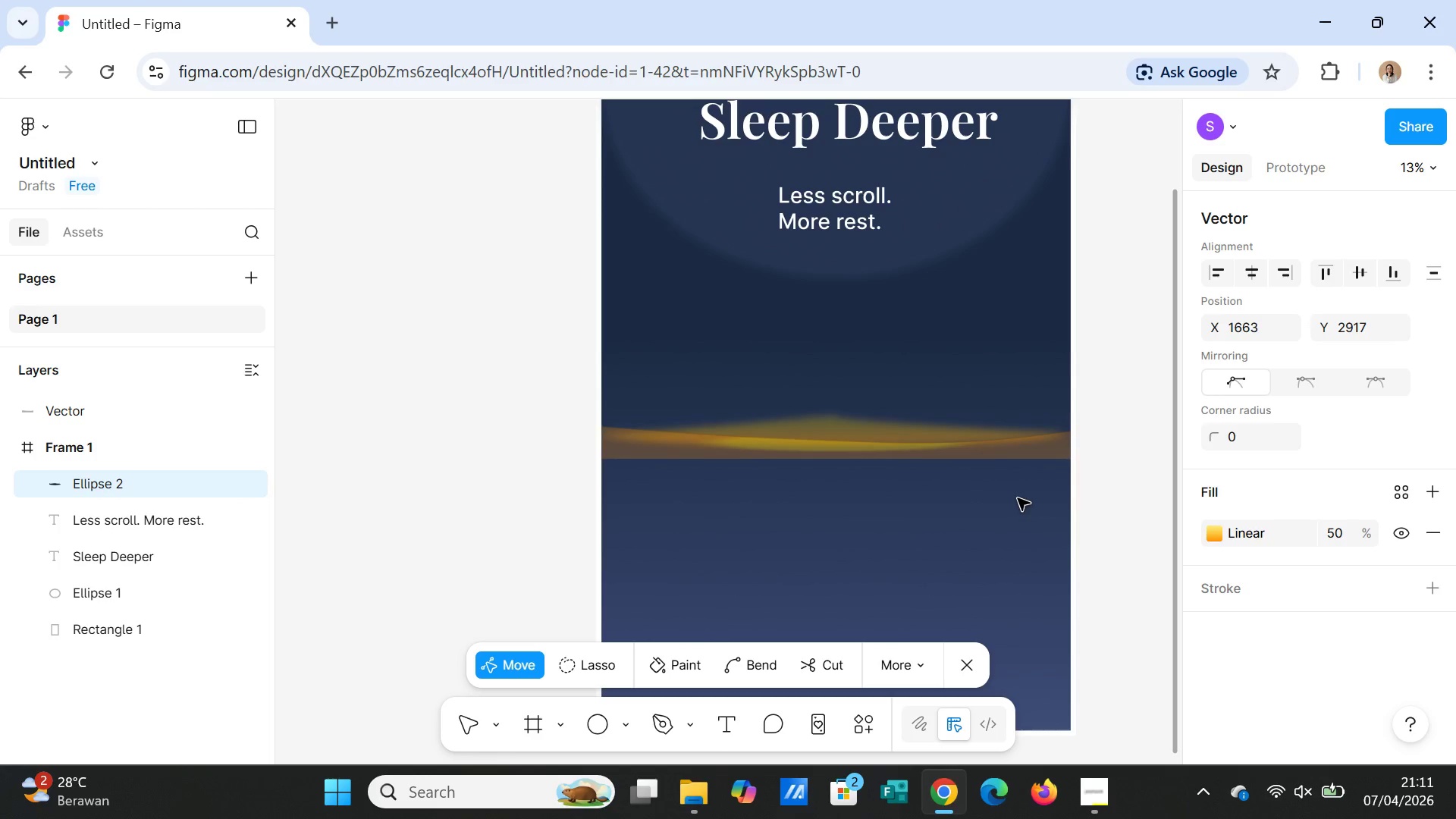 
left_click([1018, 498])
 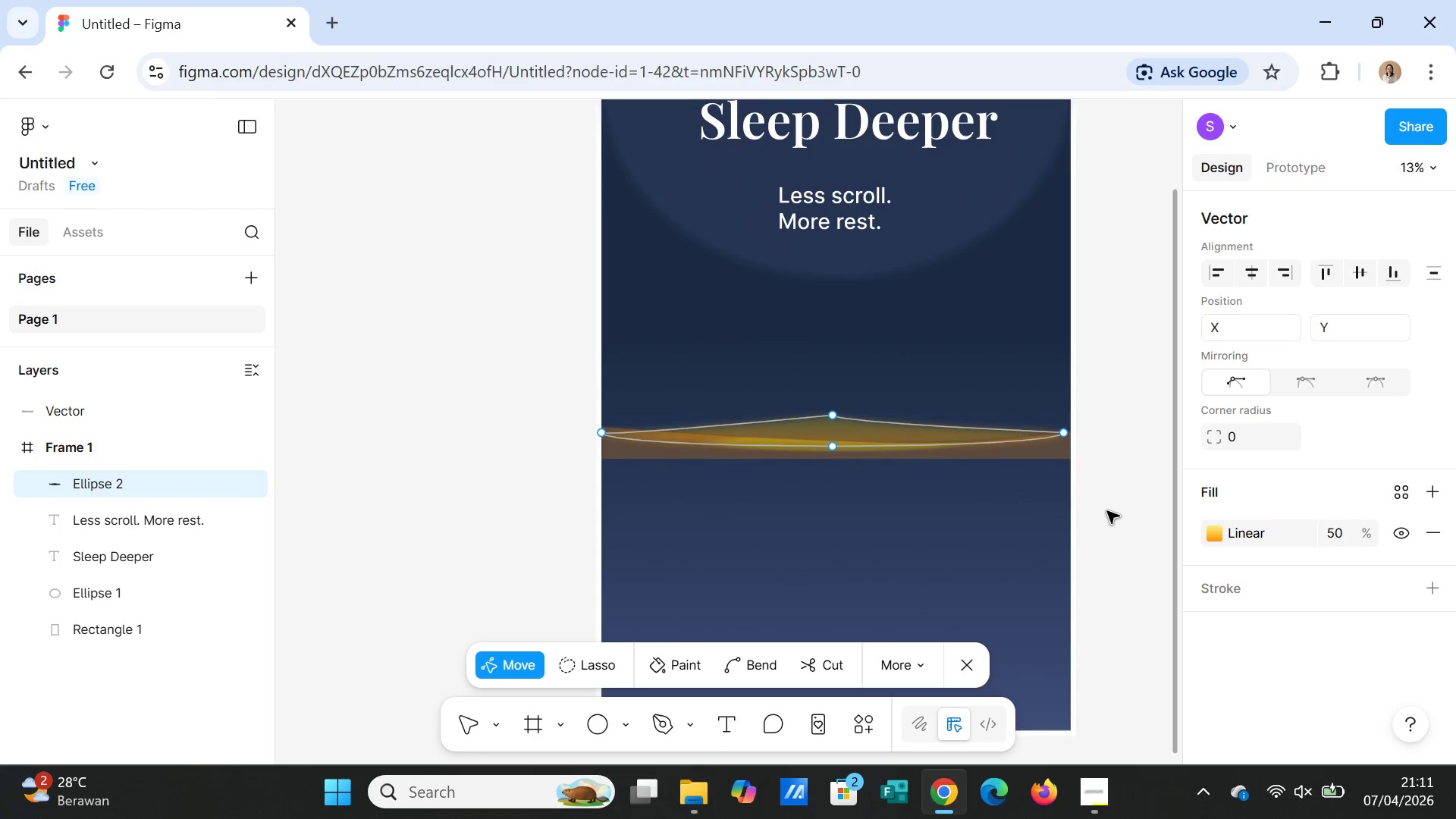 
left_click([1102, 511])
 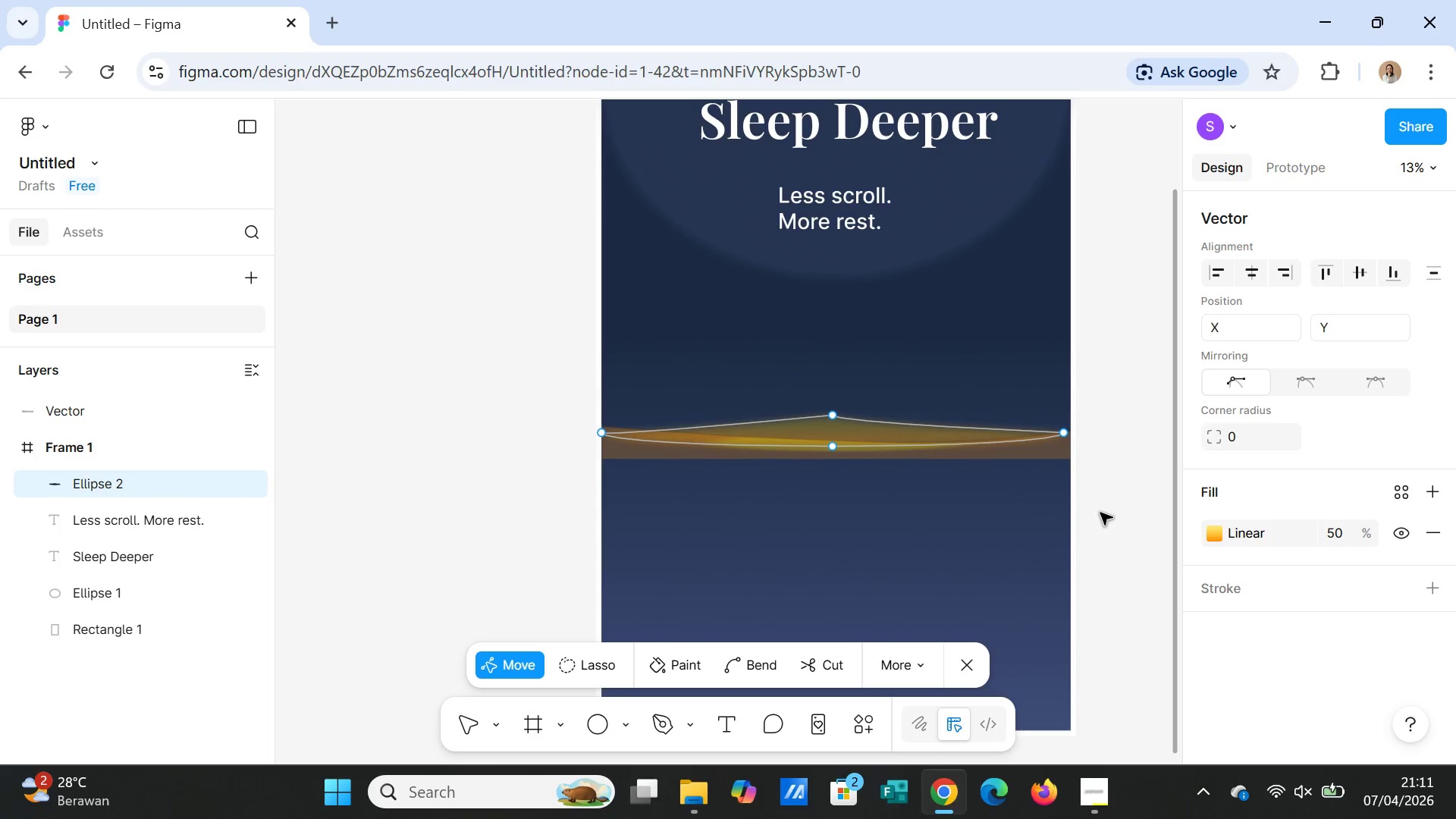 
double_click([1100, 513])
 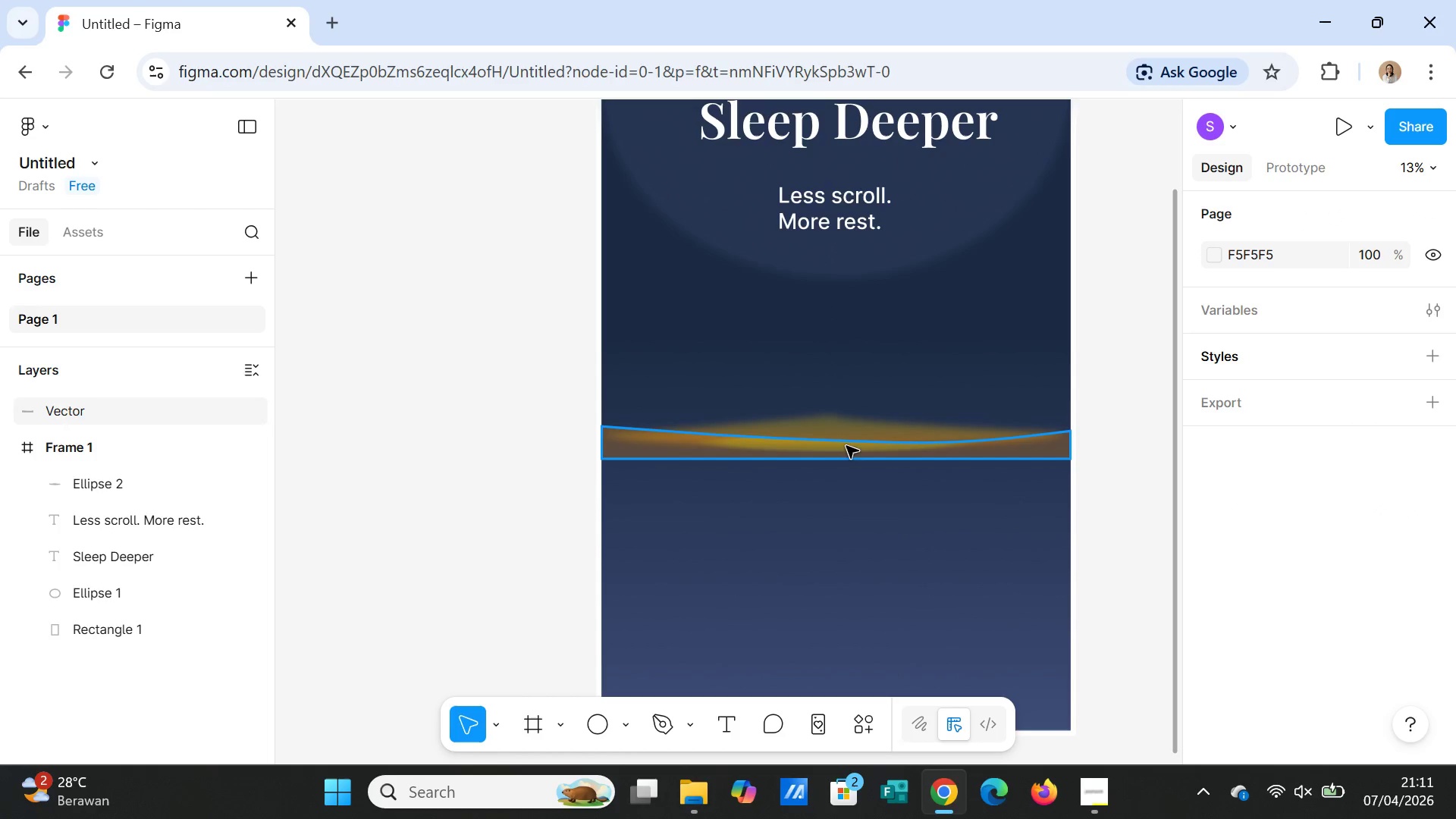 
wait(7.53)
 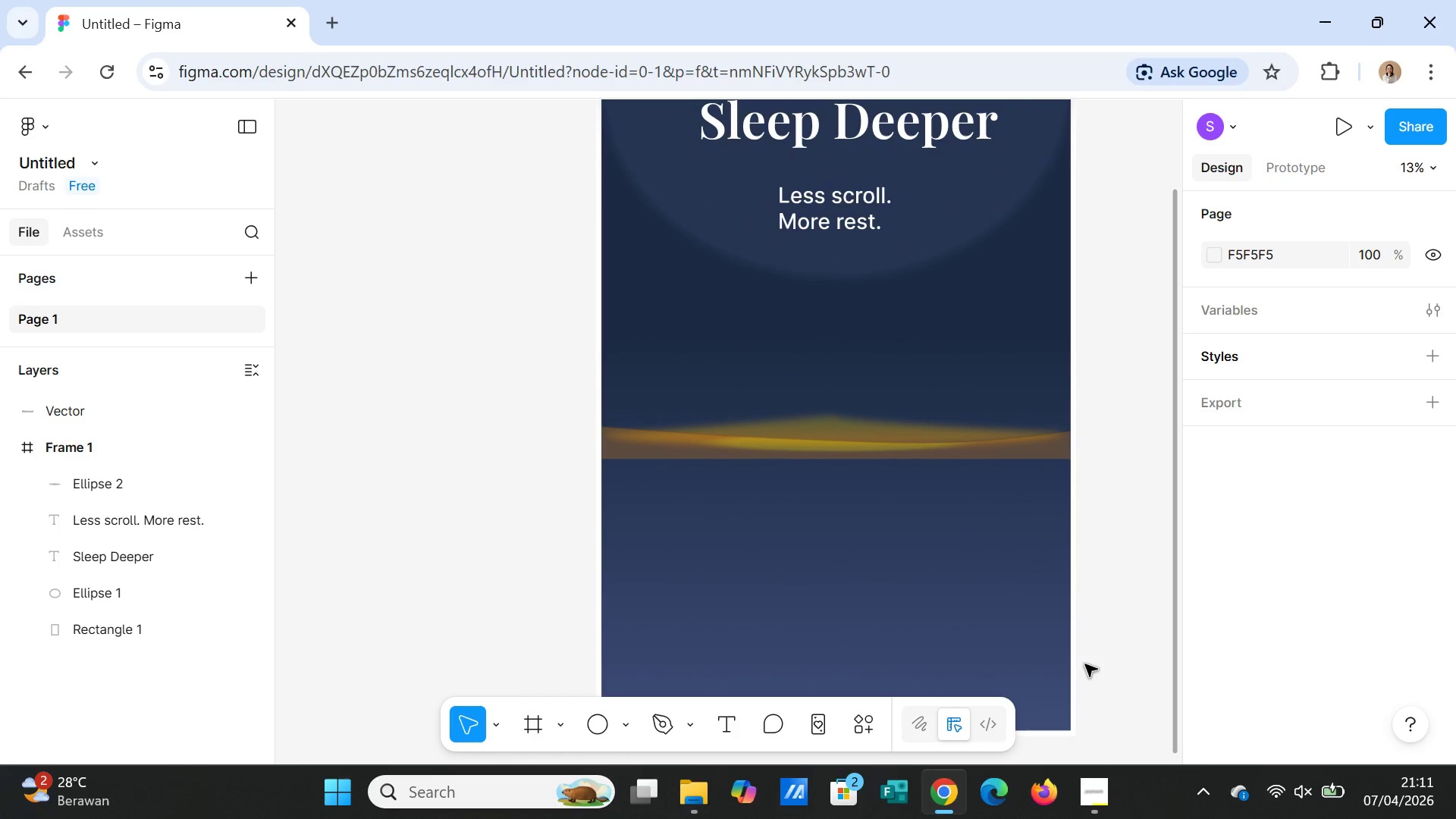 
double_click([834, 425])
 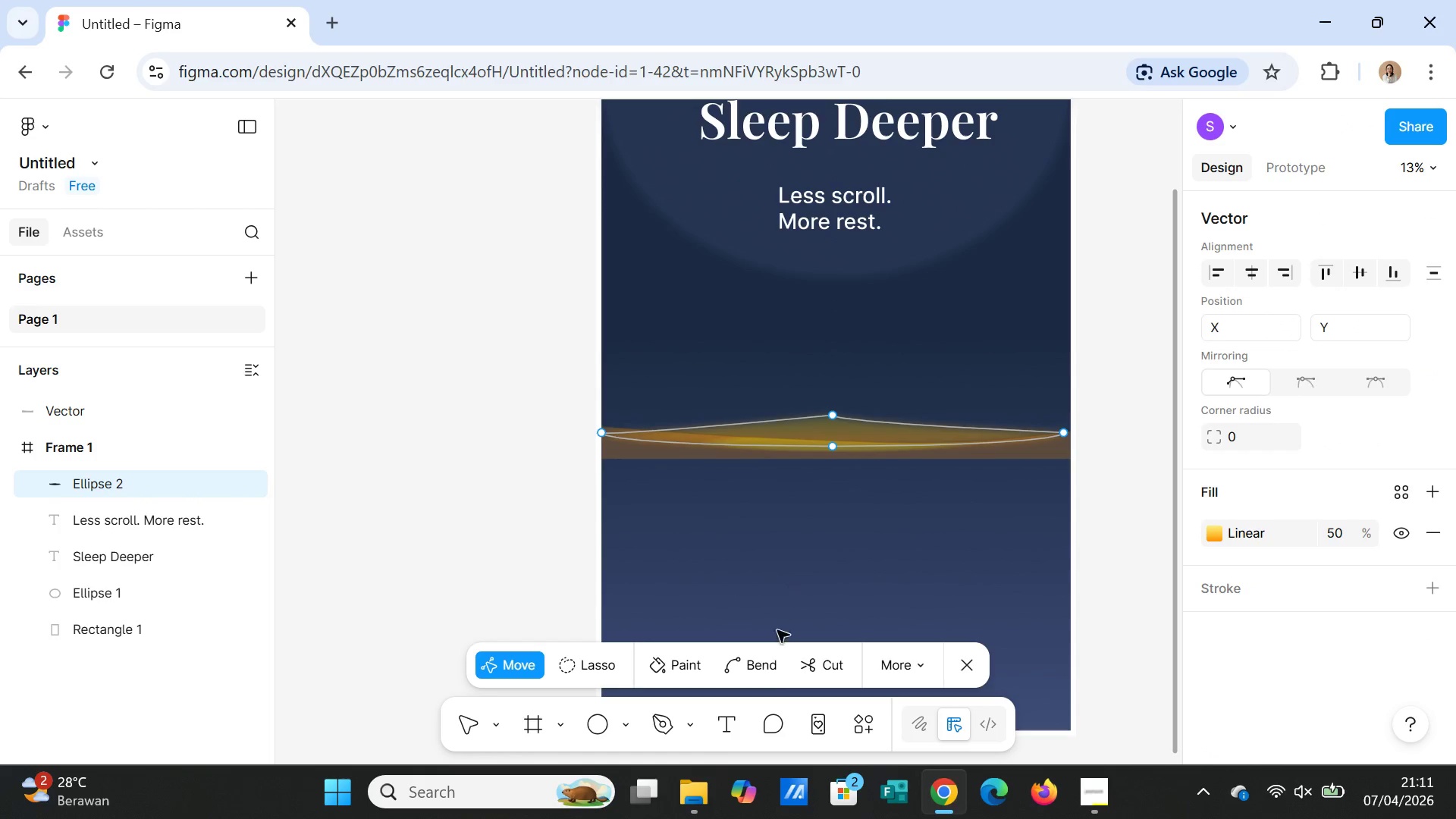 
left_click([760, 670])
 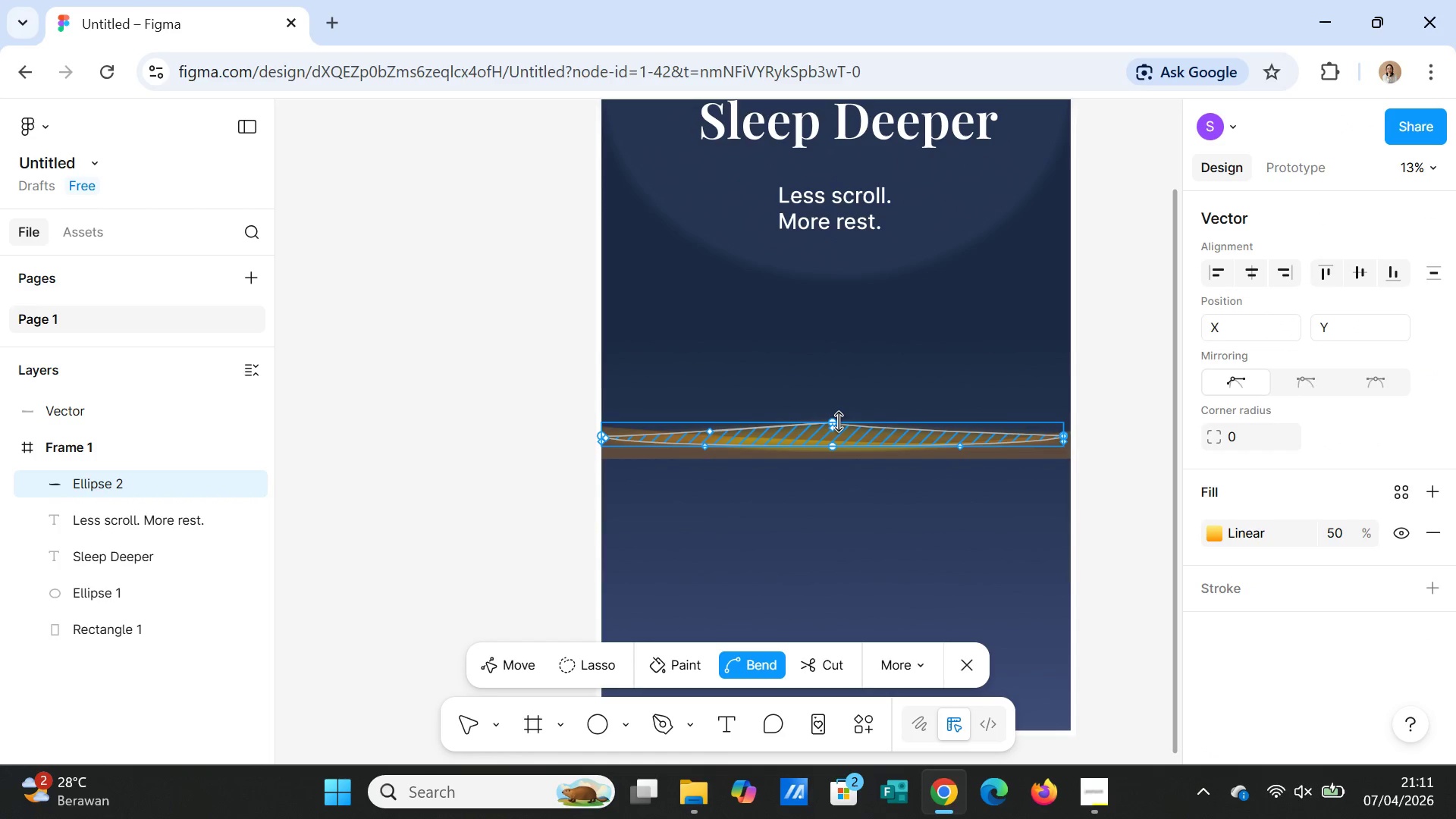 
wait(8.56)
 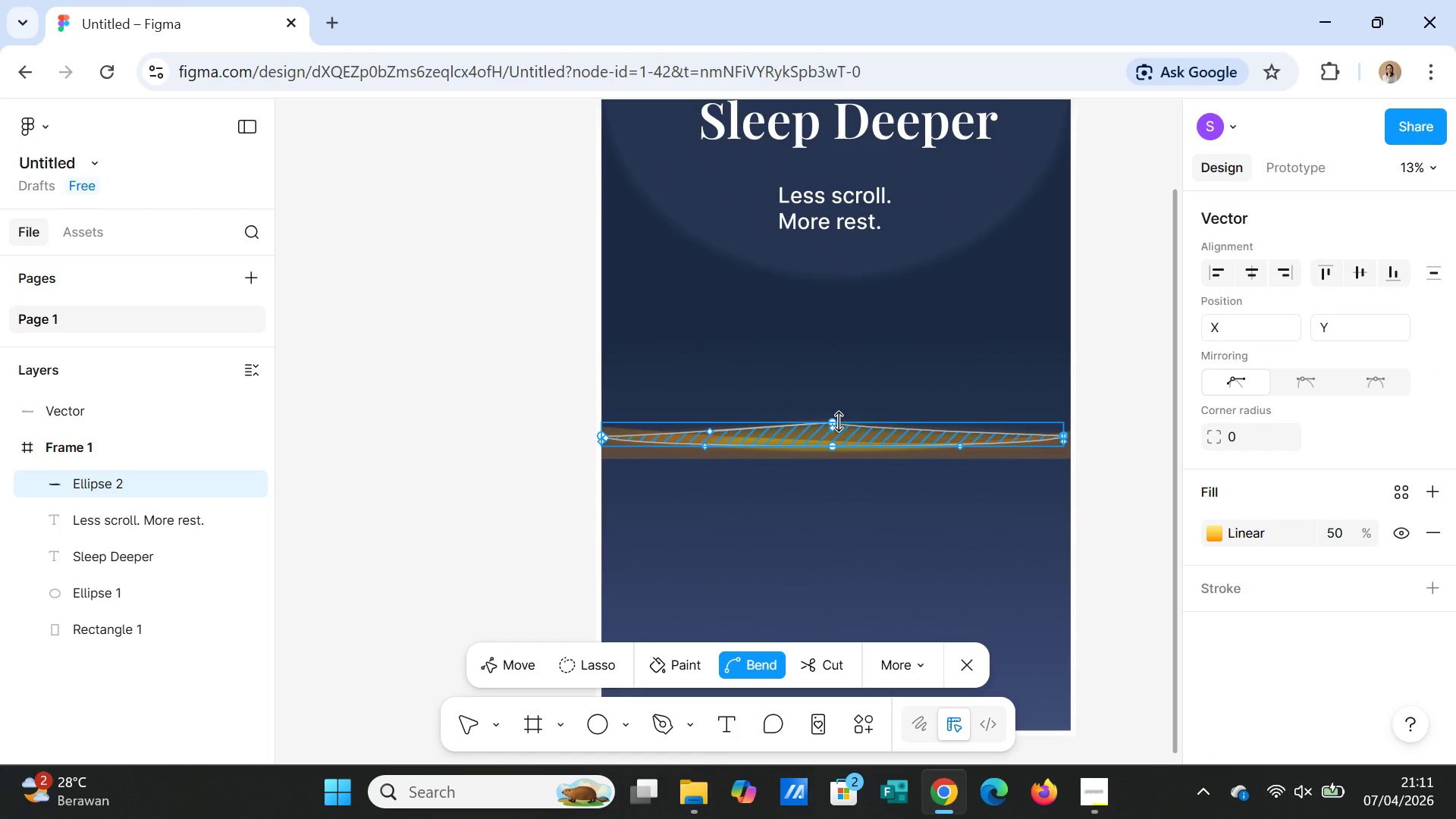 
left_click_drag(start_coordinate=[923, 428], to_coordinate=[924, 422])
 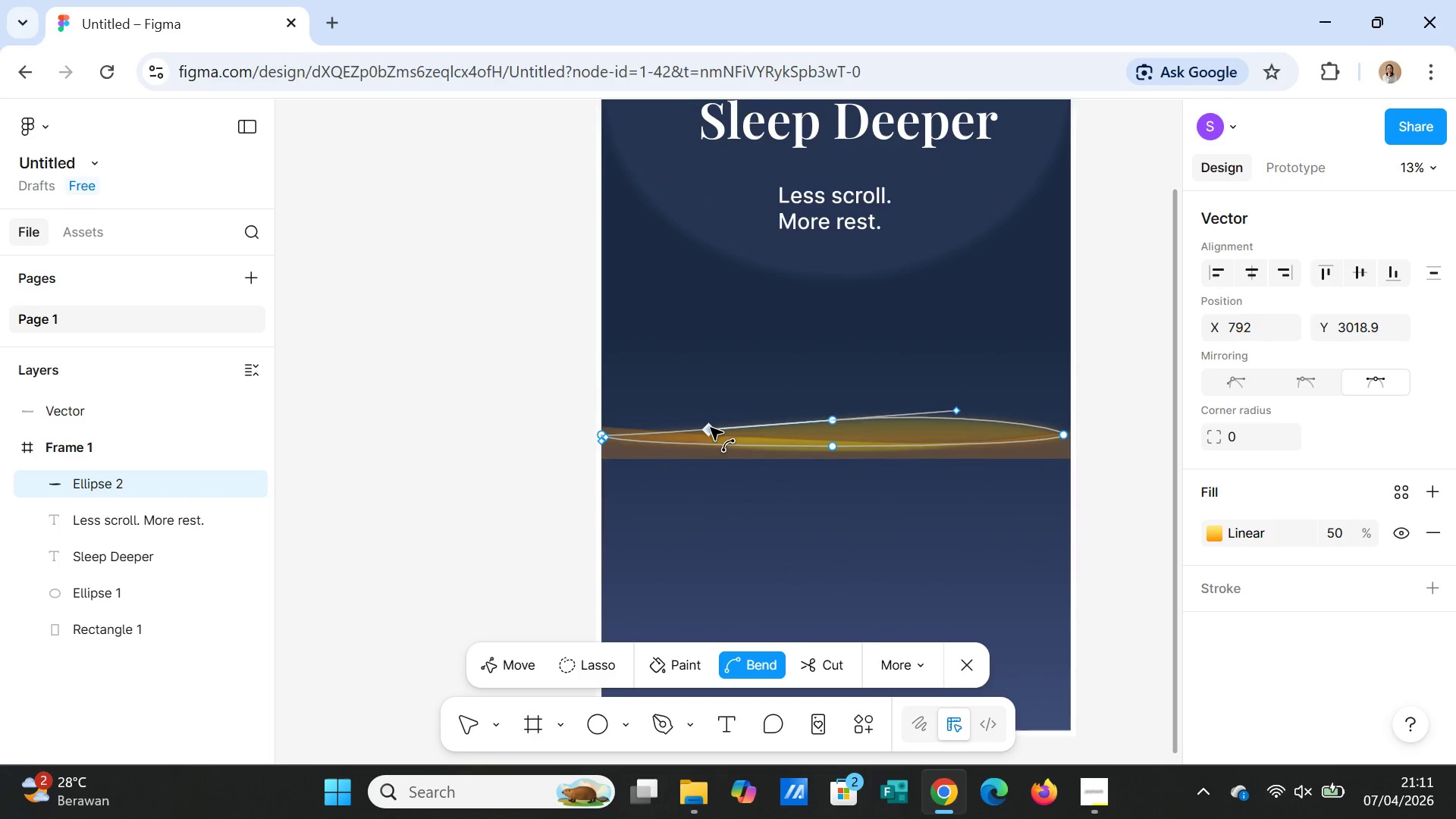 
wait(5.52)
 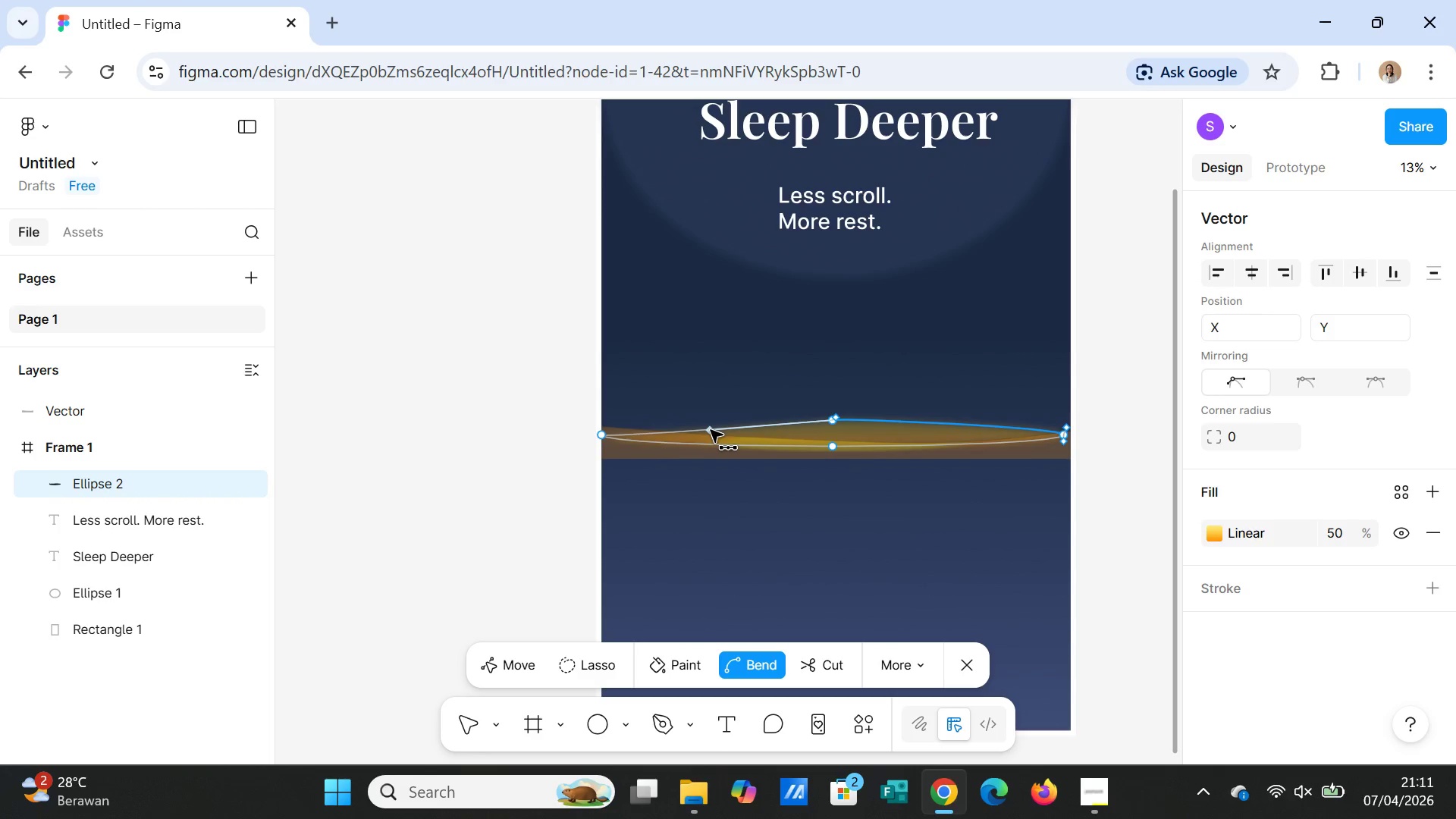 
key(Control+Z)
 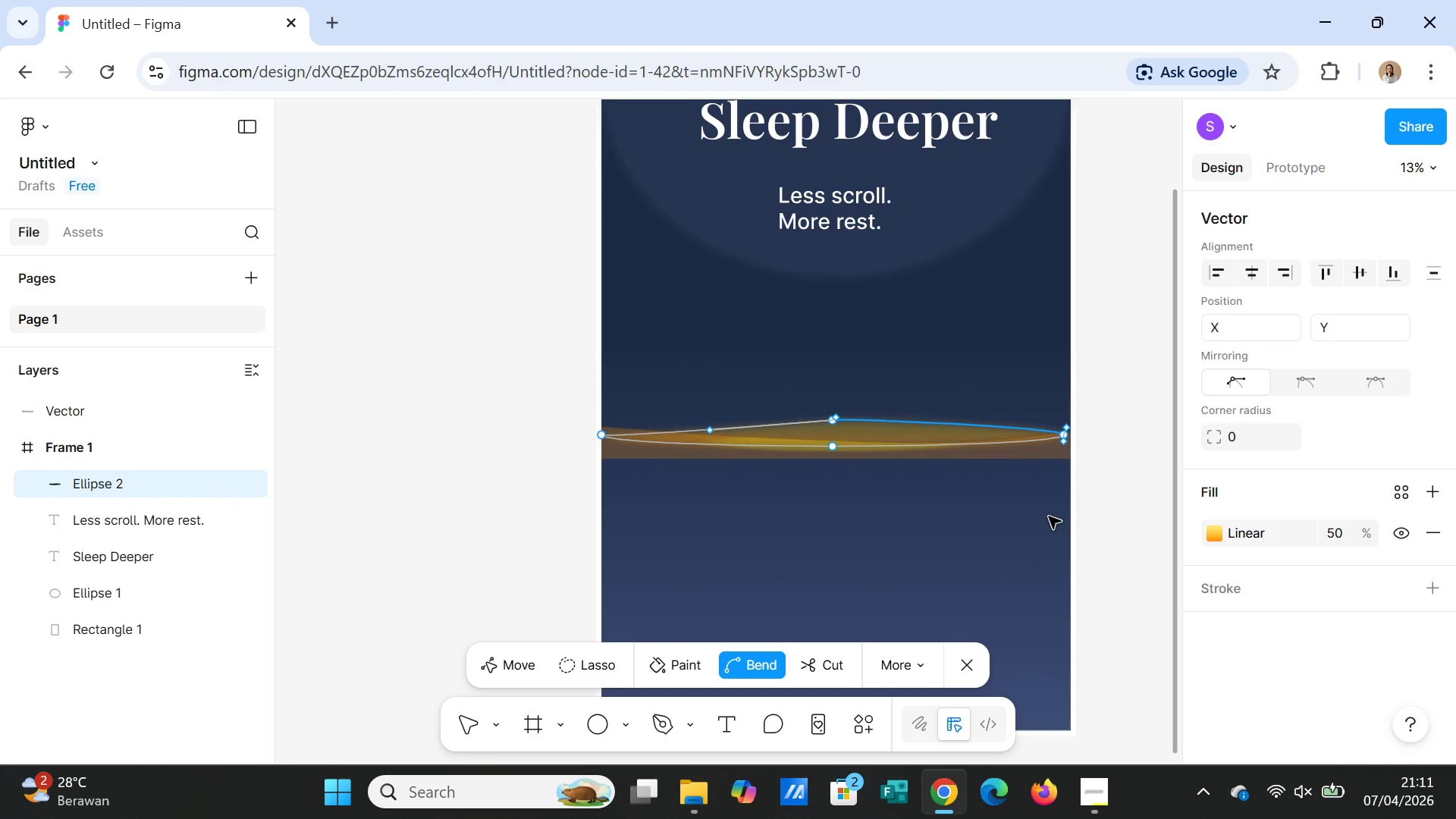 
left_click([1089, 532])
 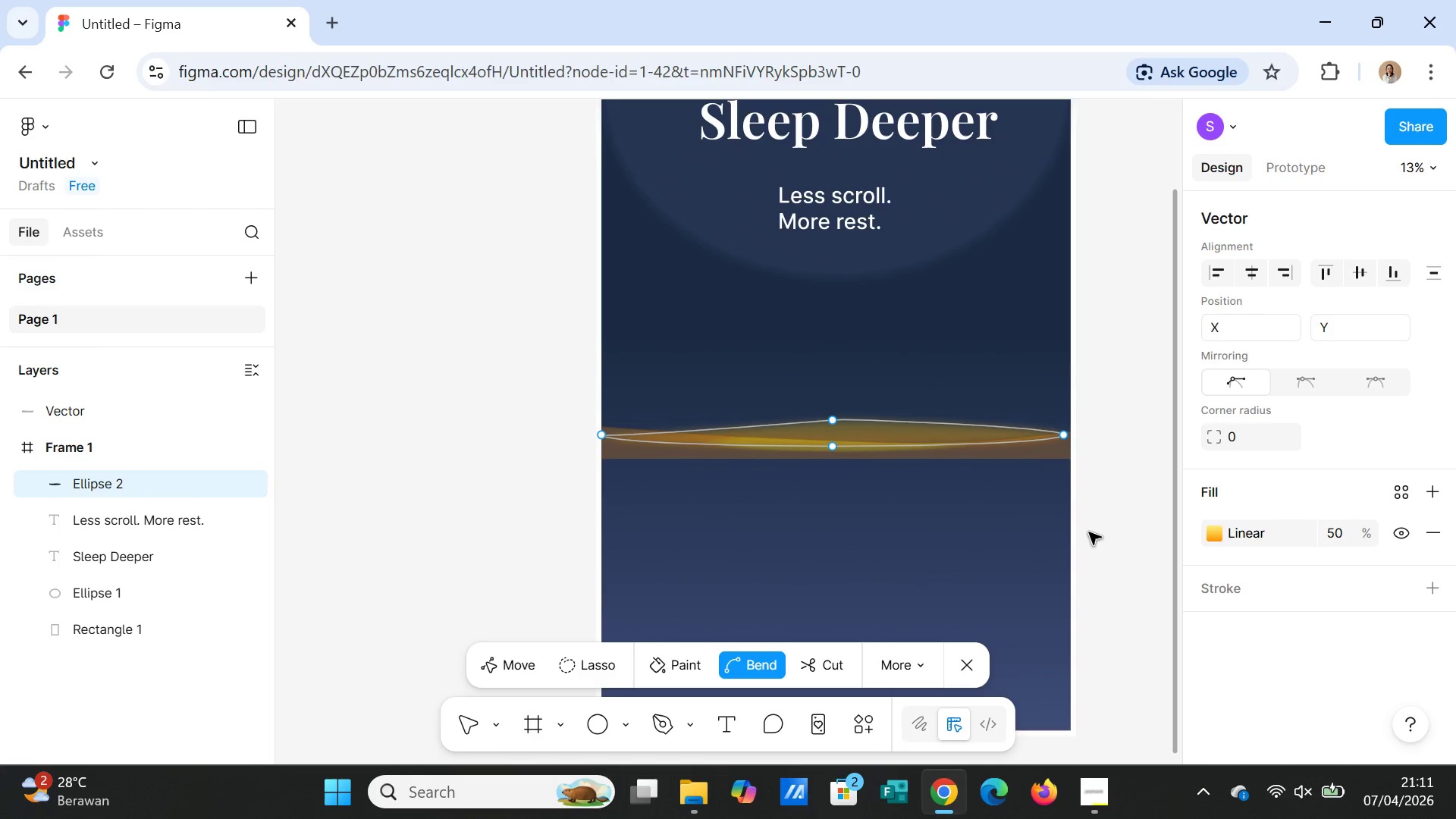 
left_click([1089, 532])
 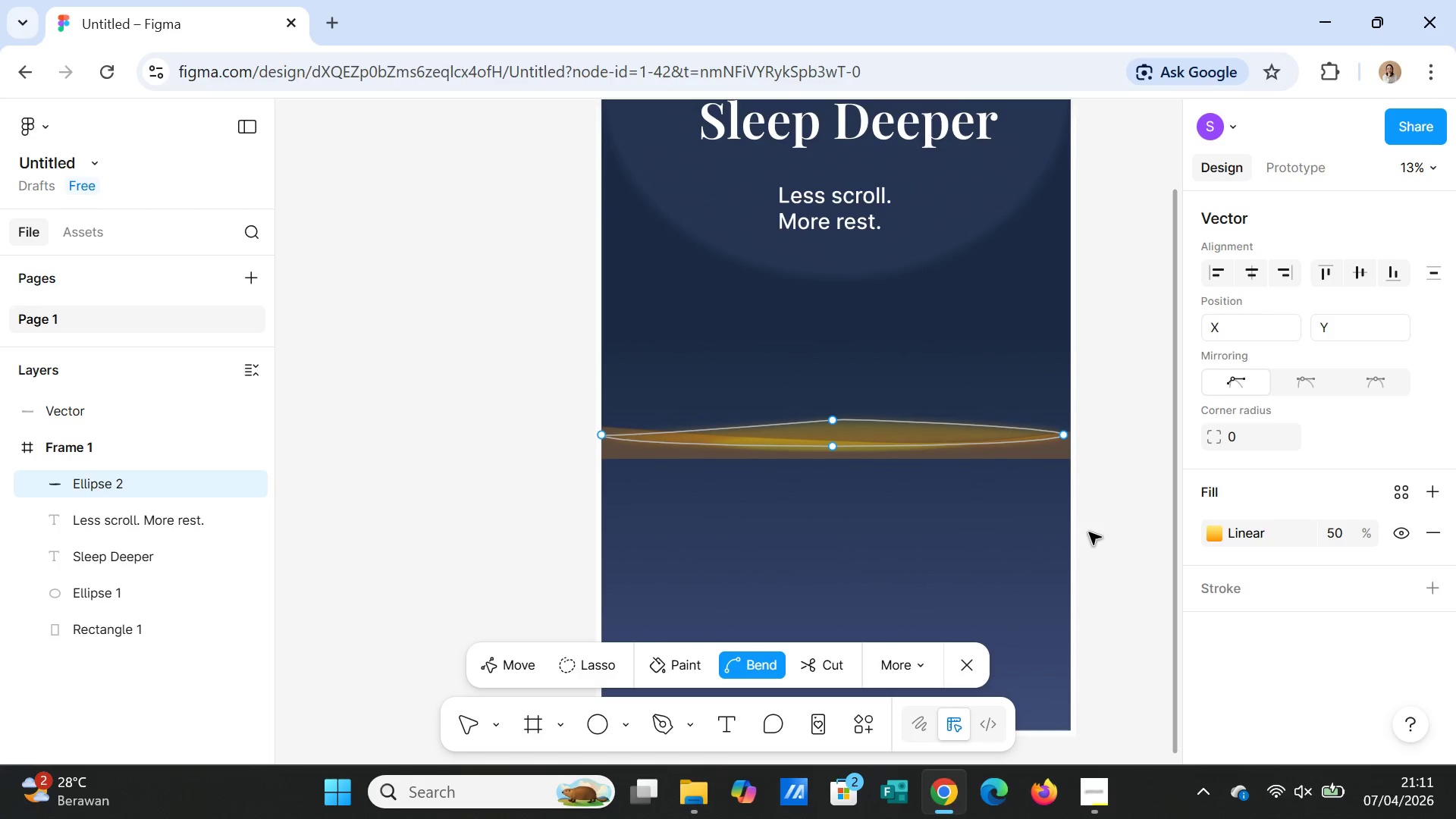 
left_click([1089, 532])
 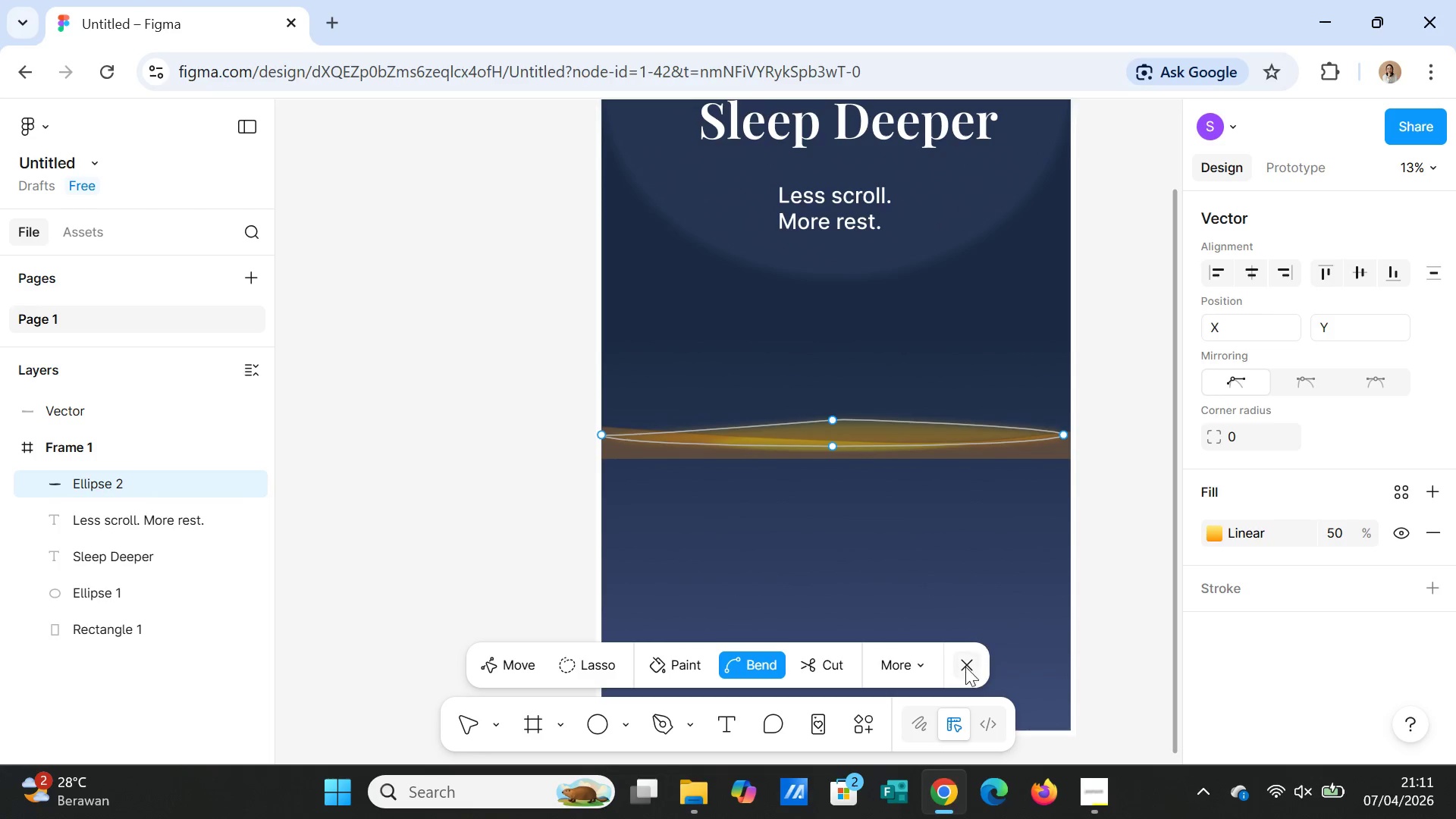 
left_click([964, 667])
 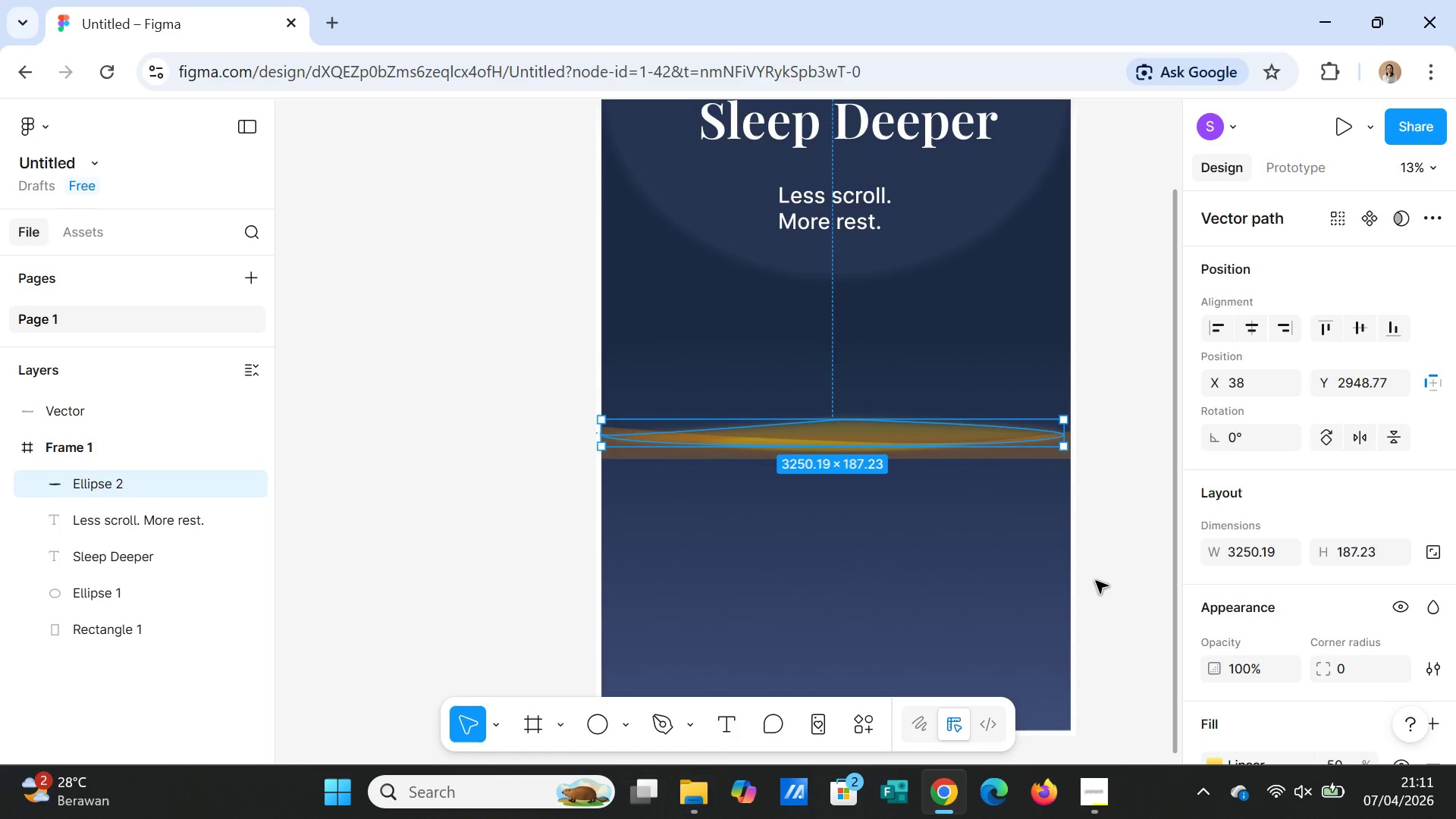 
left_click([1097, 580])
 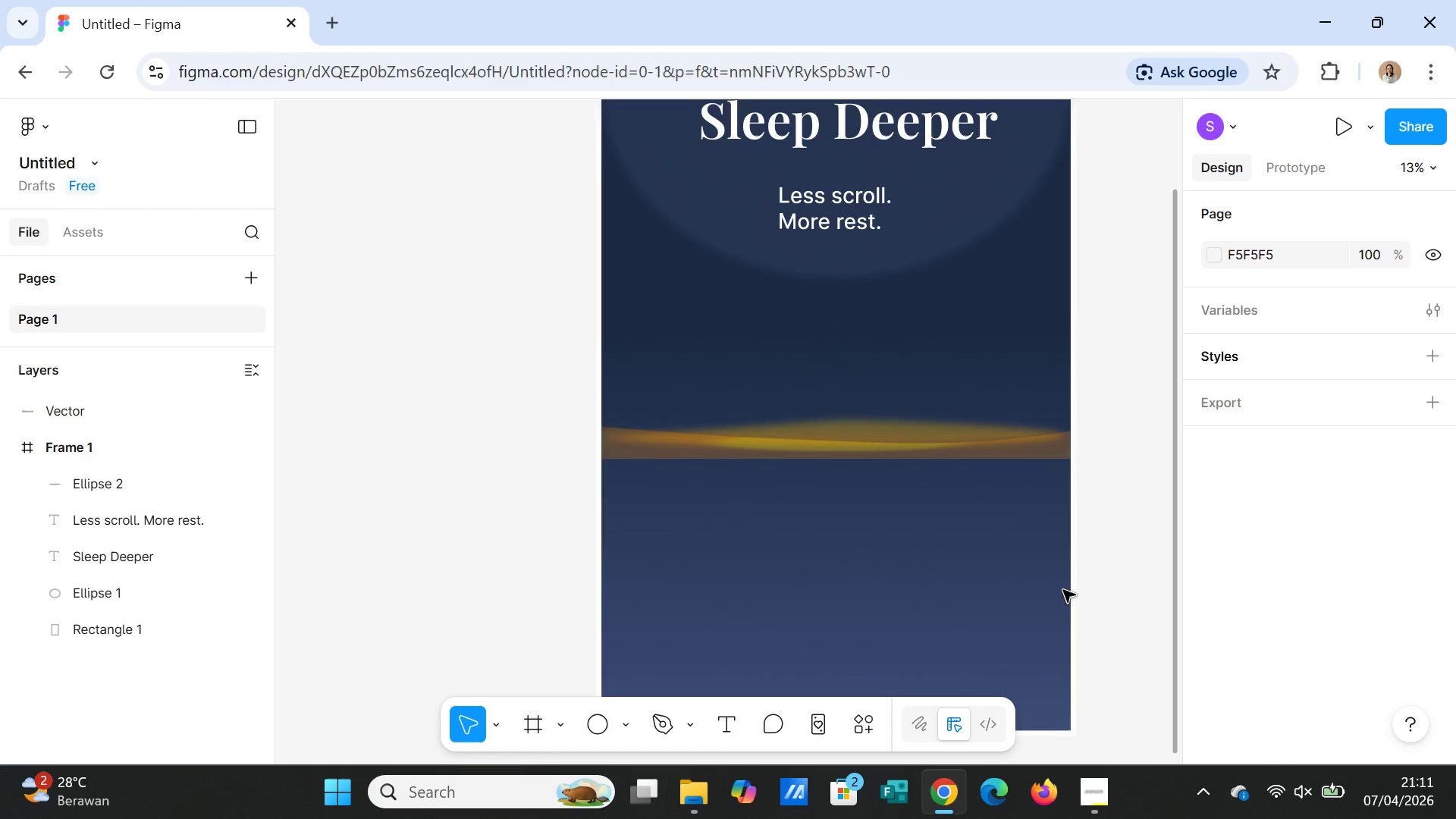 
scroll: coordinate [1104, 622], scroll_direction: down, amount: 4.0
 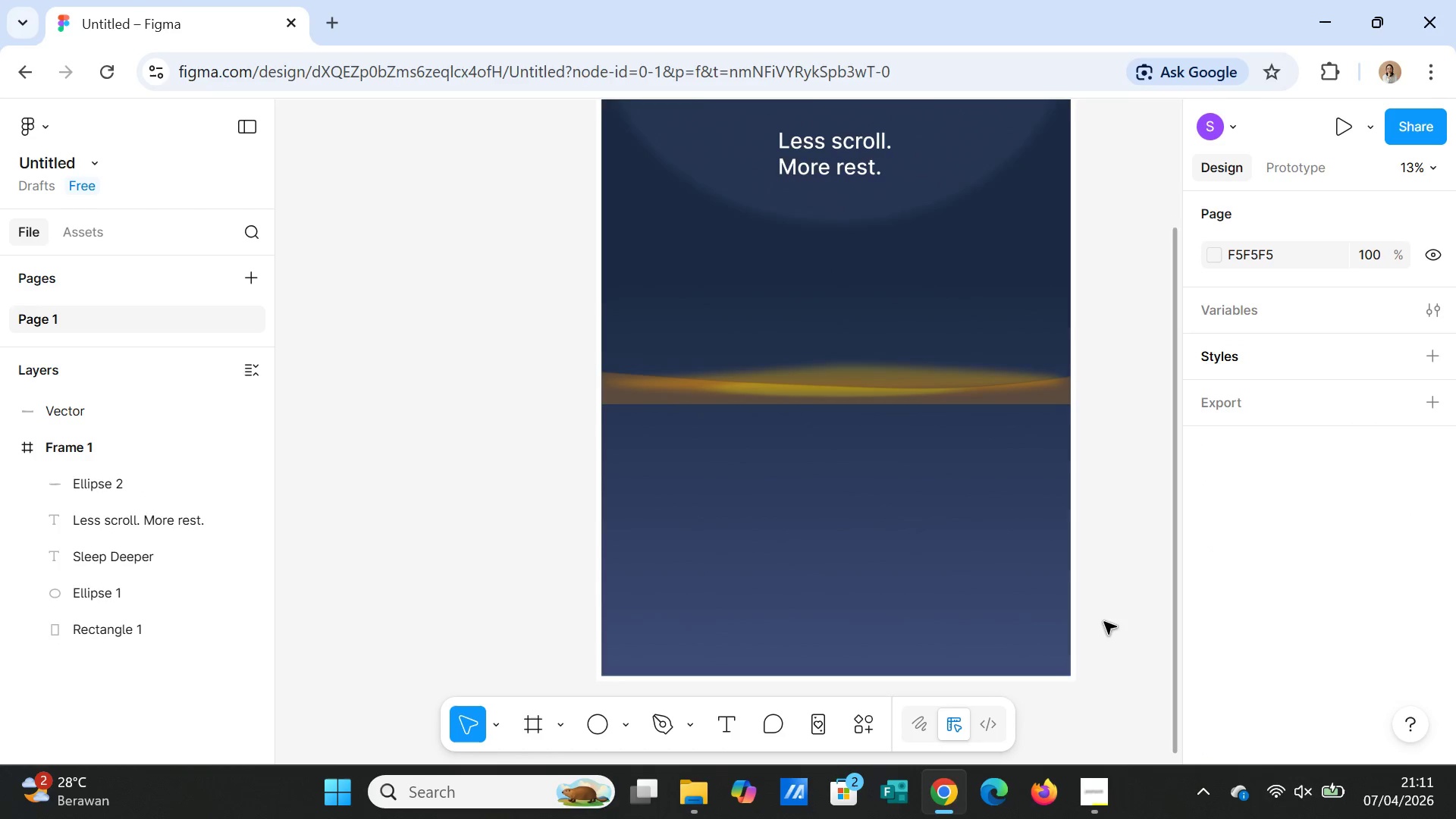 
scroll: coordinate [1106, 621], scroll_direction: up, amount: 3.0
 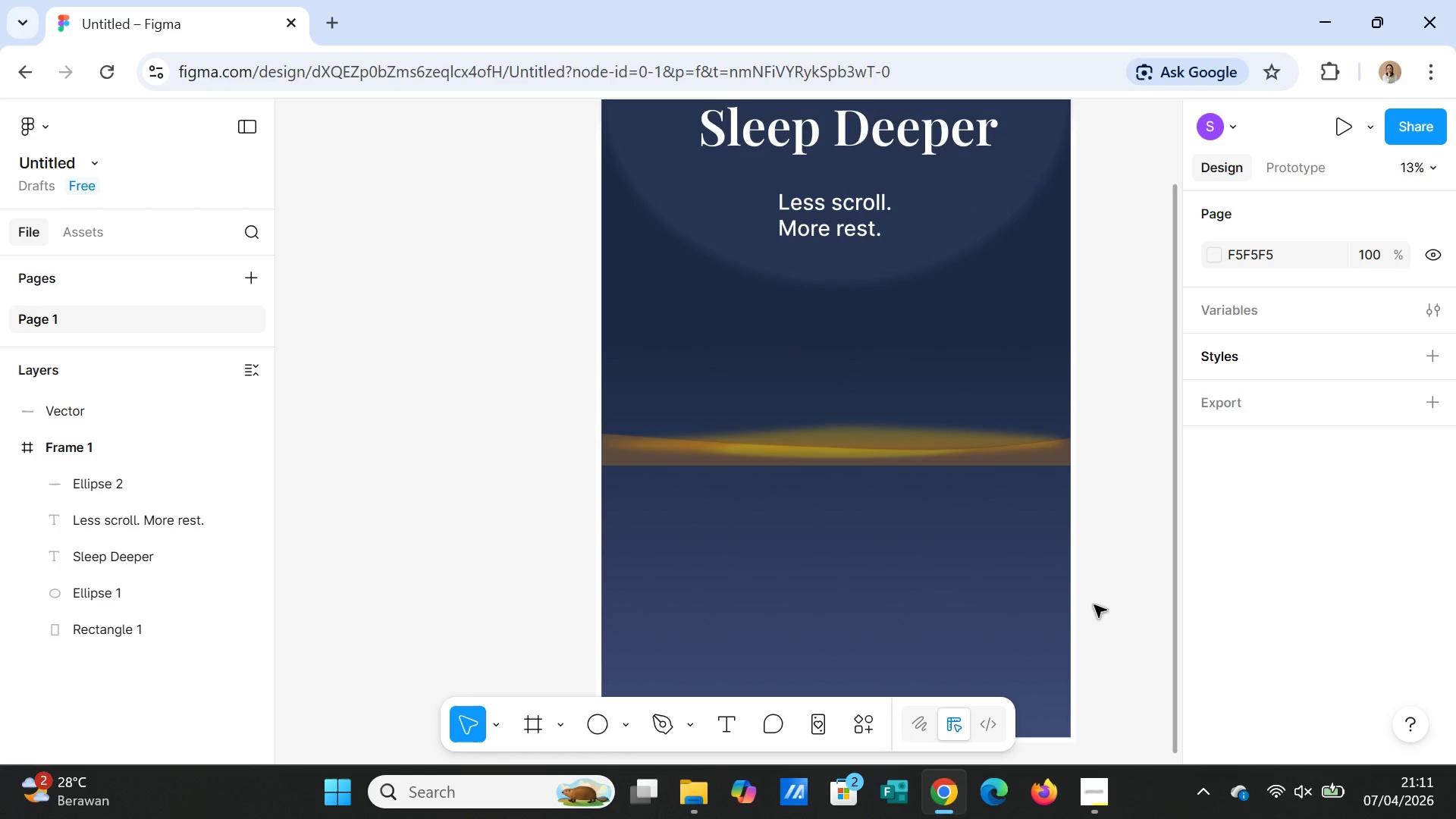 
wait(5.01)
 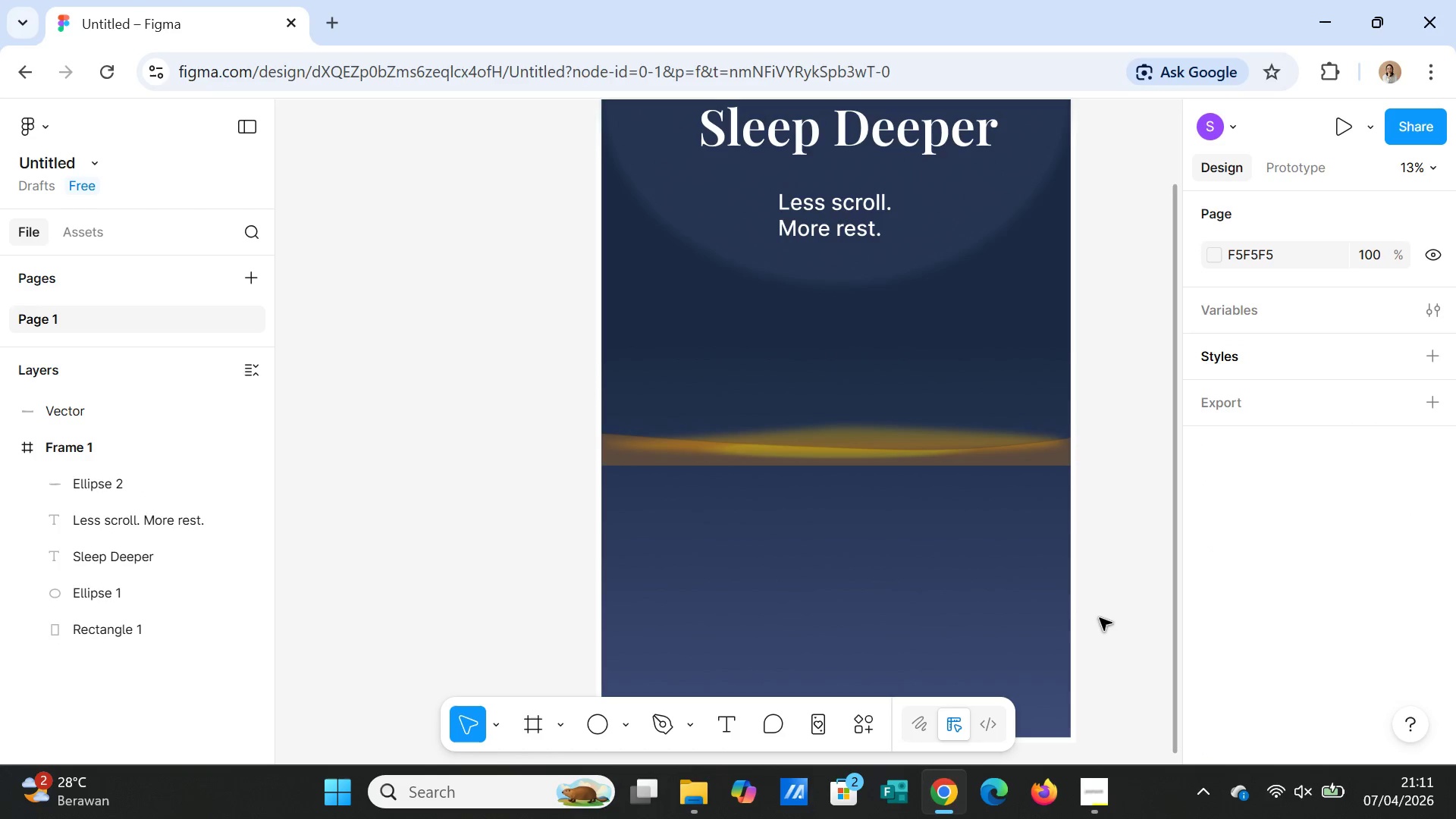 
scroll: coordinate [999, 620], scroll_direction: down, amount: 2.0
 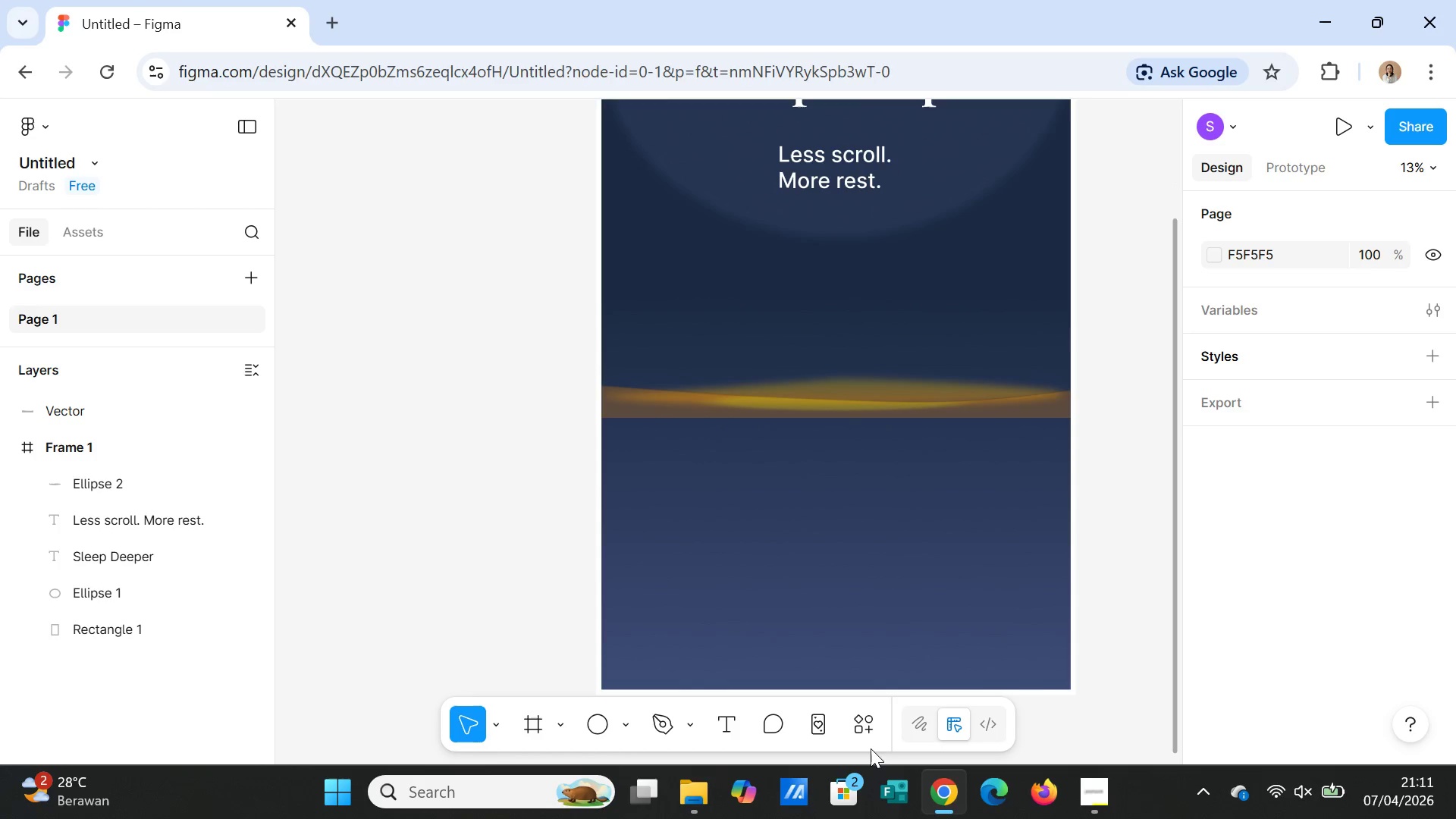 
left_click([727, 717])
 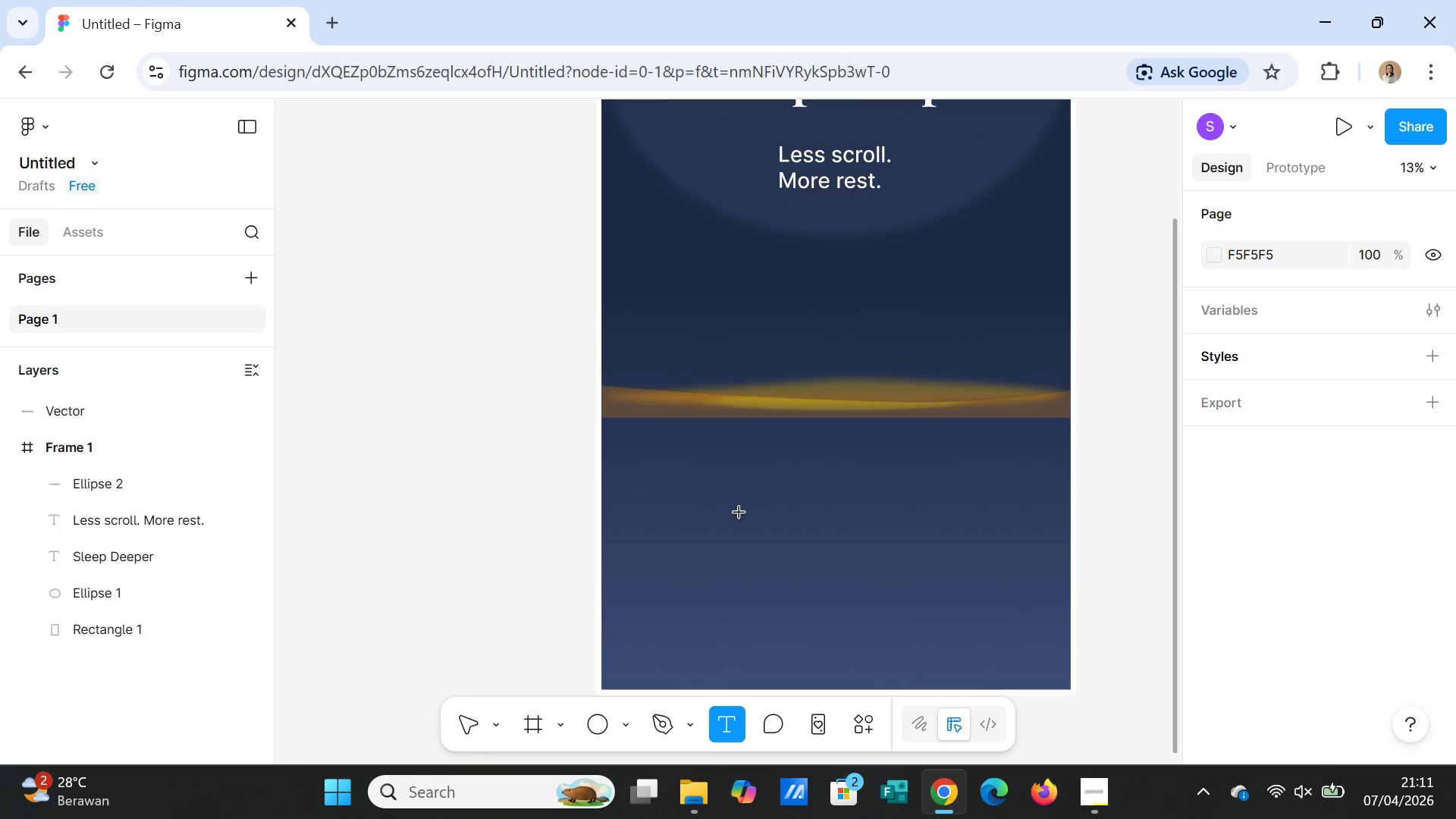 
left_click_drag(start_coordinate=[720, 531], to_coordinate=[960, 580])
 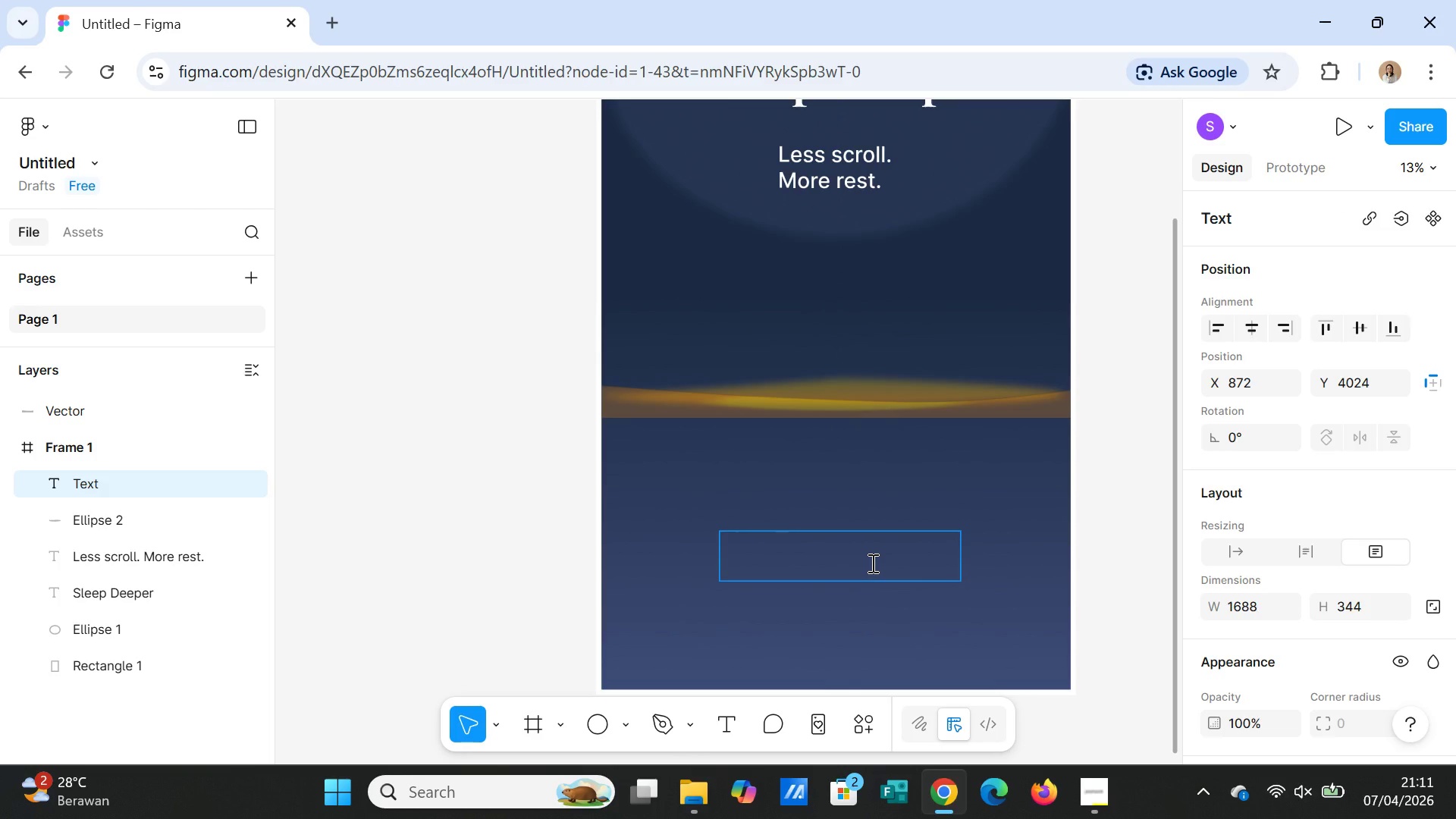 
type(Unplug August)
 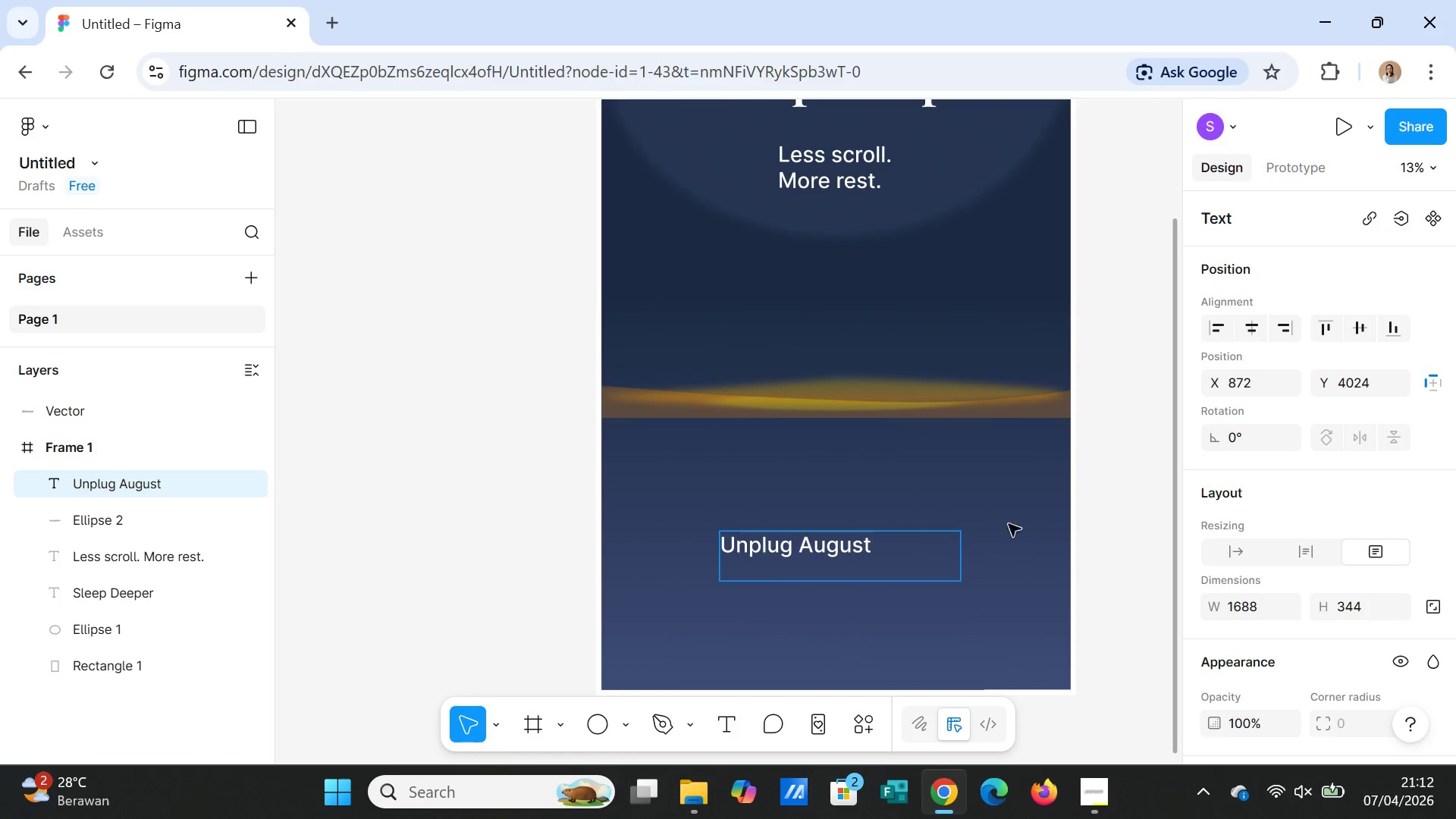 
left_click([1026, 553])
 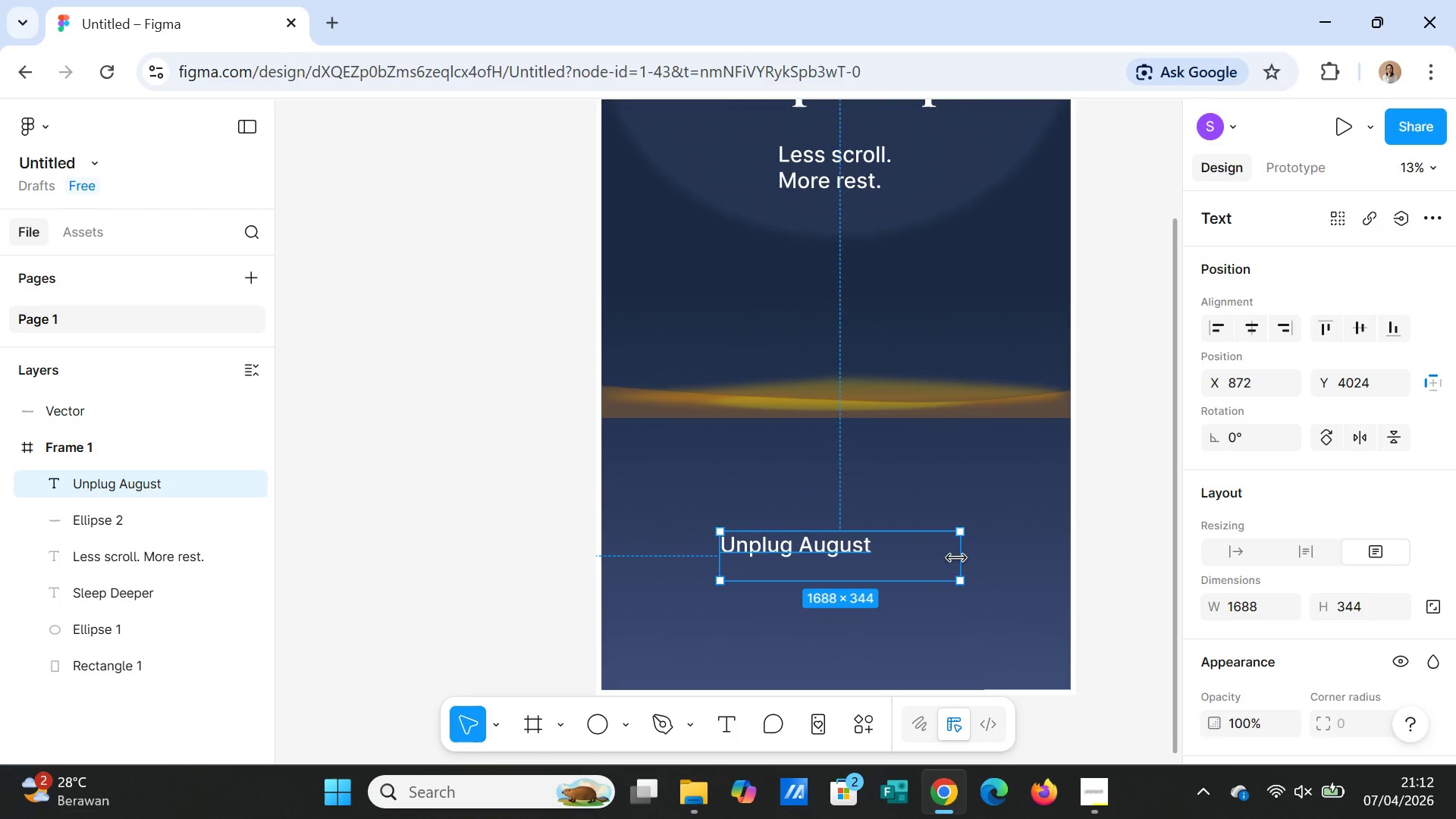 
left_click_drag(start_coordinate=[956, 558], to_coordinate=[886, 555])
 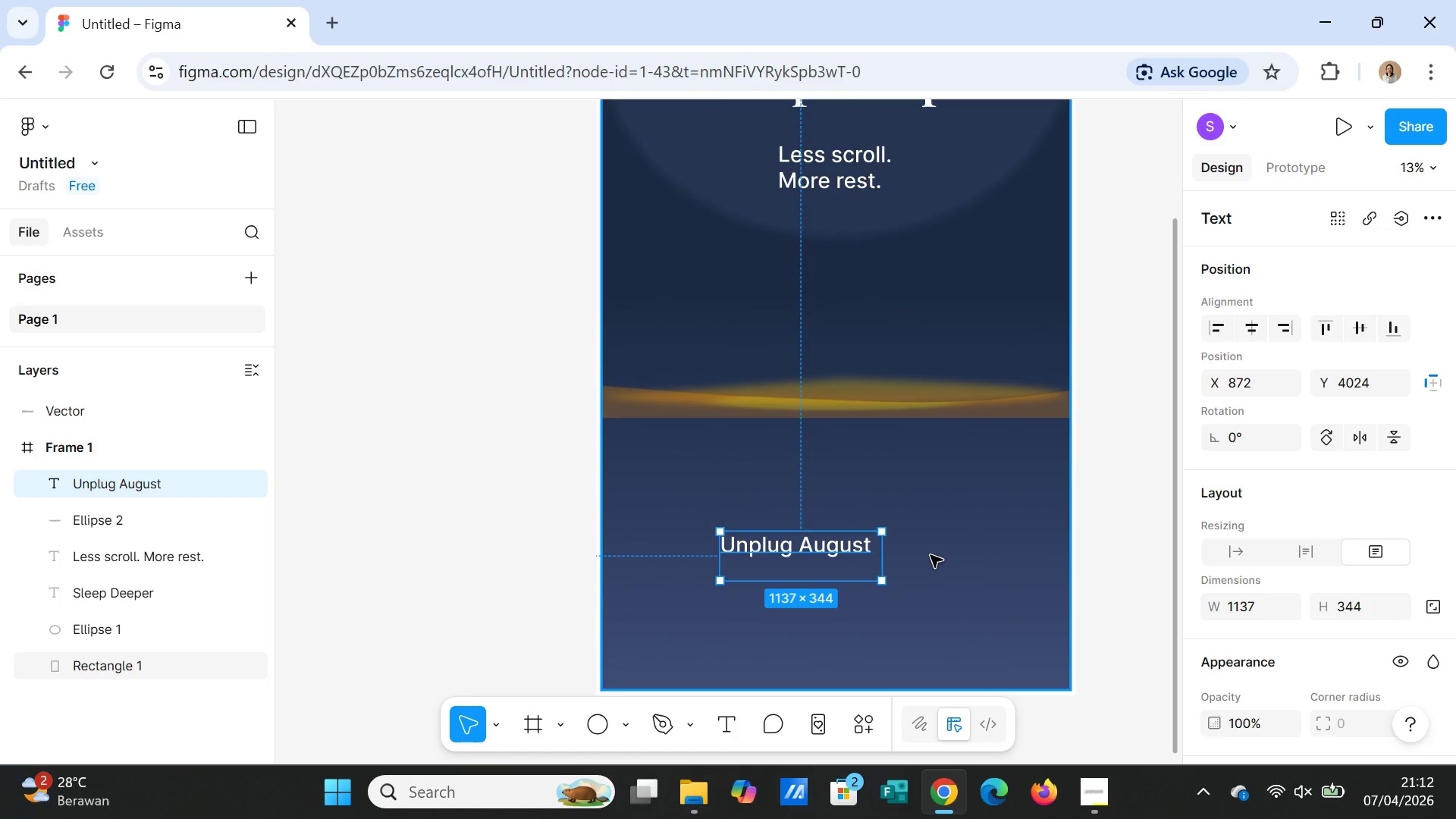 
left_click([930, 555])
 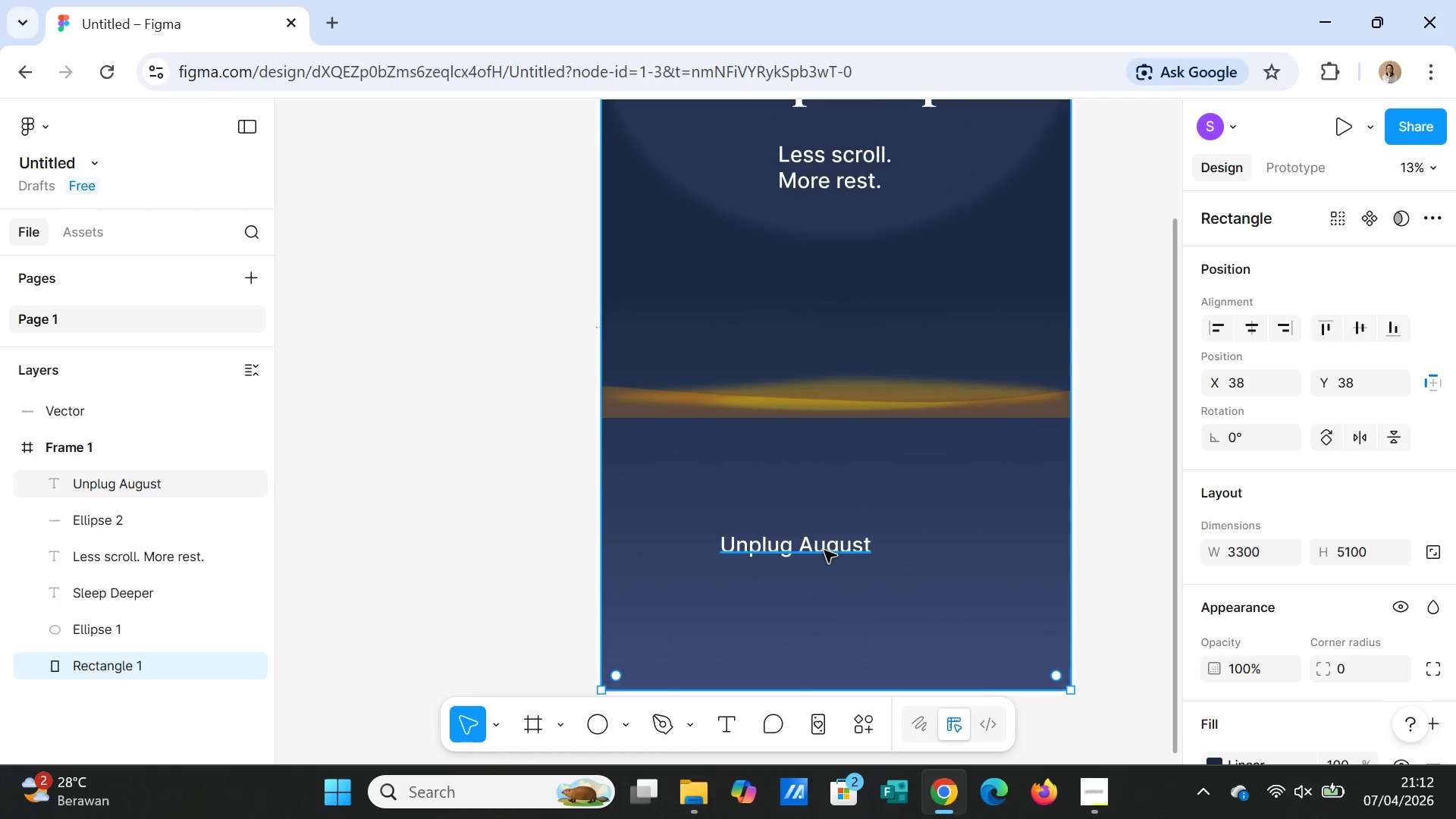 
left_click_drag(start_coordinate=[824, 551], to_coordinate=[853, 549])
 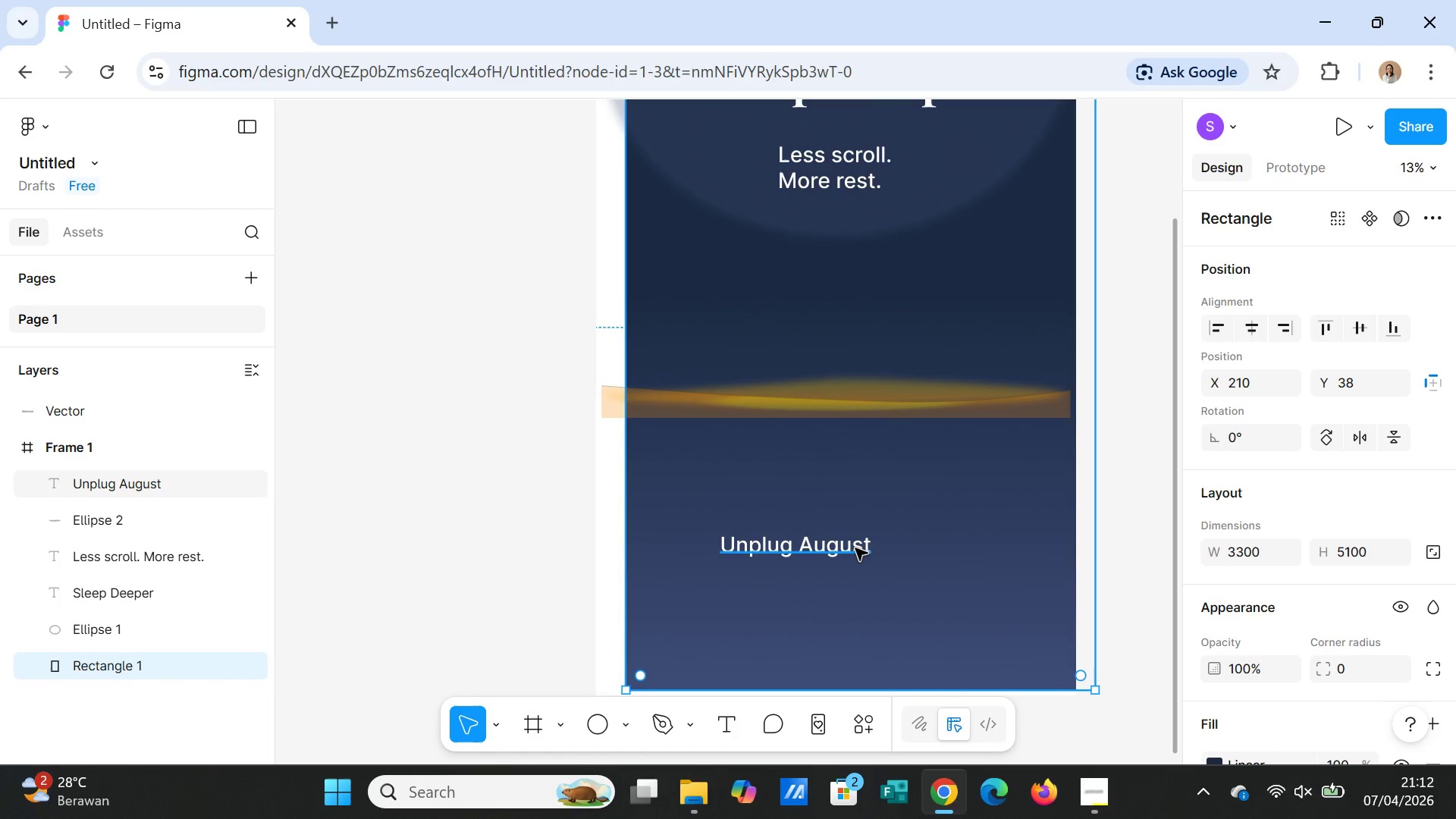 
key(Control+Z)
 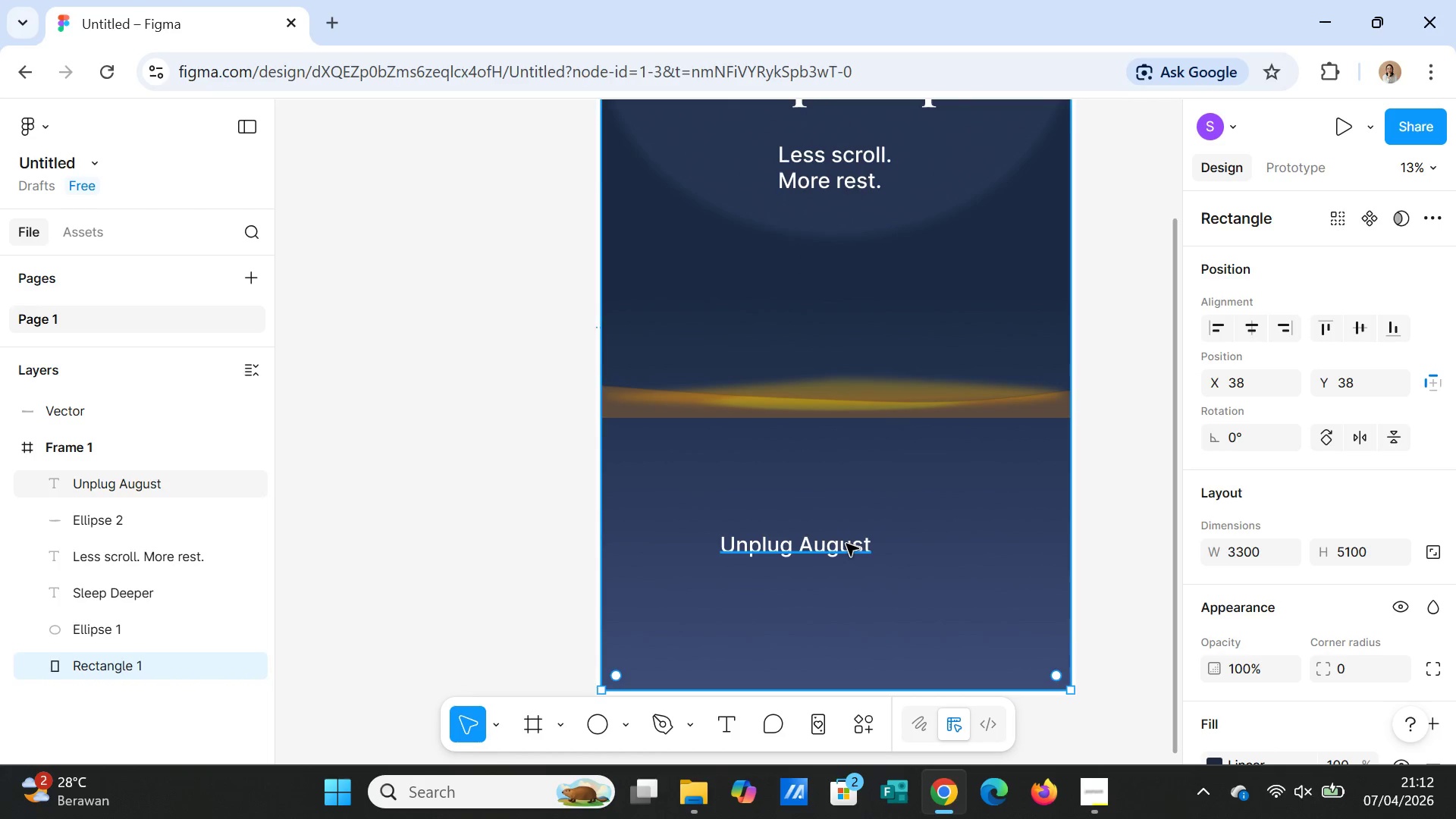 
left_click([846, 544])
 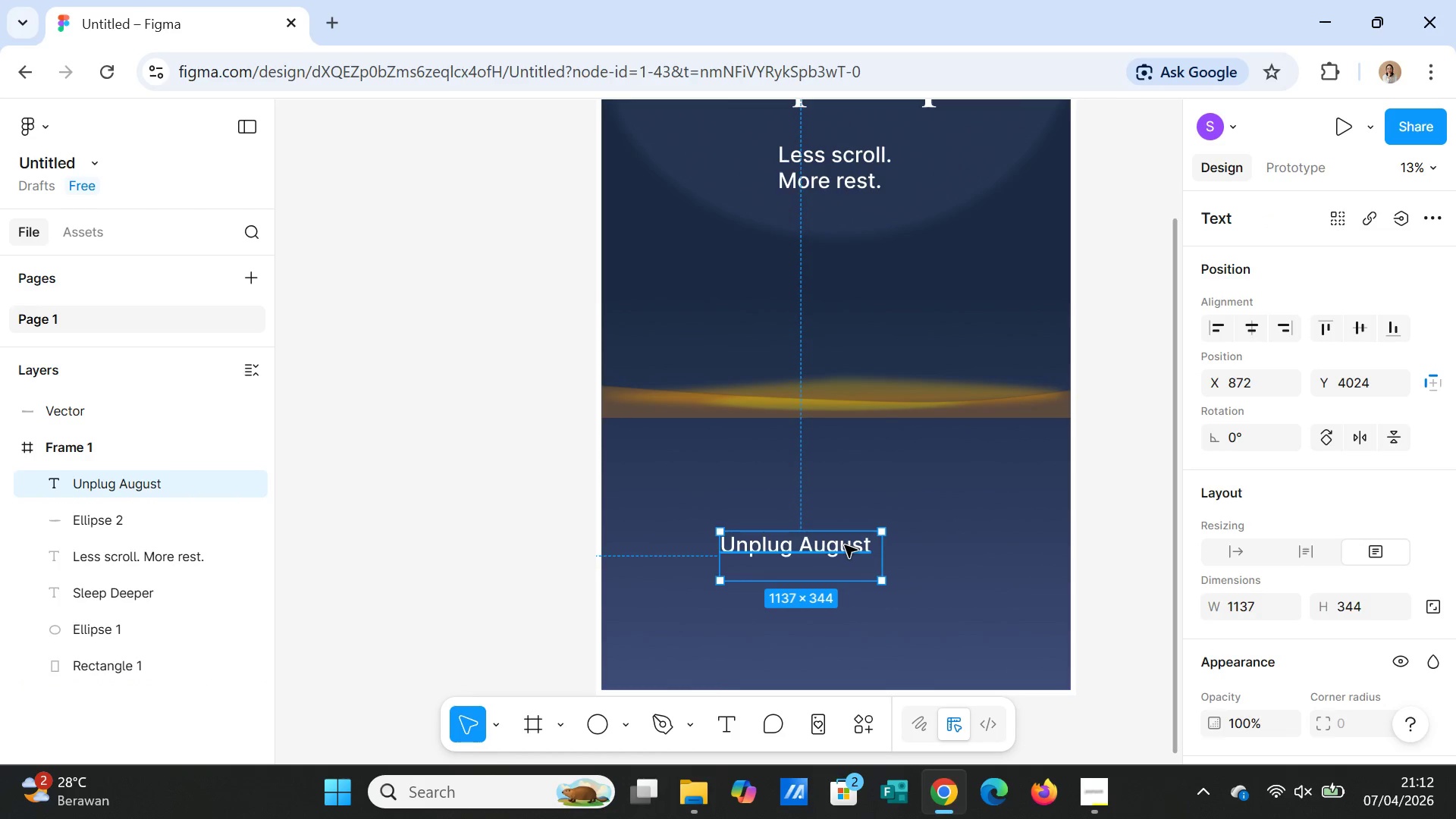 
left_click_drag(start_coordinate=[845, 545], to_coordinate=[880, 548])
 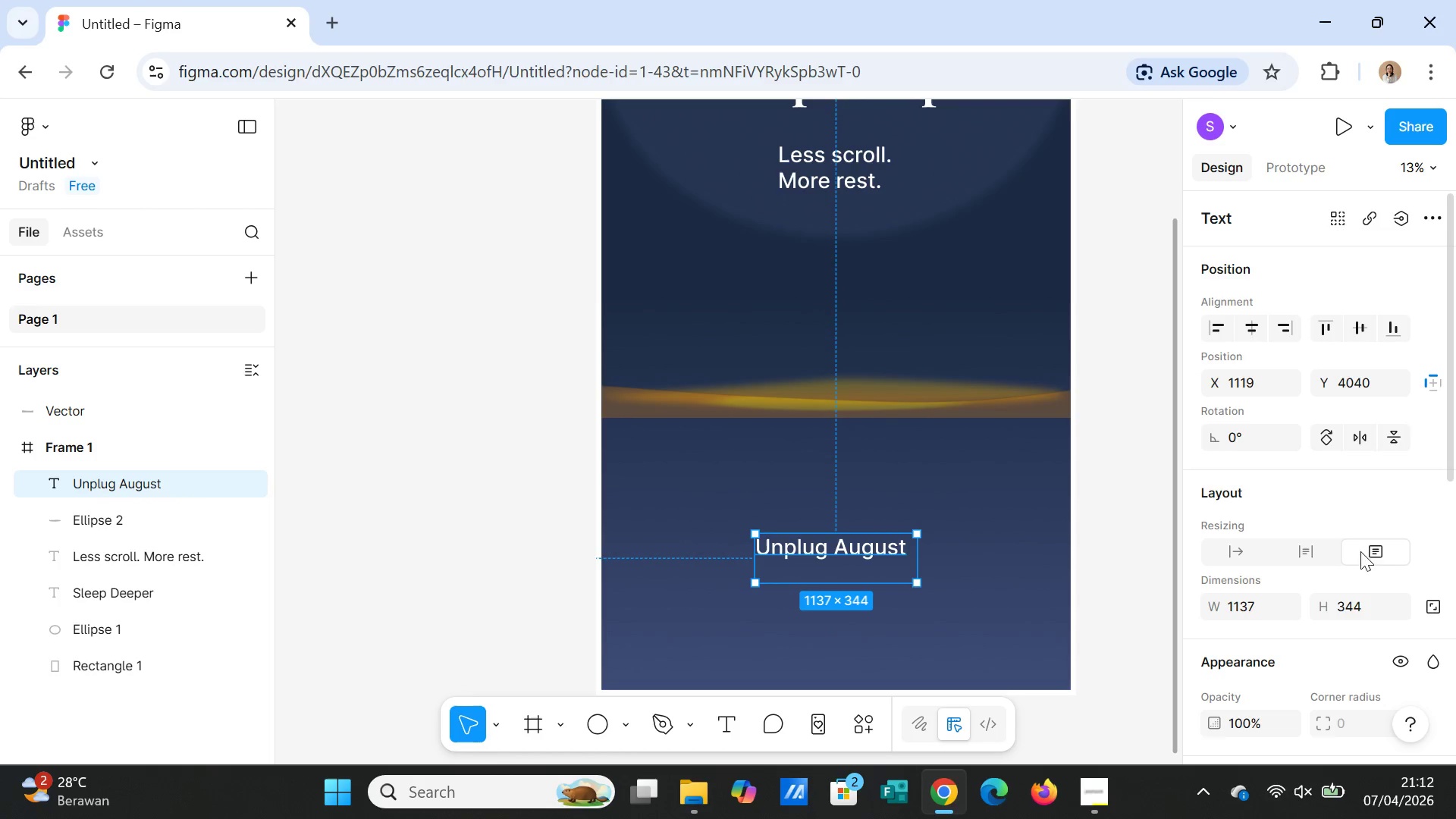 
scroll: coordinate [1327, 522], scroll_direction: down, amount: 2.0
 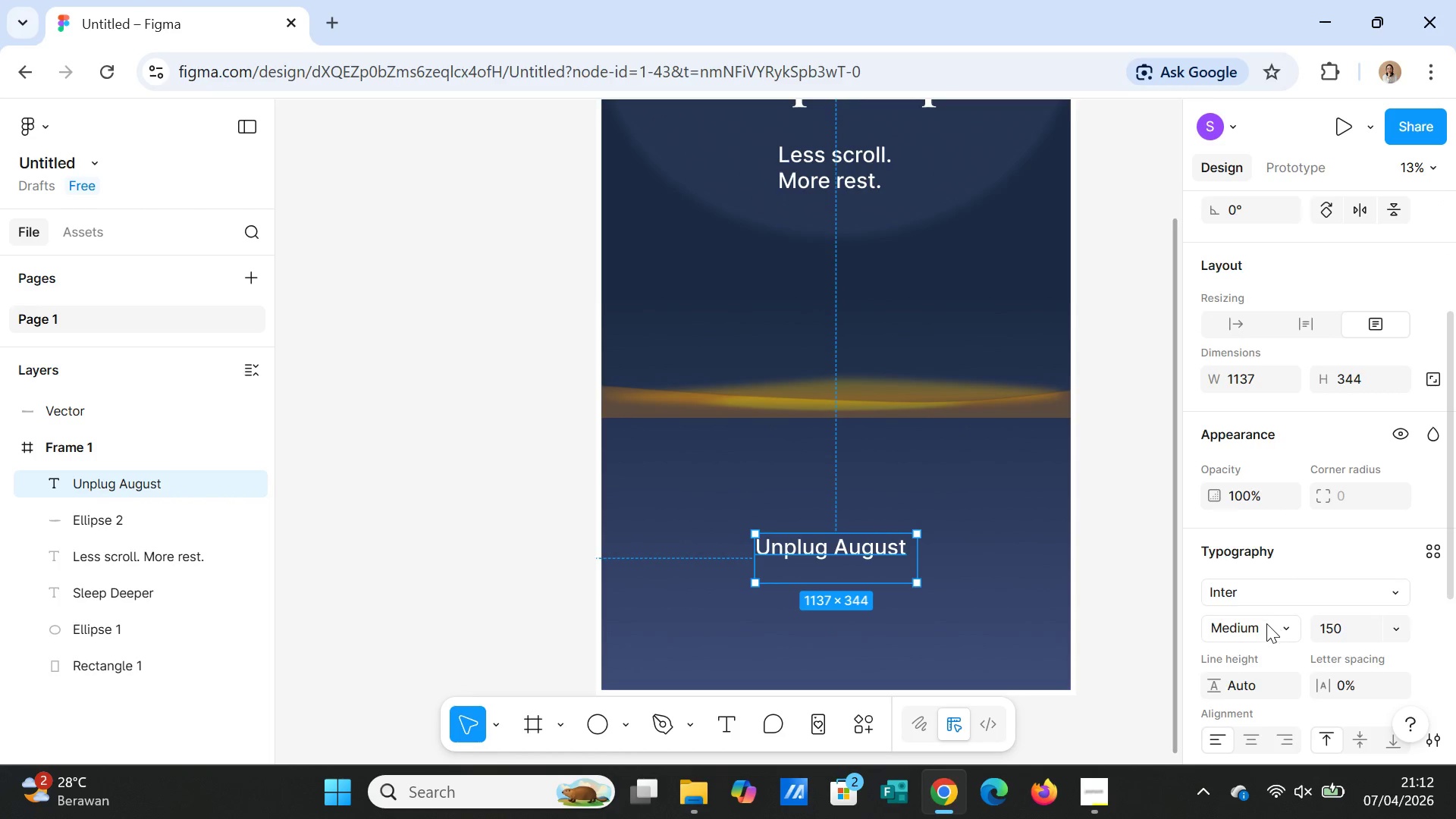 
left_click([1266, 623])
 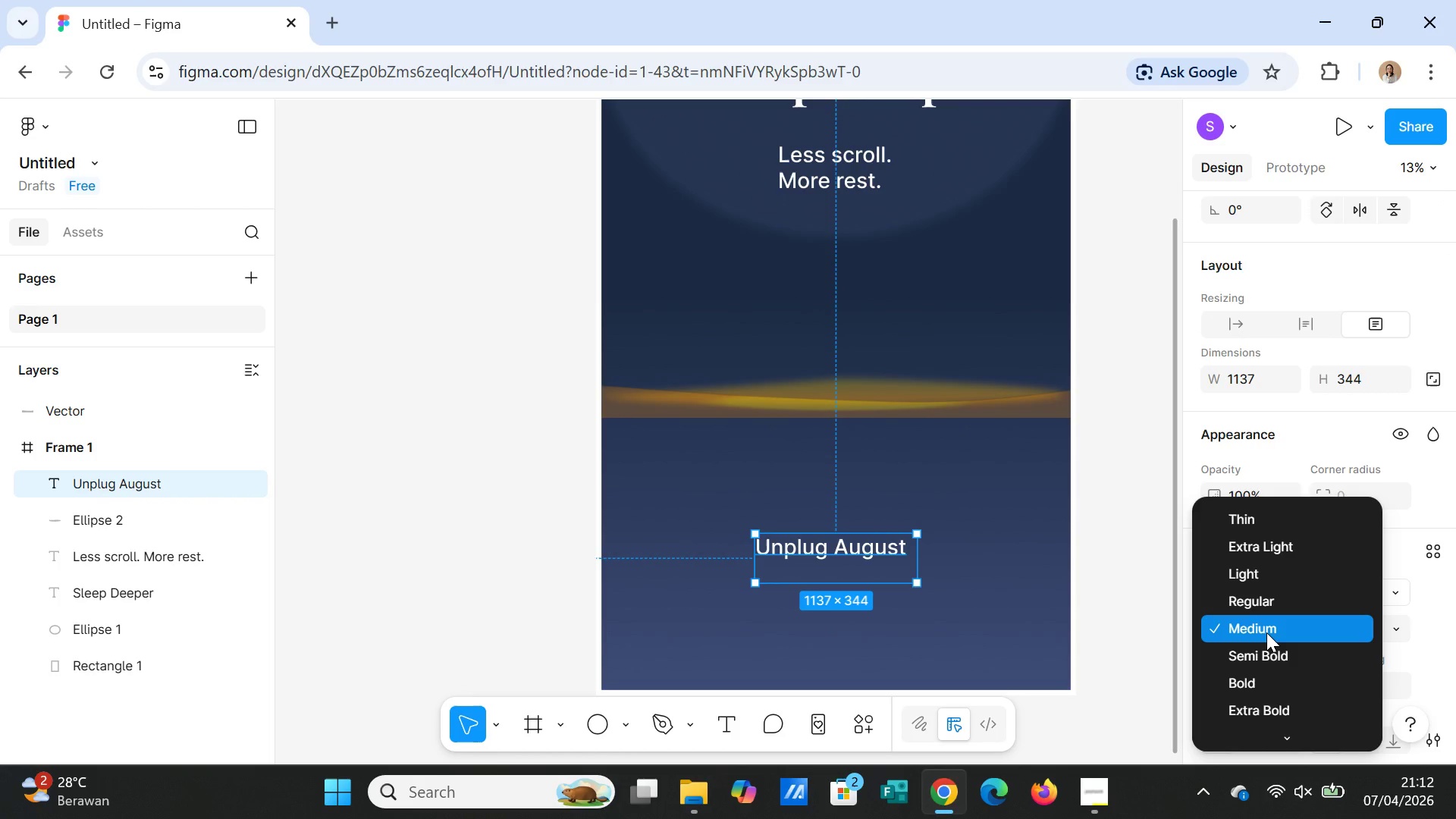 
scroll: coordinate [1266, 631], scroll_direction: down, amount: 3.0
 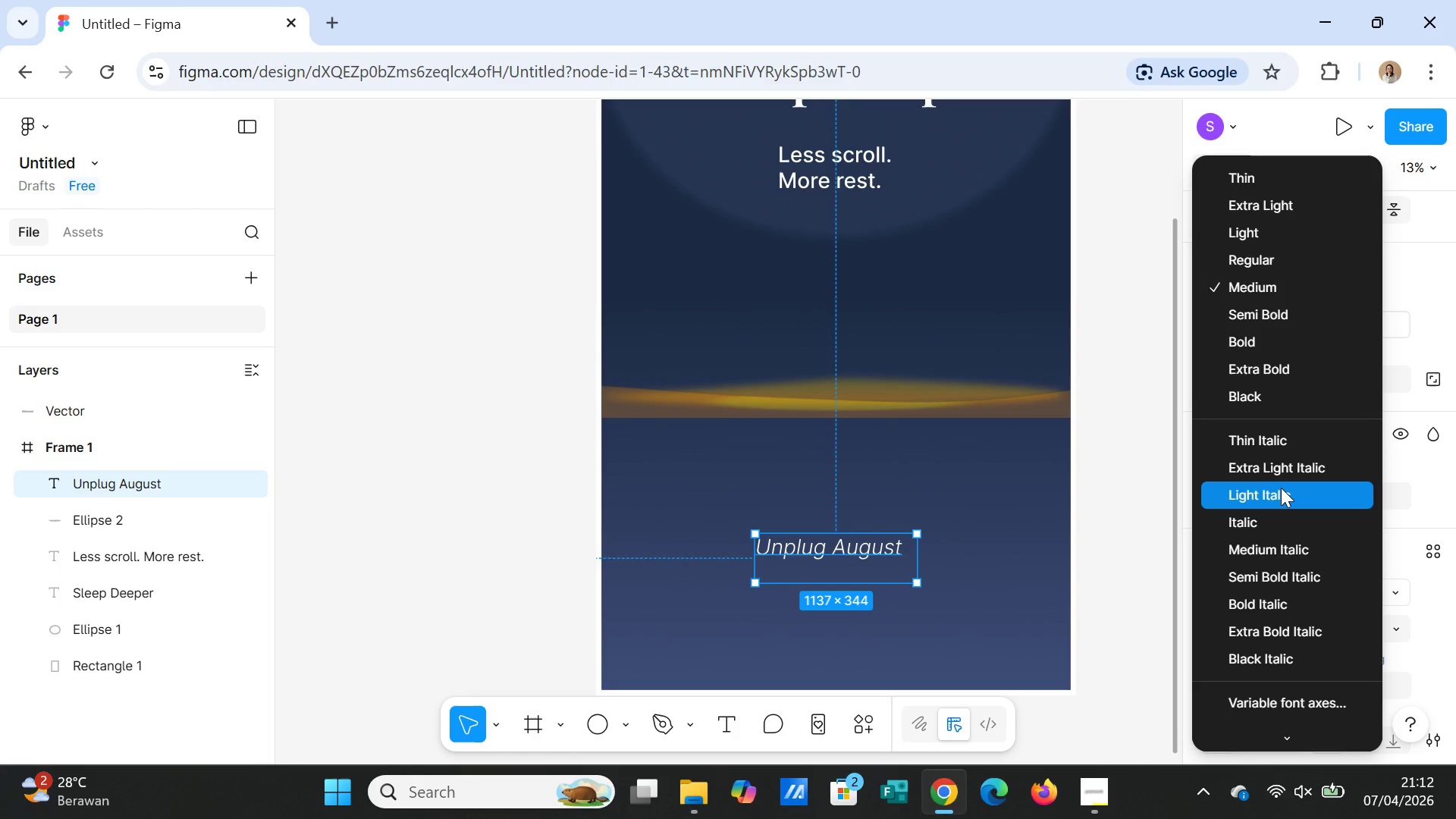 
left_click([1281, 488])
 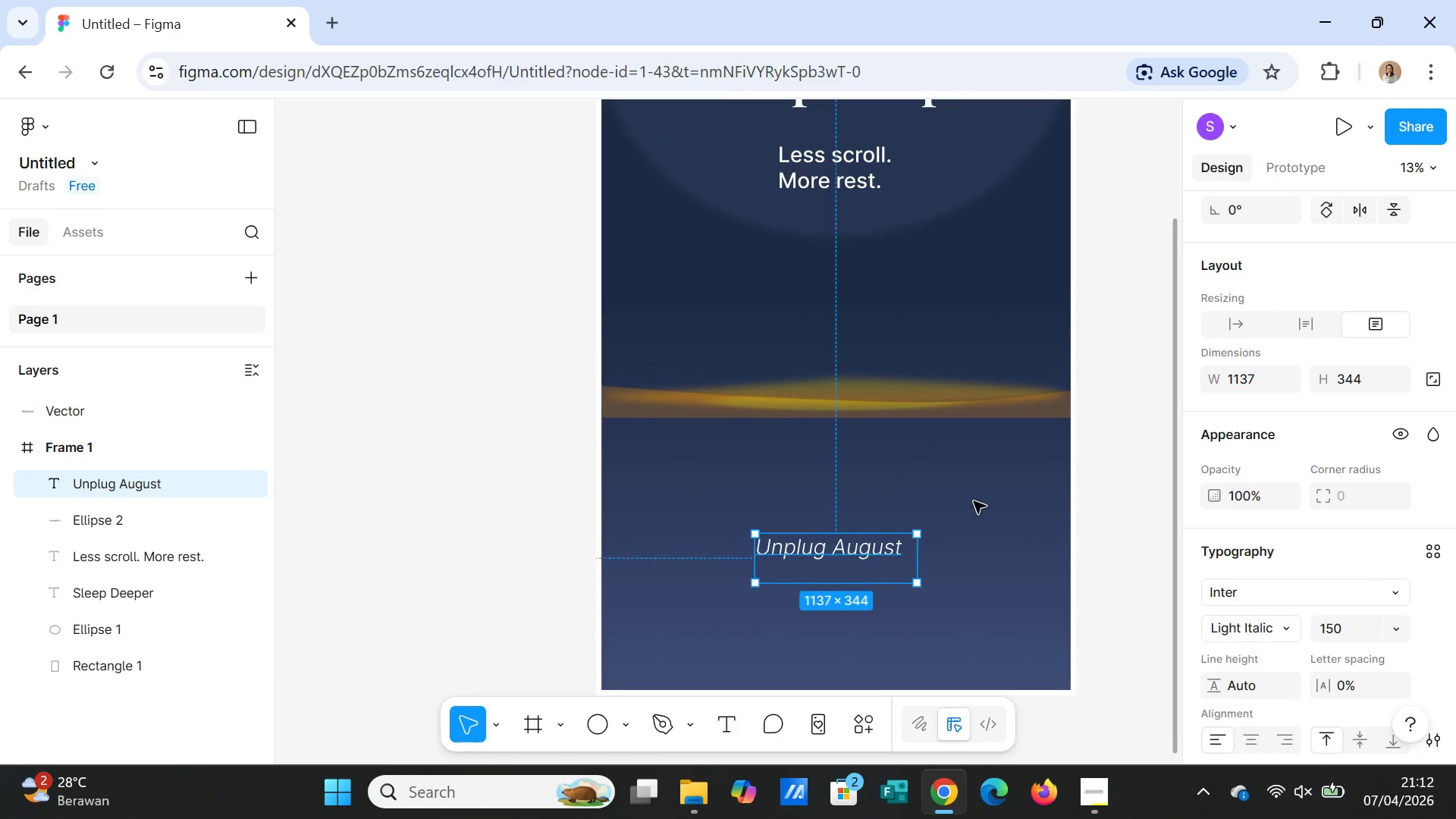 
scroll: coordinate [984, 501], scroll_direction: up, amount: 4.0
 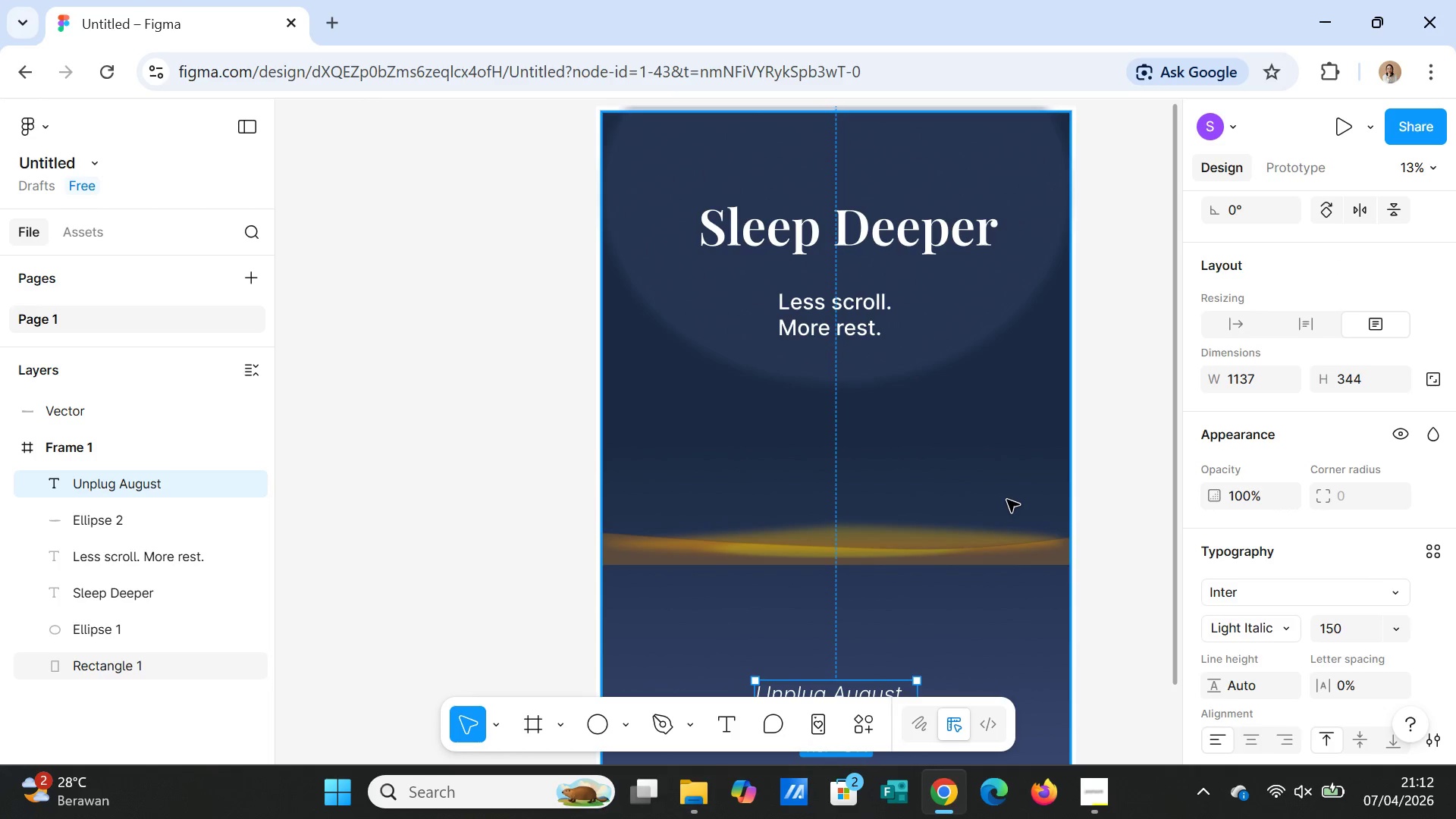 
scroll: coordinate [1289, 546], scroll_direction: down, amount: 6.0
 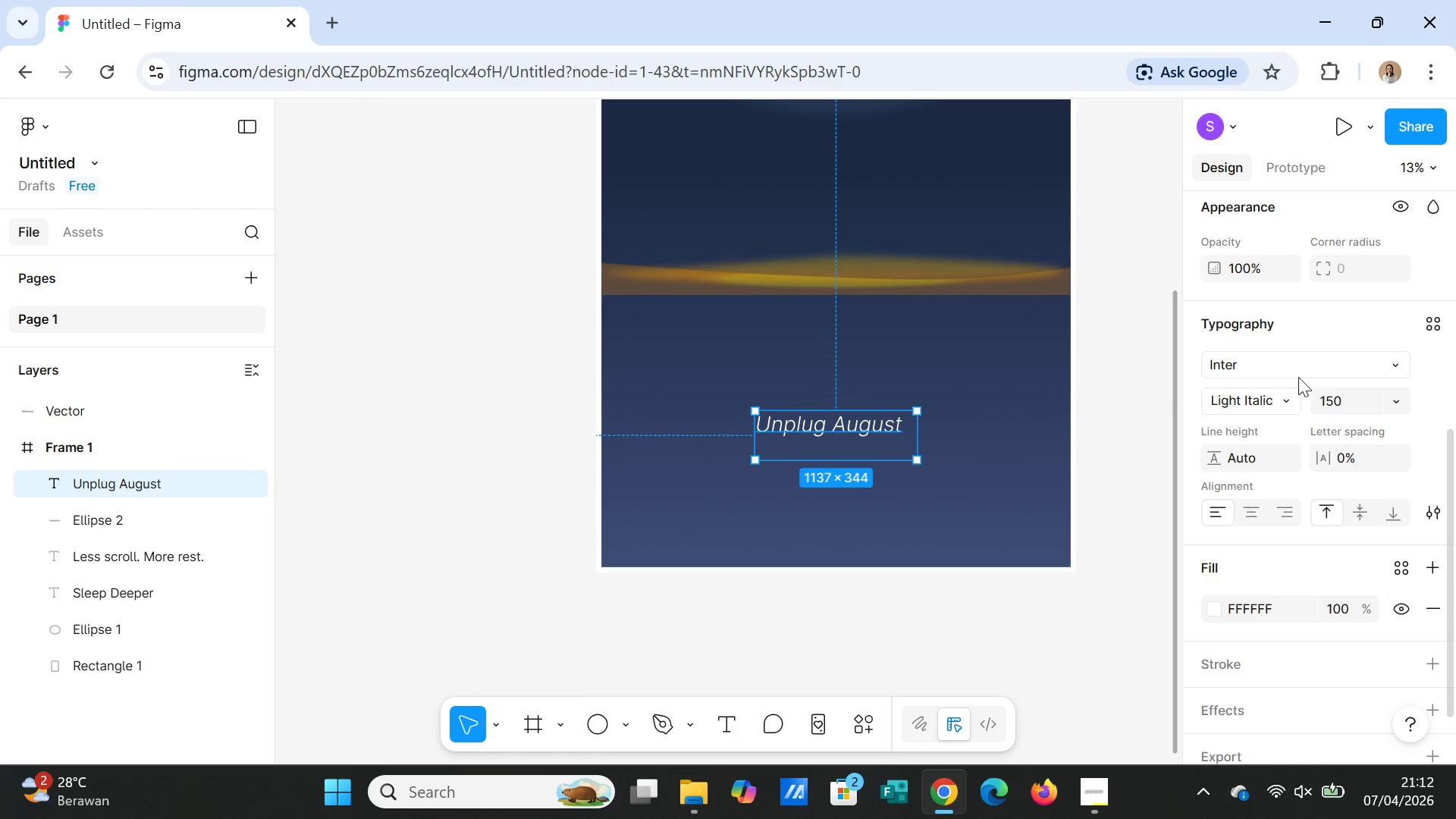 
left_click([1301, 367])
 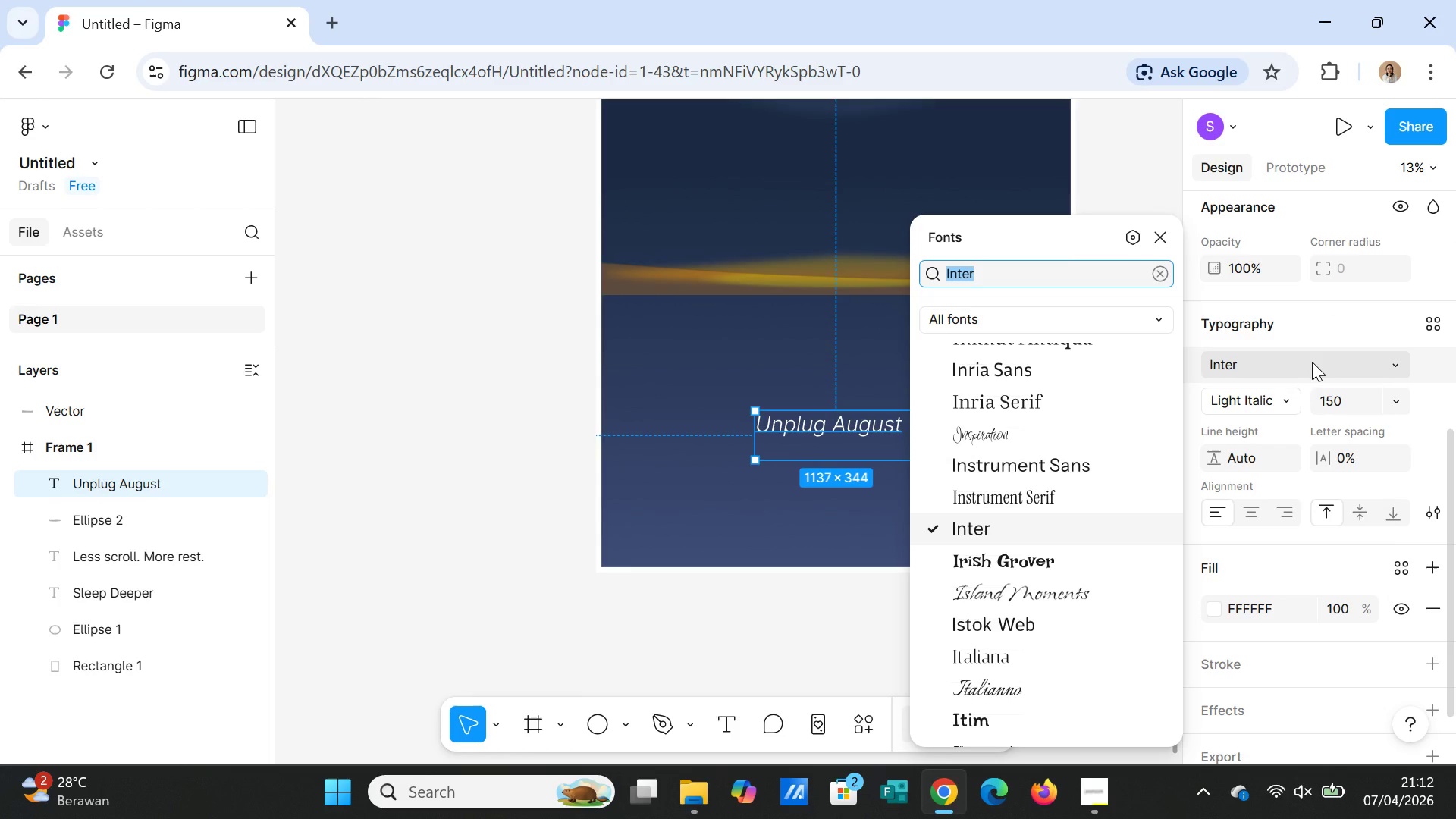 
type(play)
 